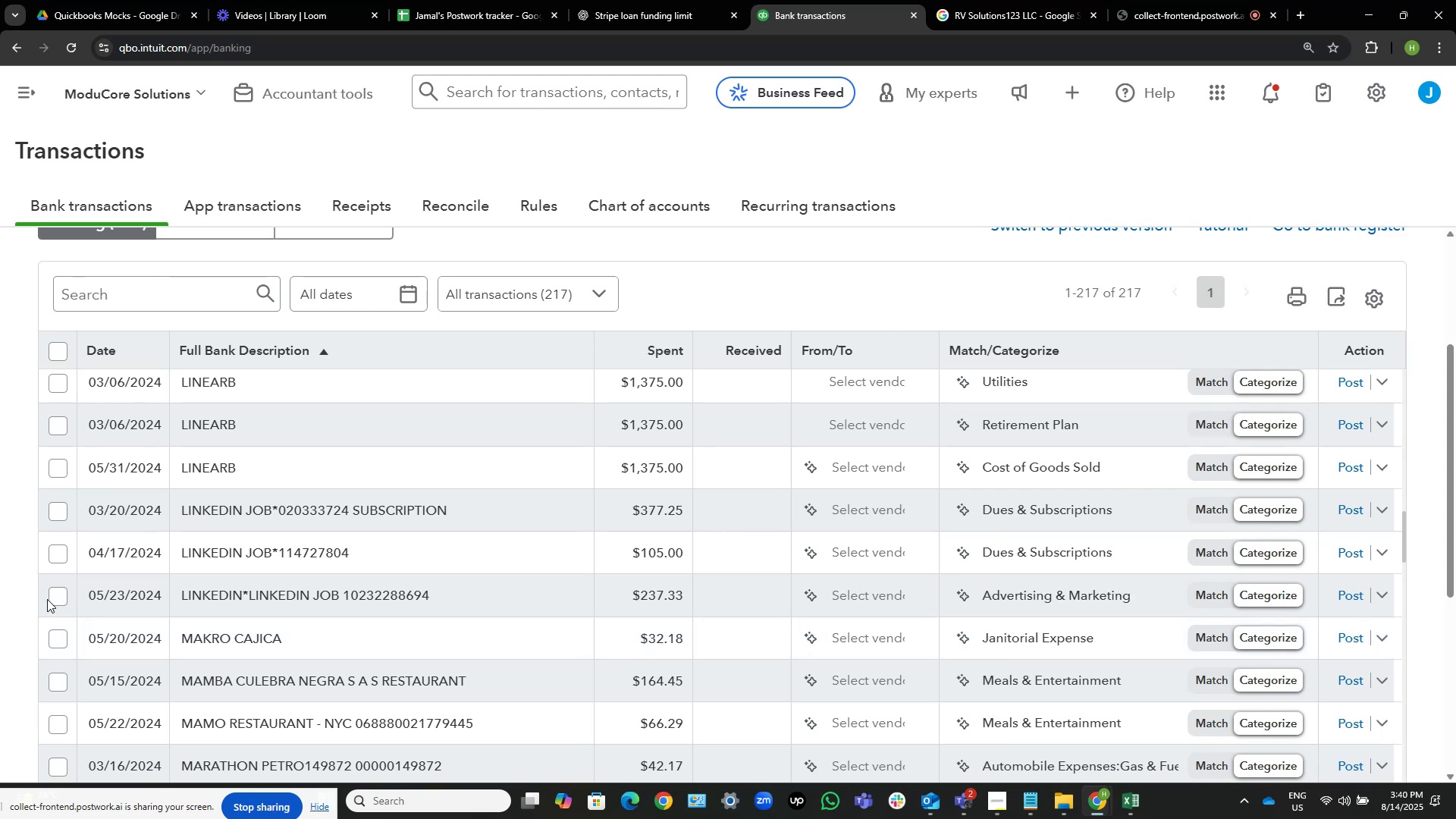 
left_click([51, 591])
 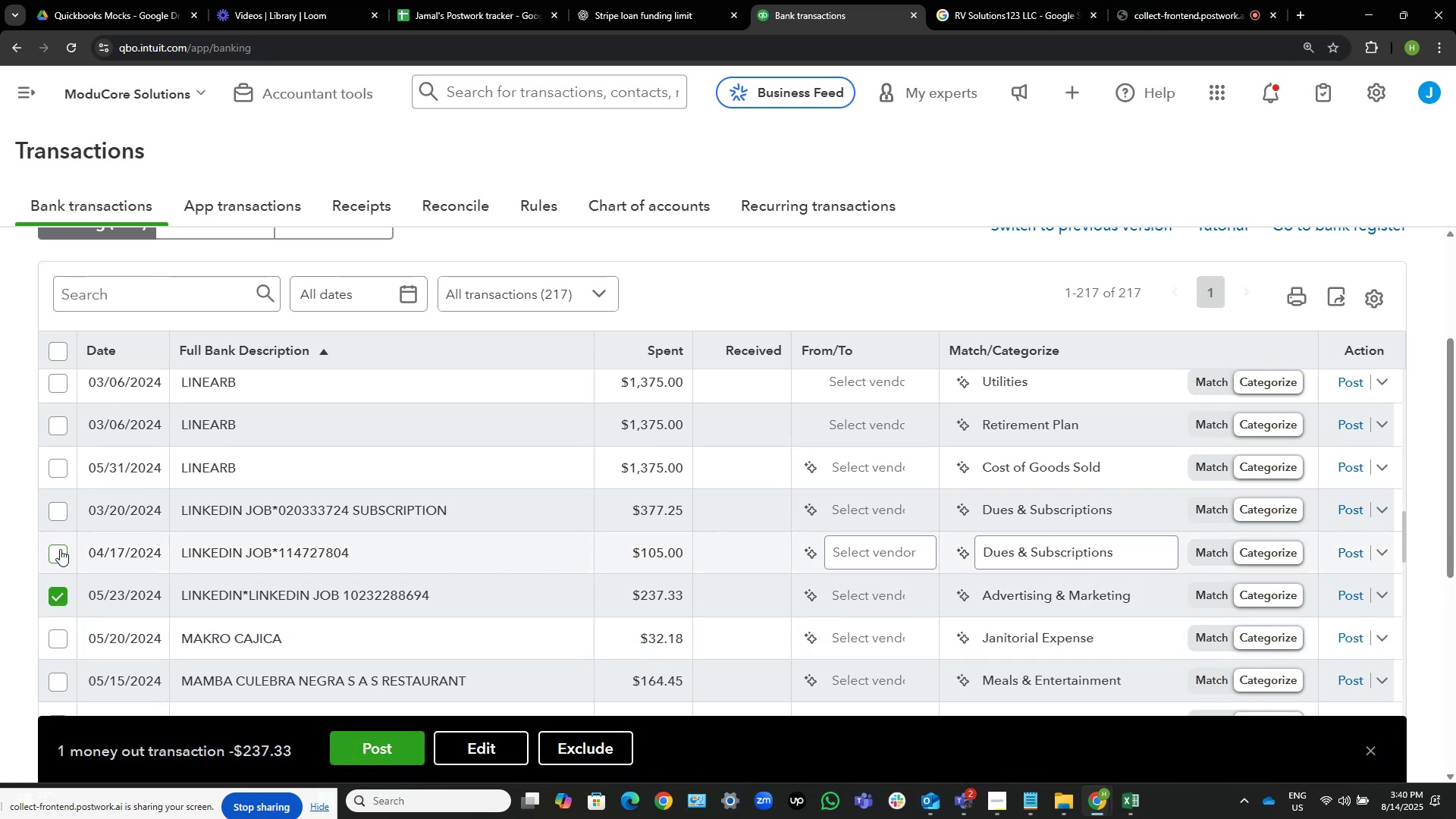 
left_click([60, 549])
 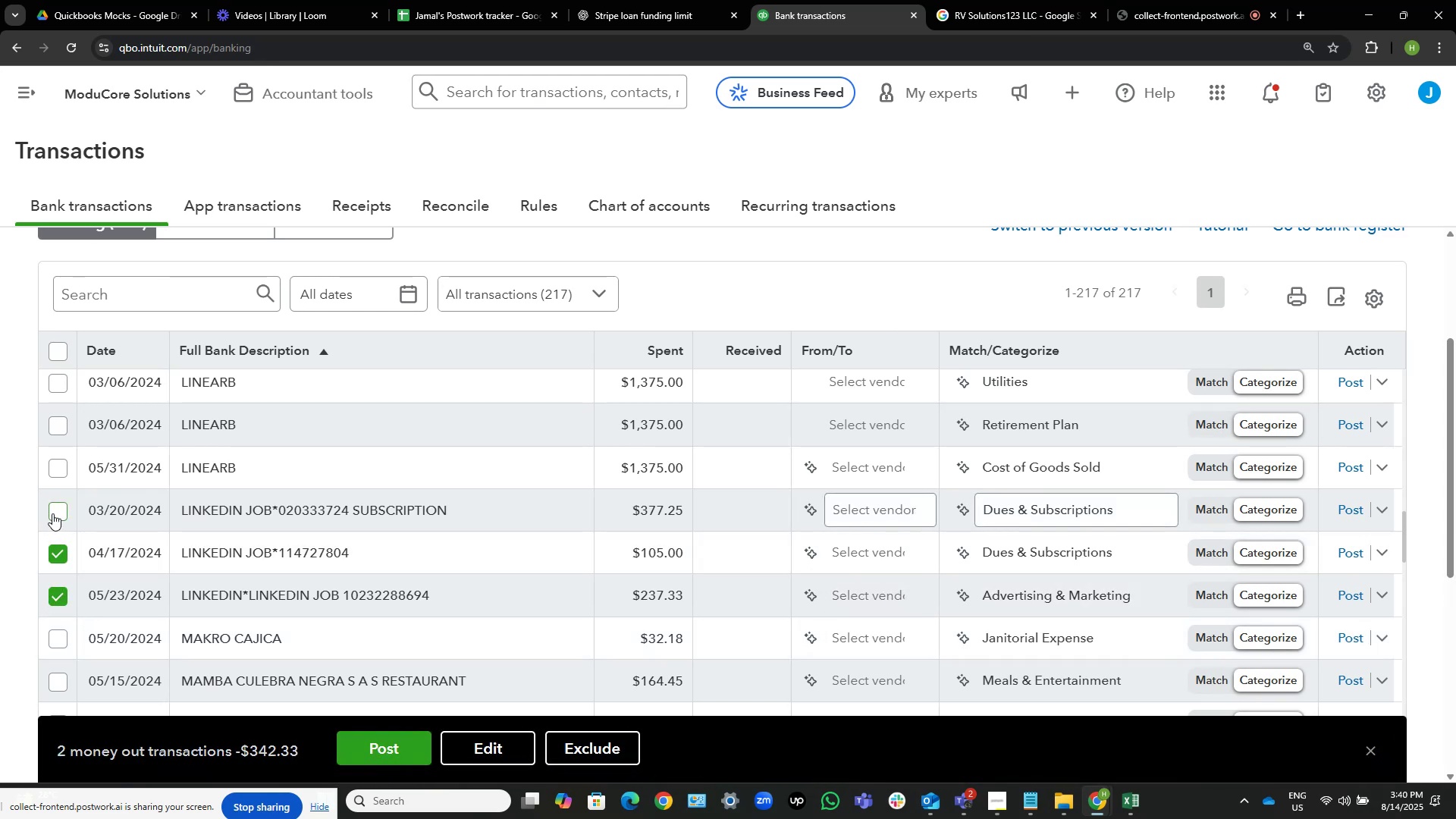 
left_click([54, 508])
 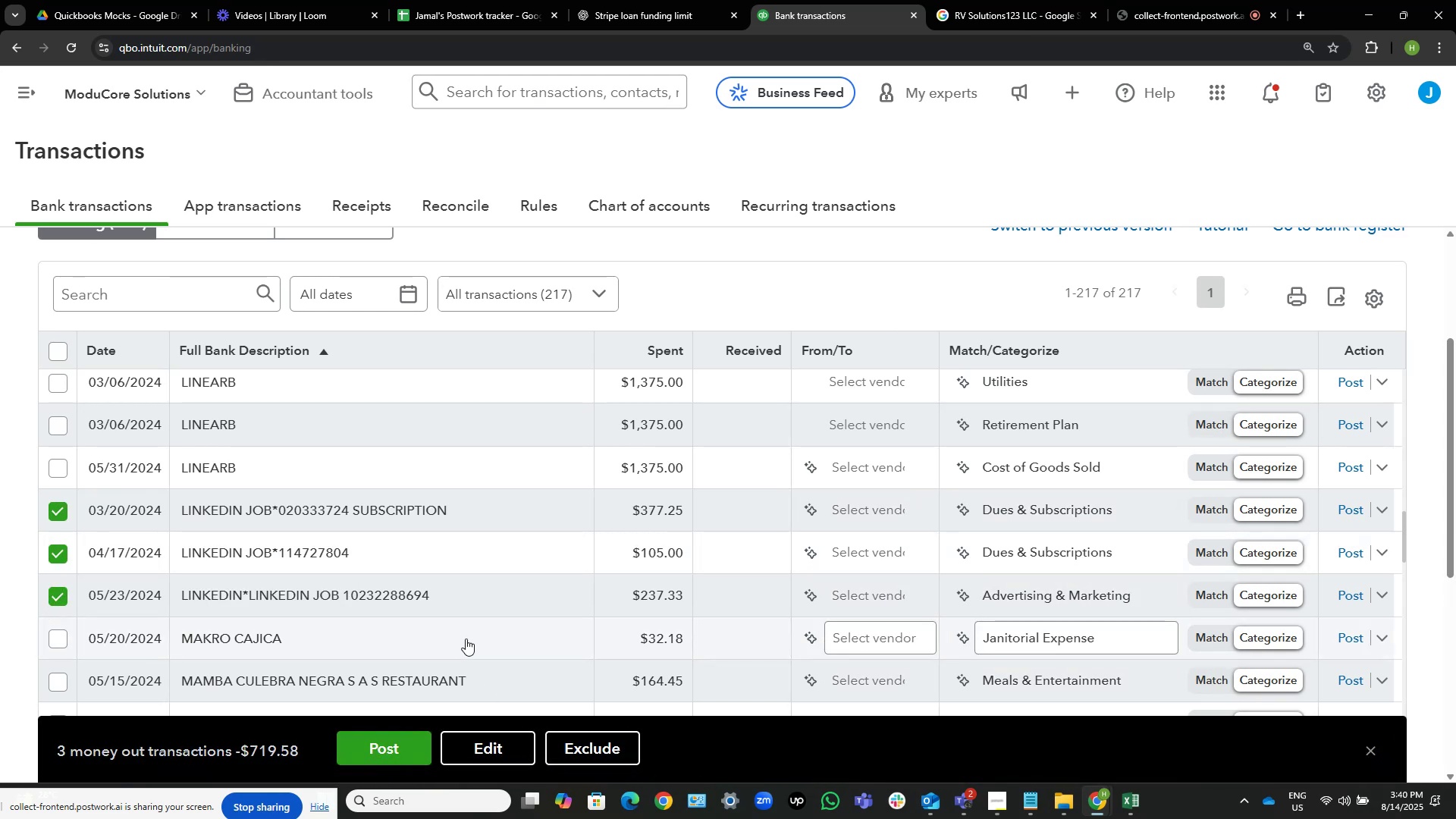 
left_click([495, 740])
 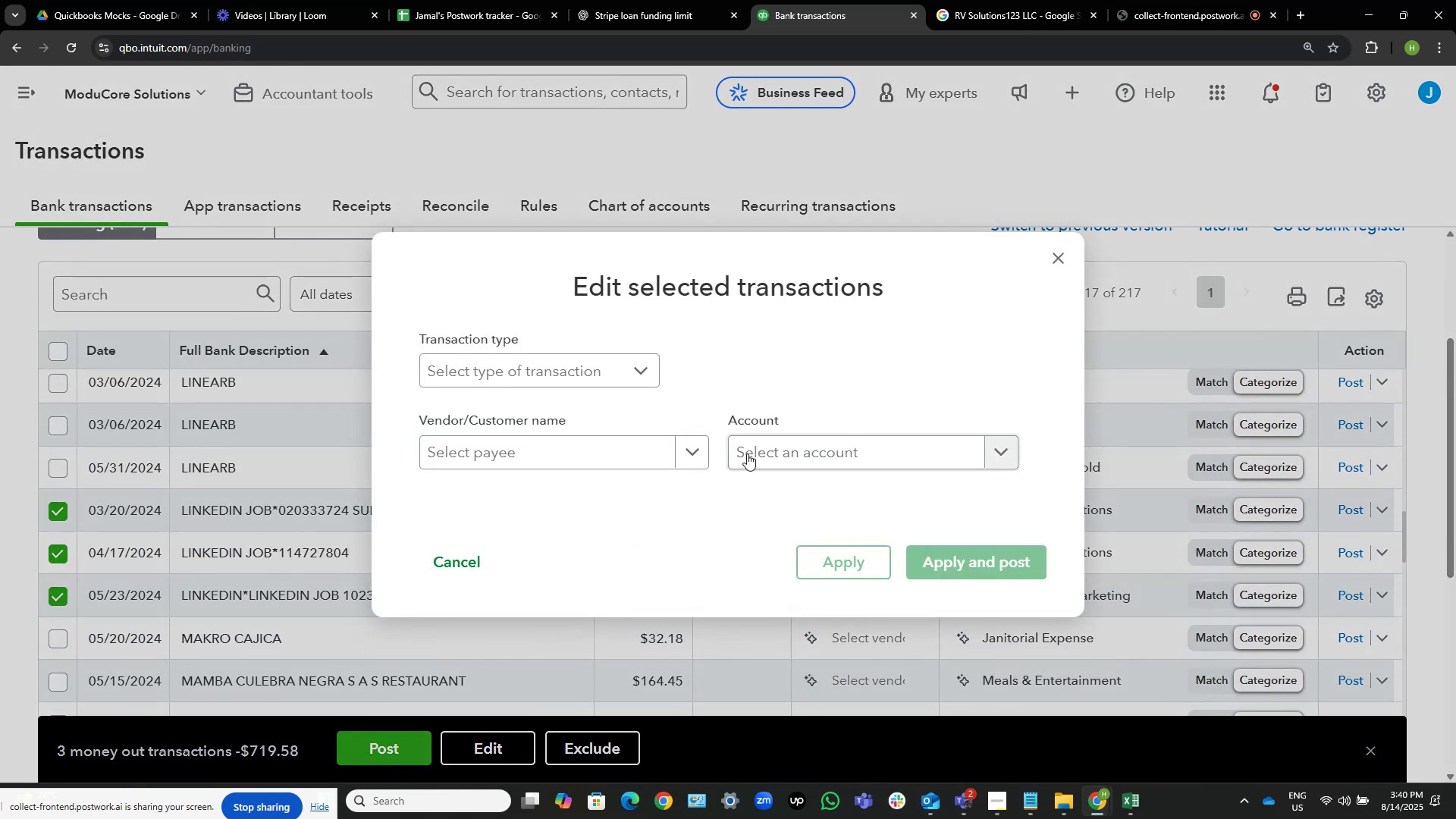 
left_click([754, 450])
 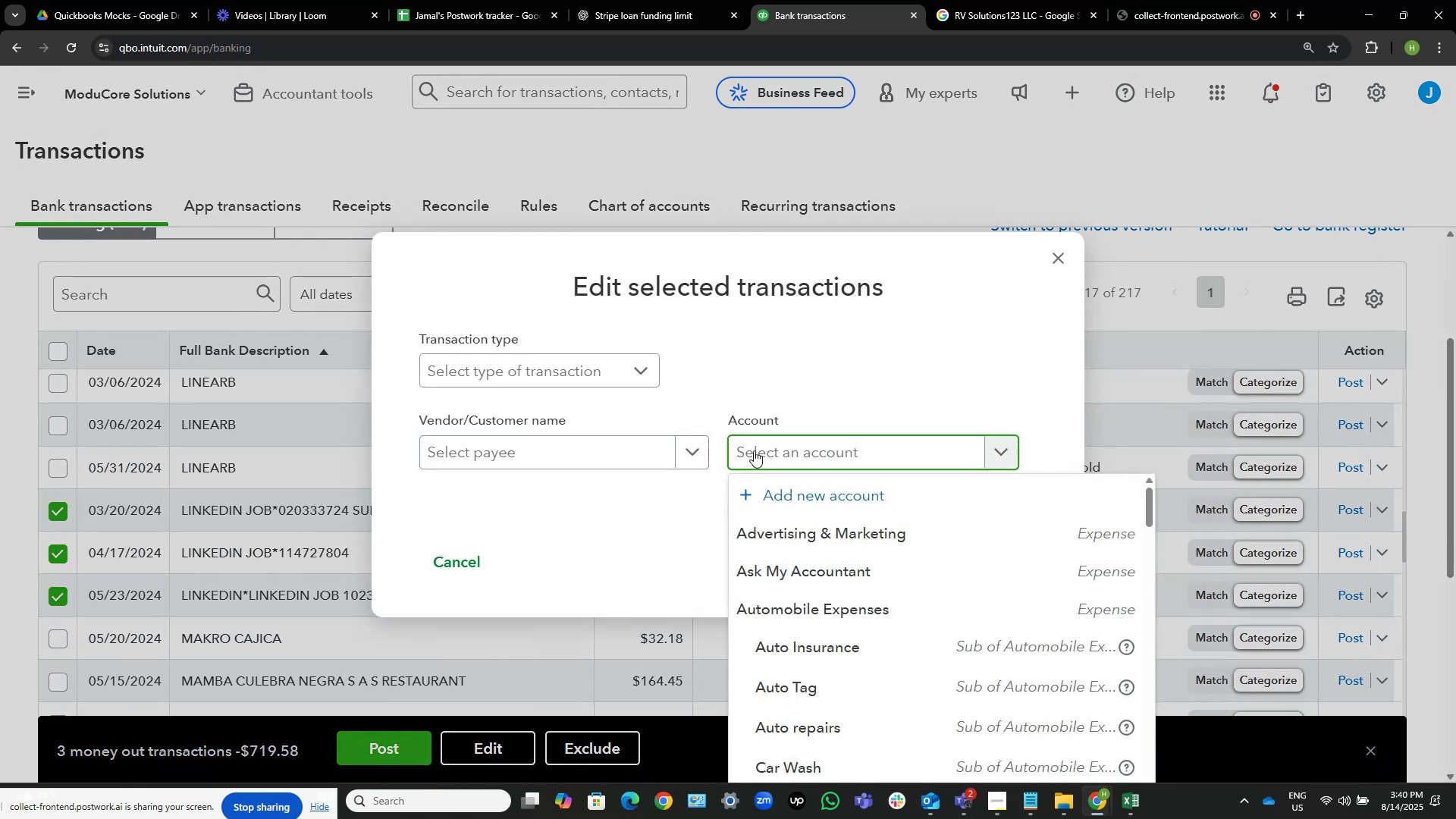 
hold_key(key=A, duration=0.34)
 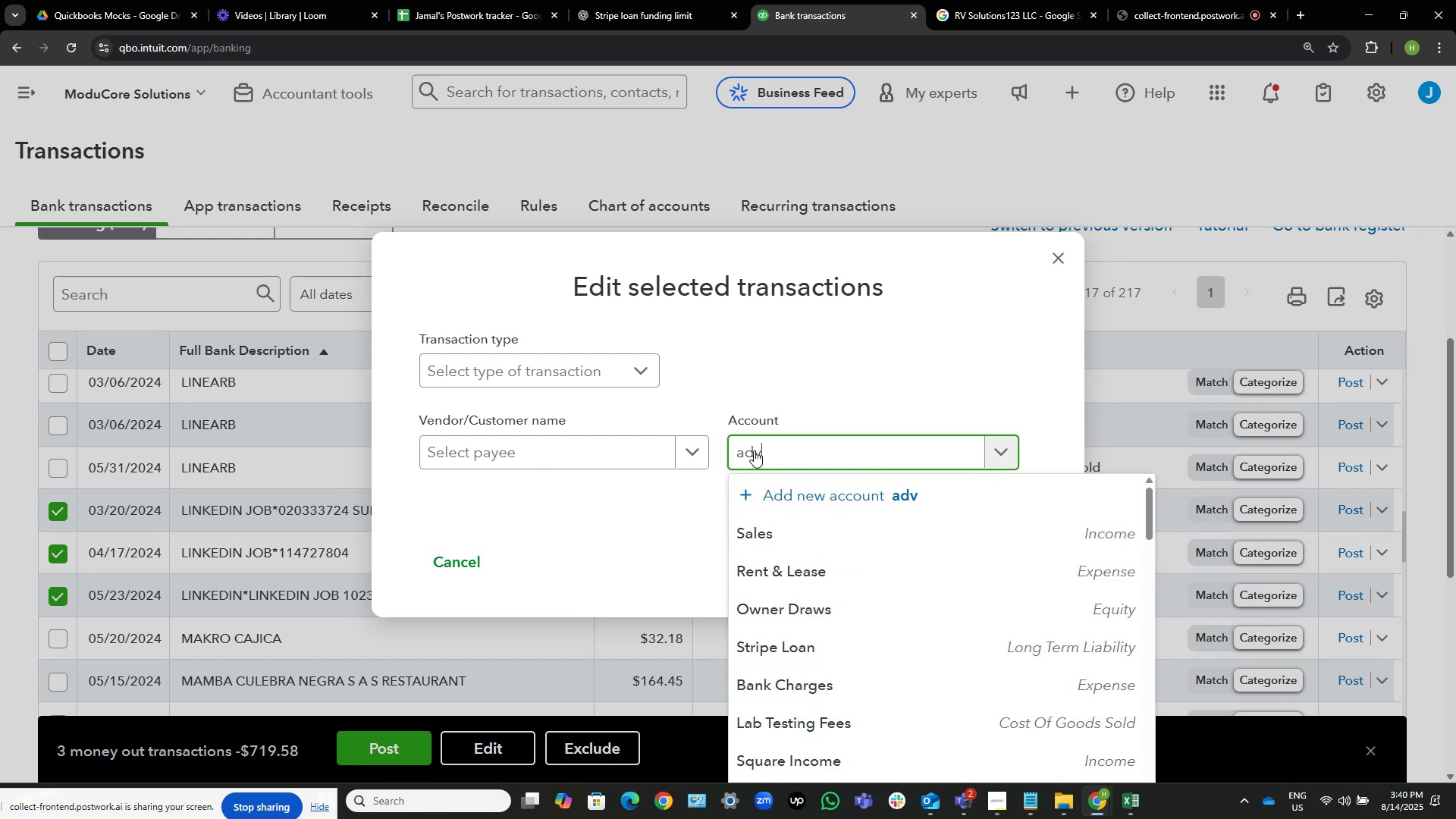 
type(dv)
 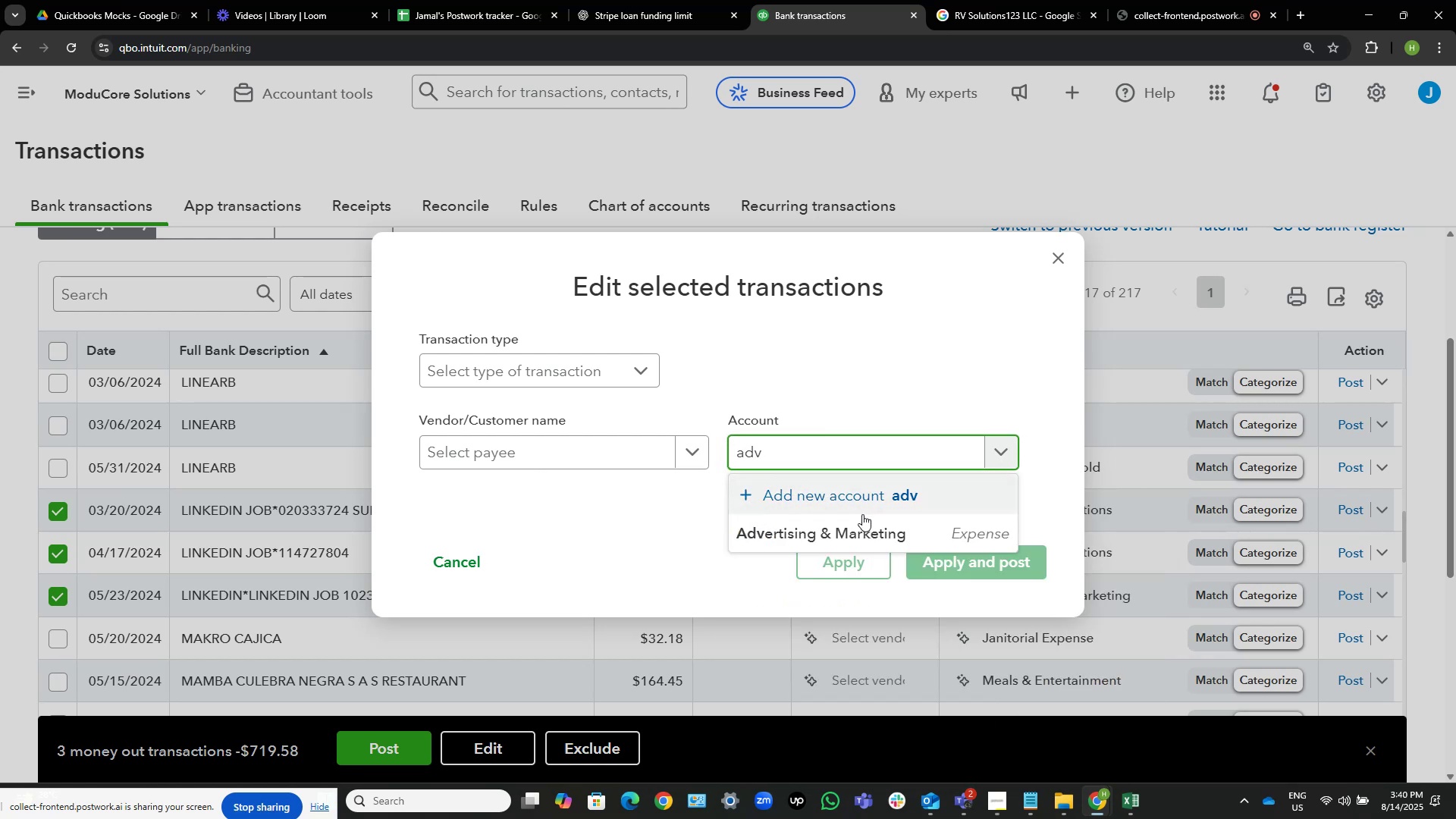 
left_click([877, 537])
 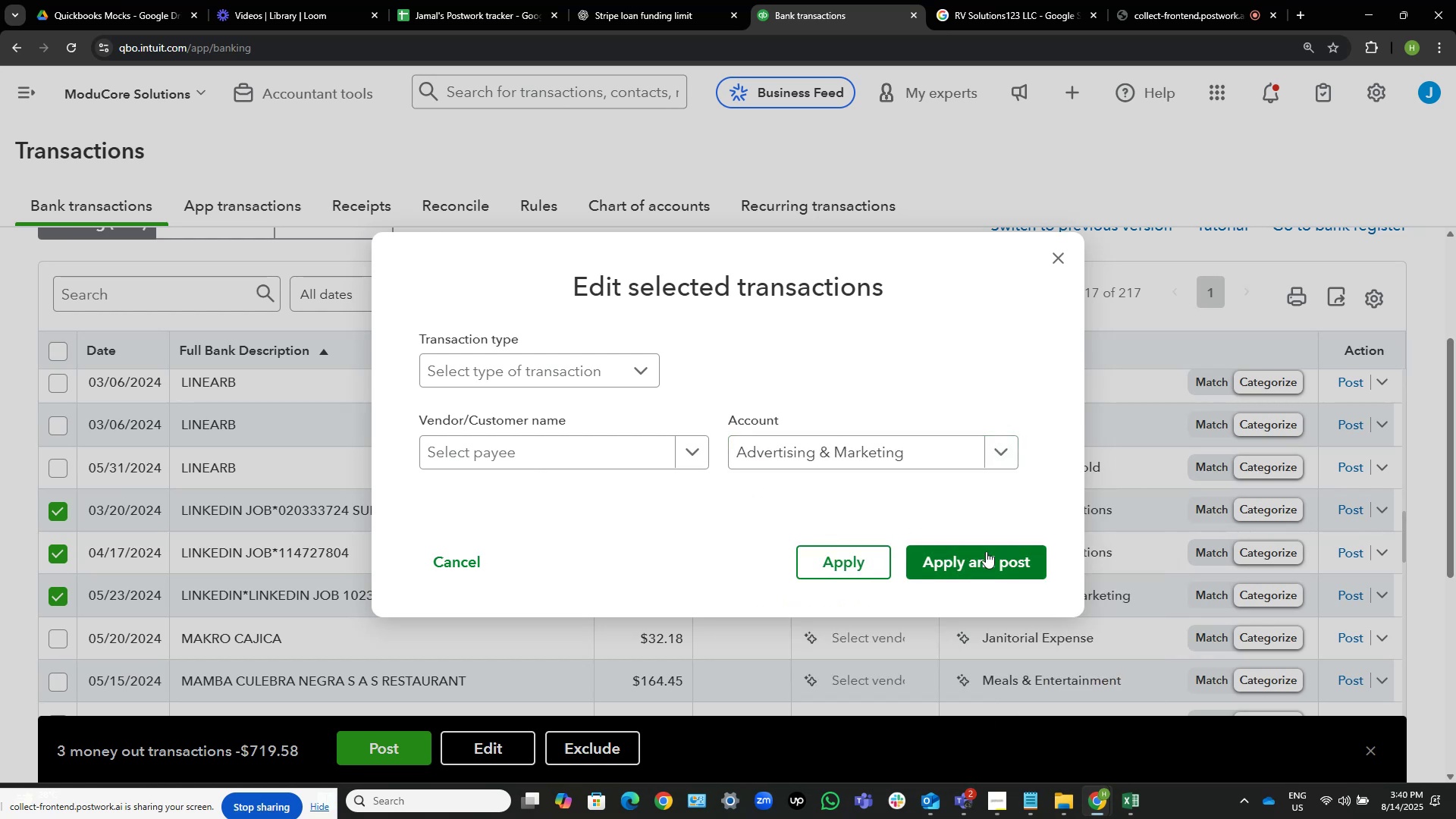 
left_click([988, 552])
 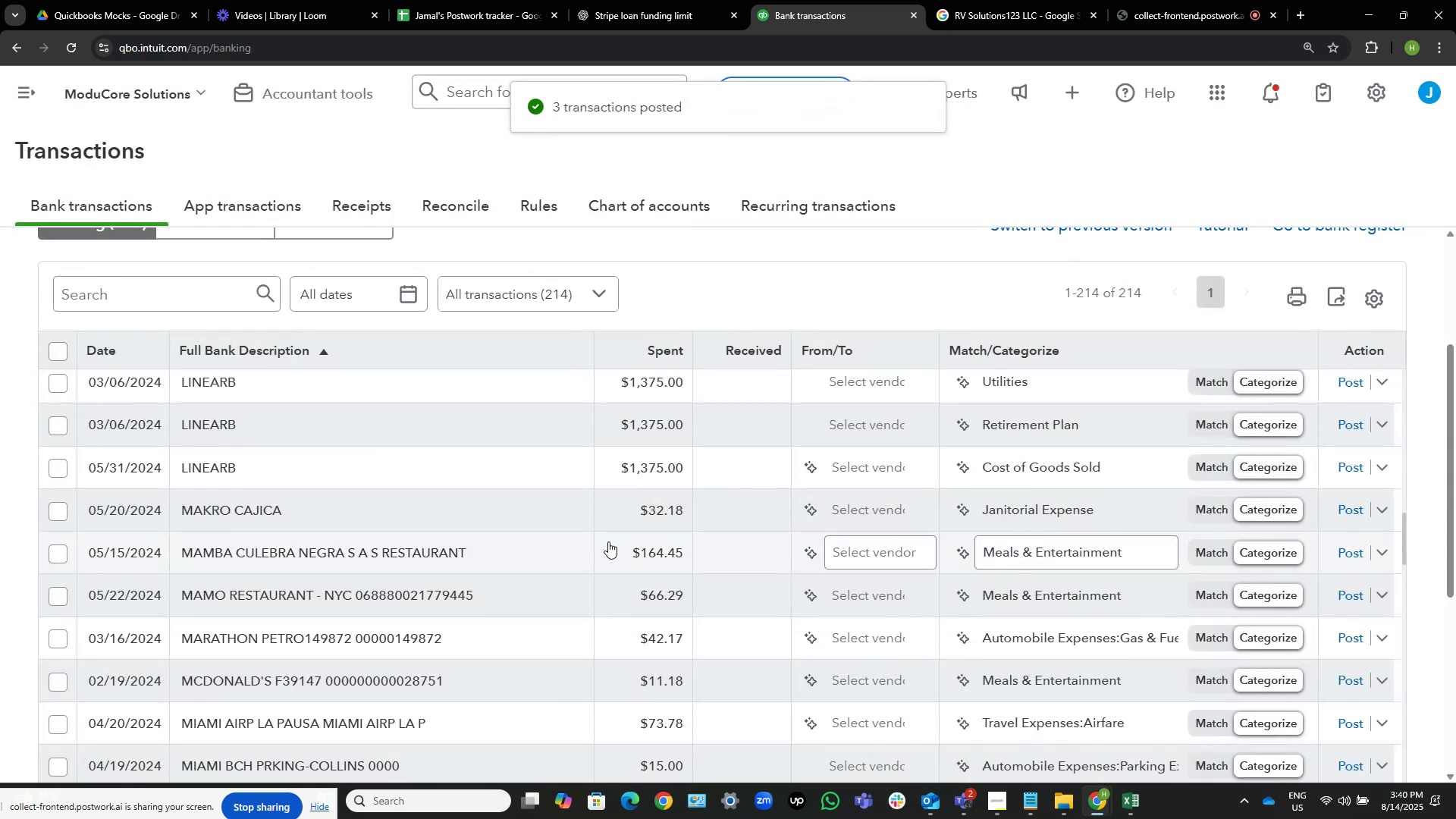 
scroll: coordinate [675, 501], scroll_direction: down, amount: 3.0
 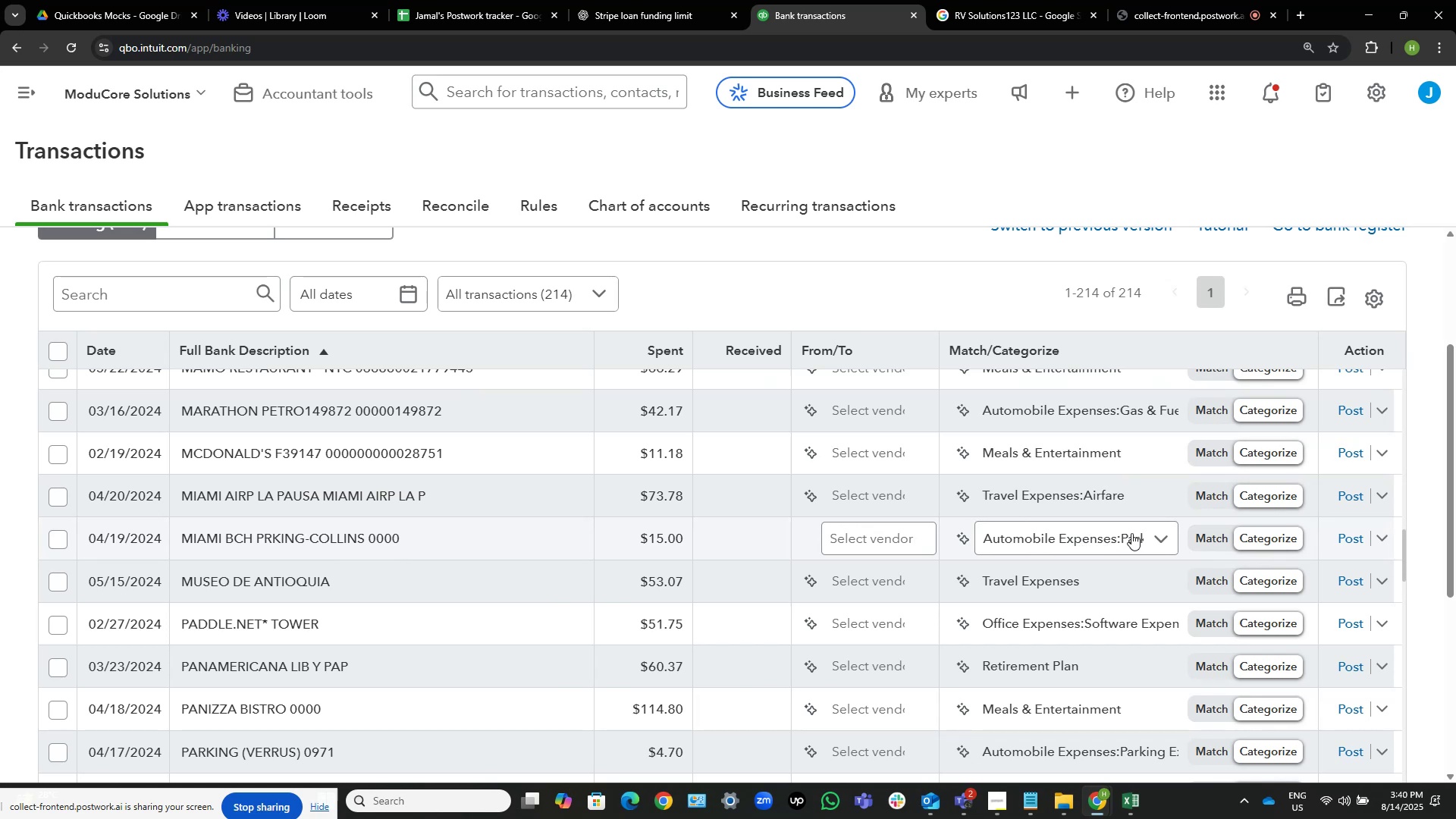 
left_click([1351, 532])
 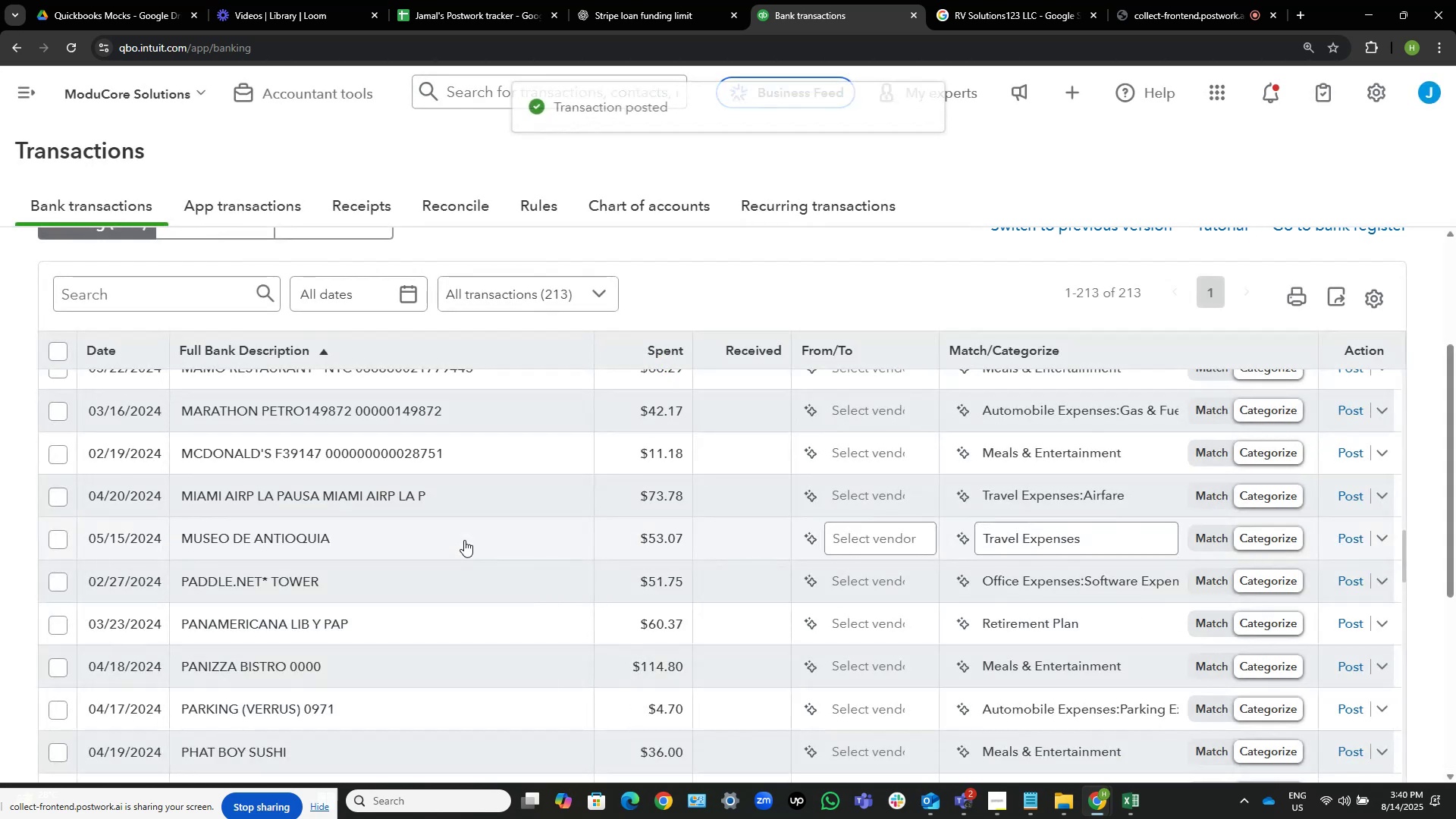 
scroll: coordinate [270, 546], scroll_direction: down, amount: 1.0
 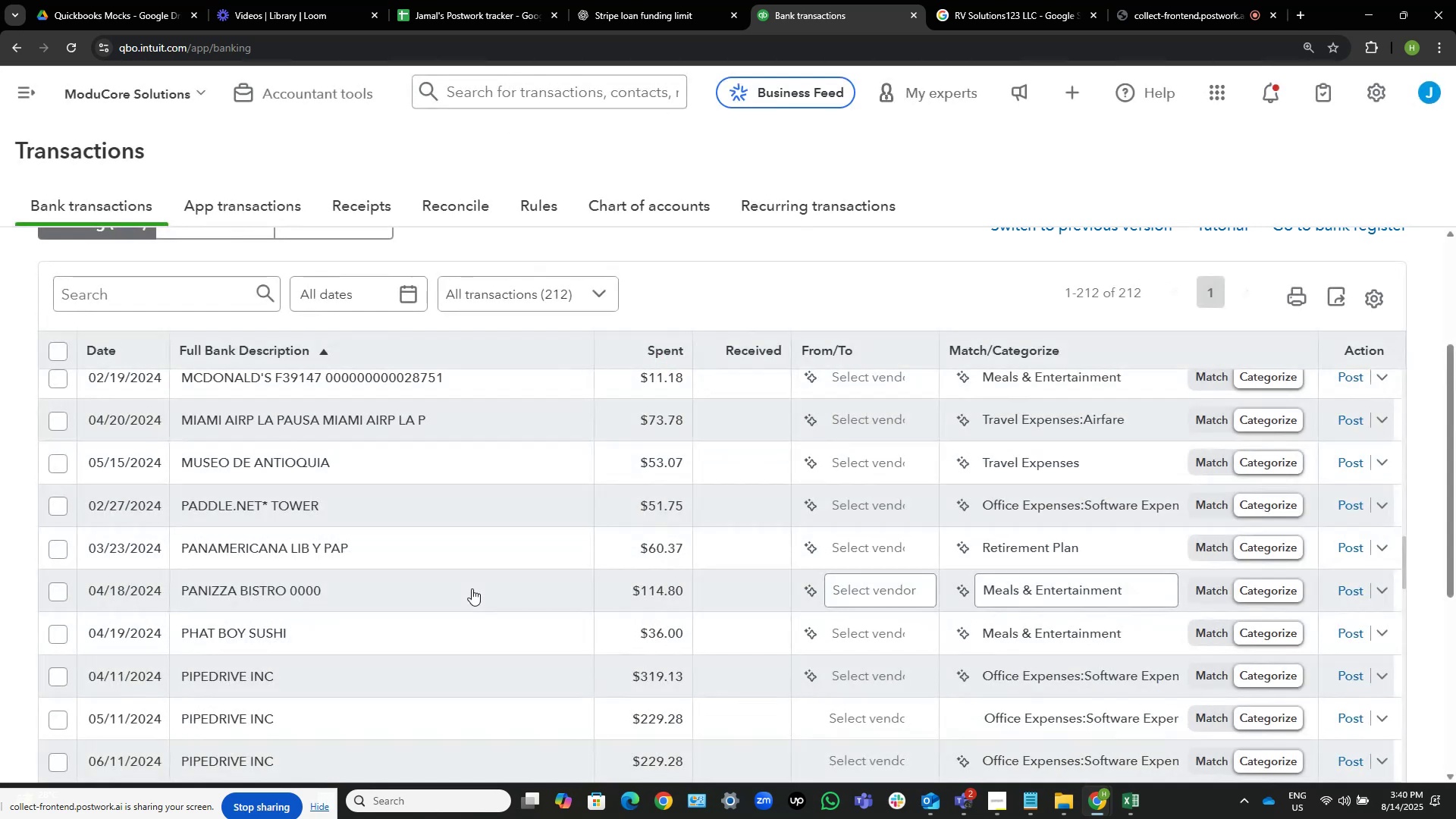 
wait(5.46)
 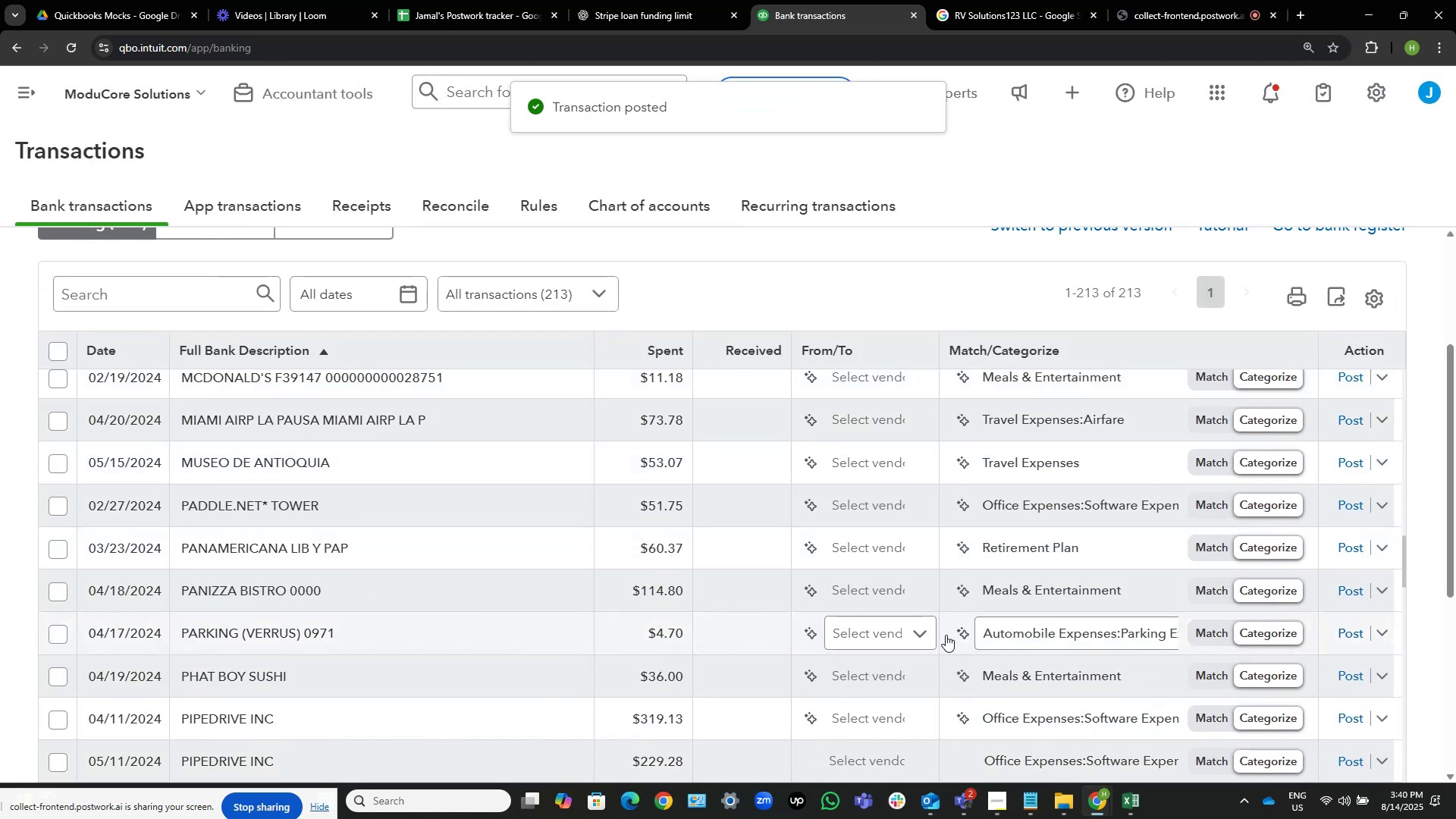 
scroll: coordinate [190, 503], scroll_direction: down, amount: 4.0
 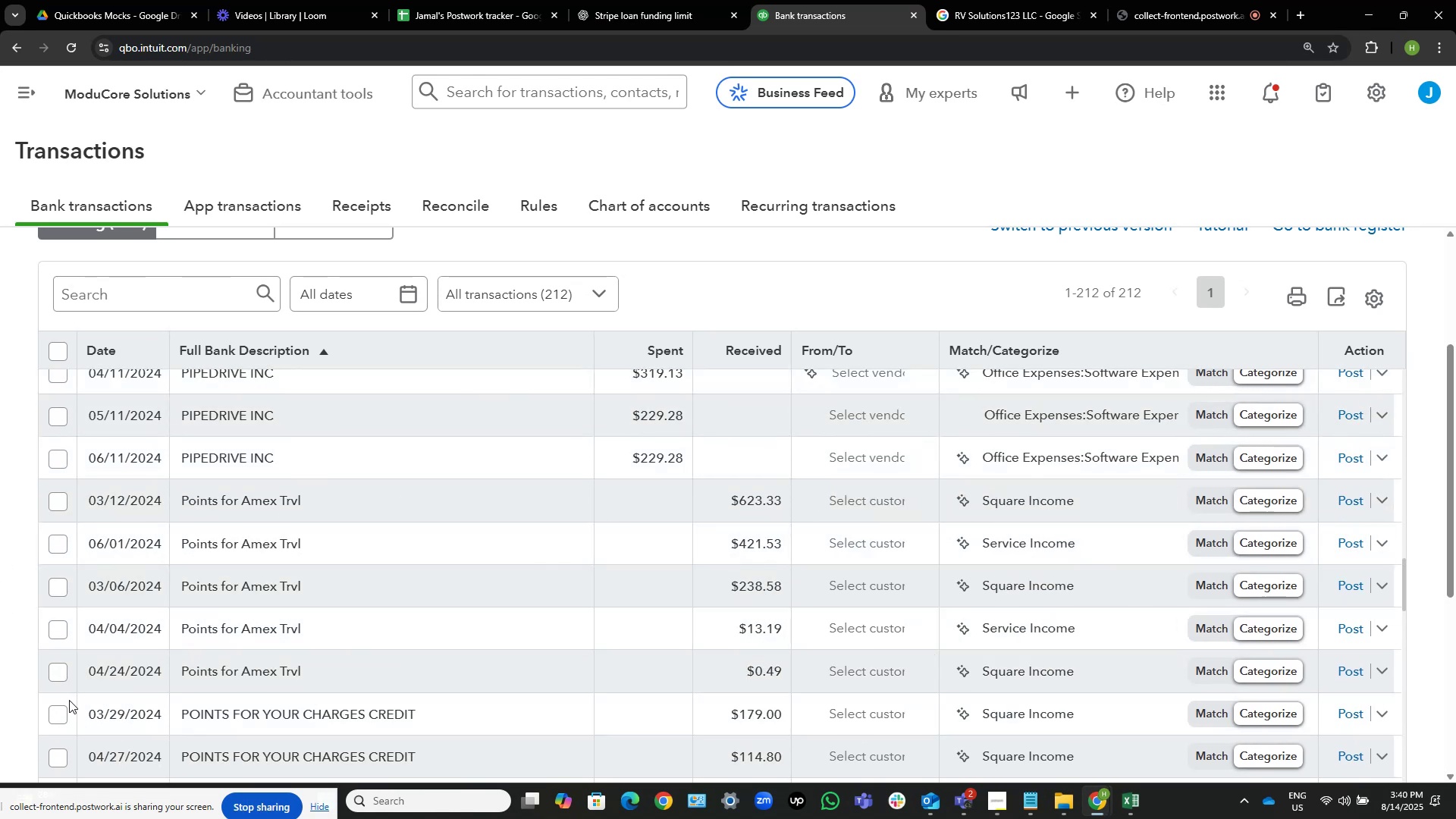 
wait(5.98)
 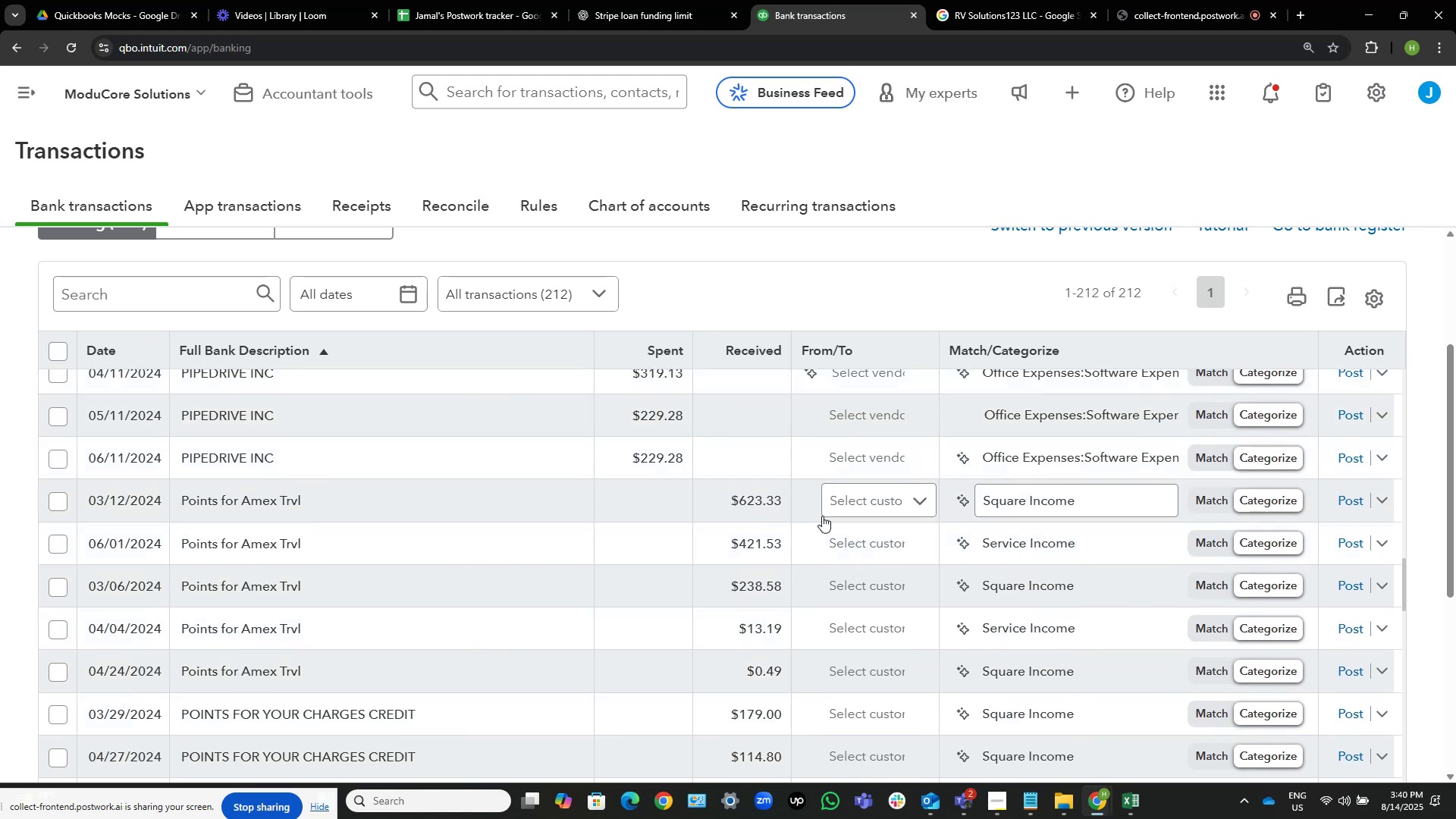 
left_click([55, 674])
 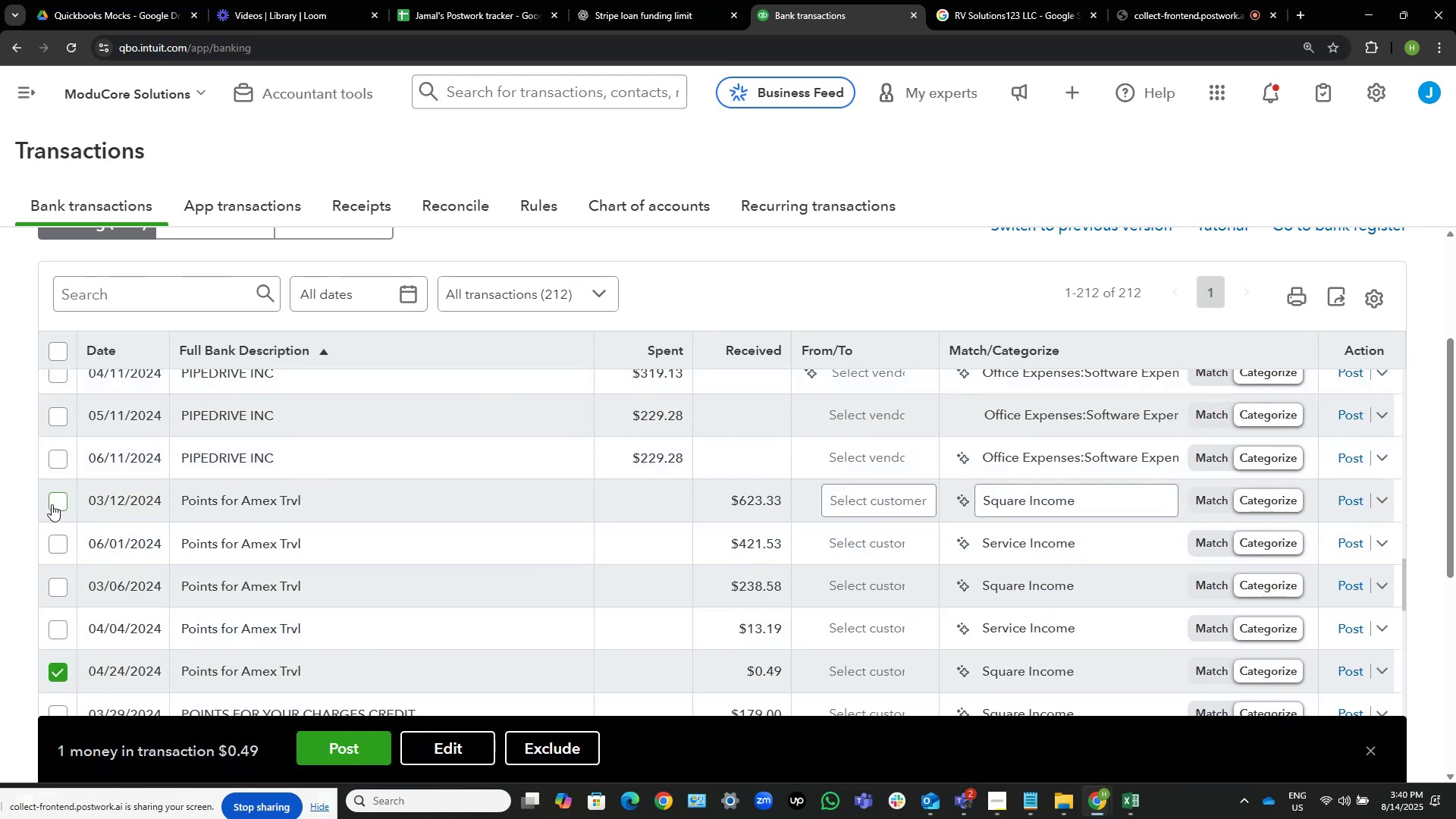 
left_click([52, 504])
 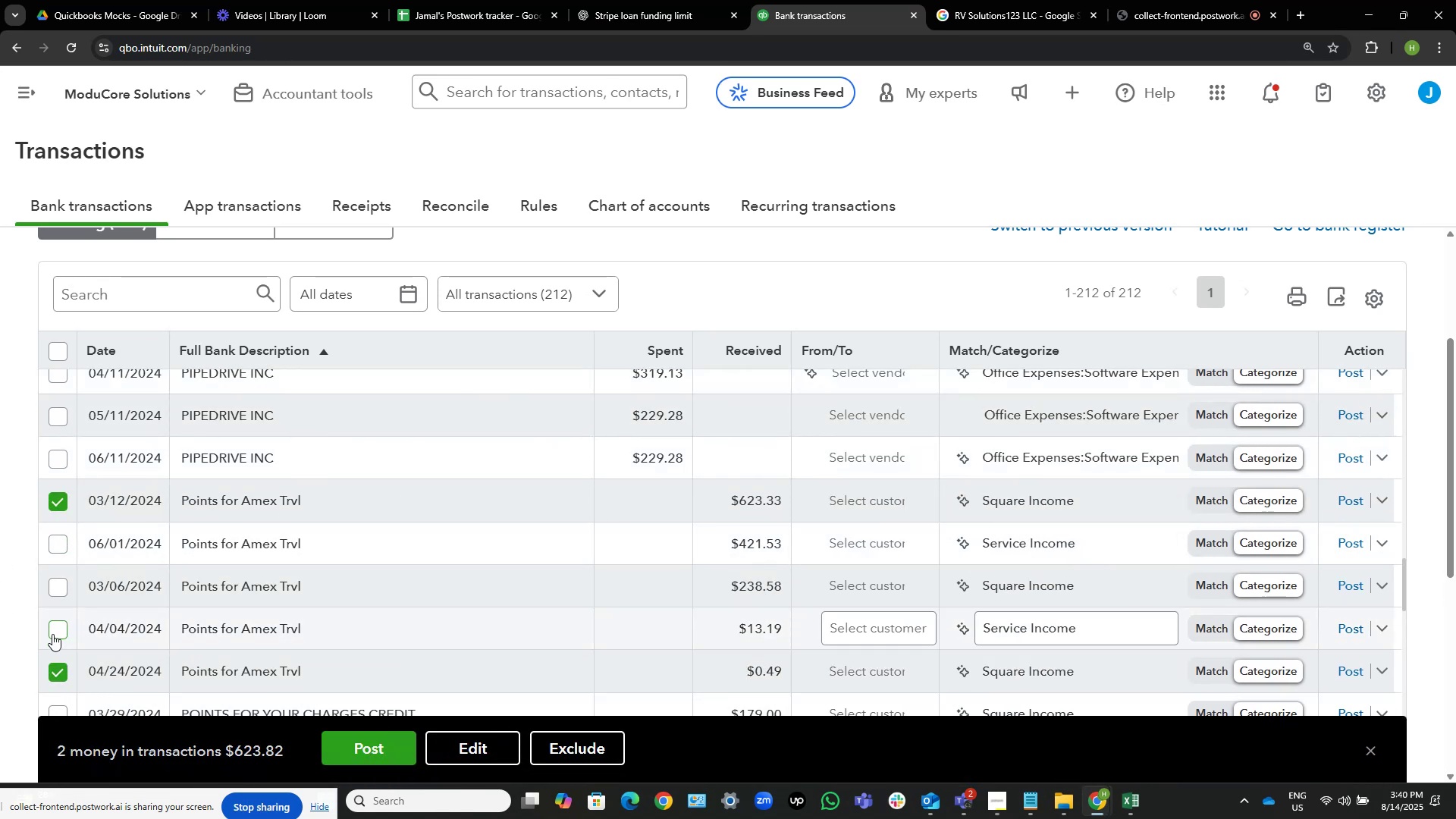 
left_click([53, 630])
 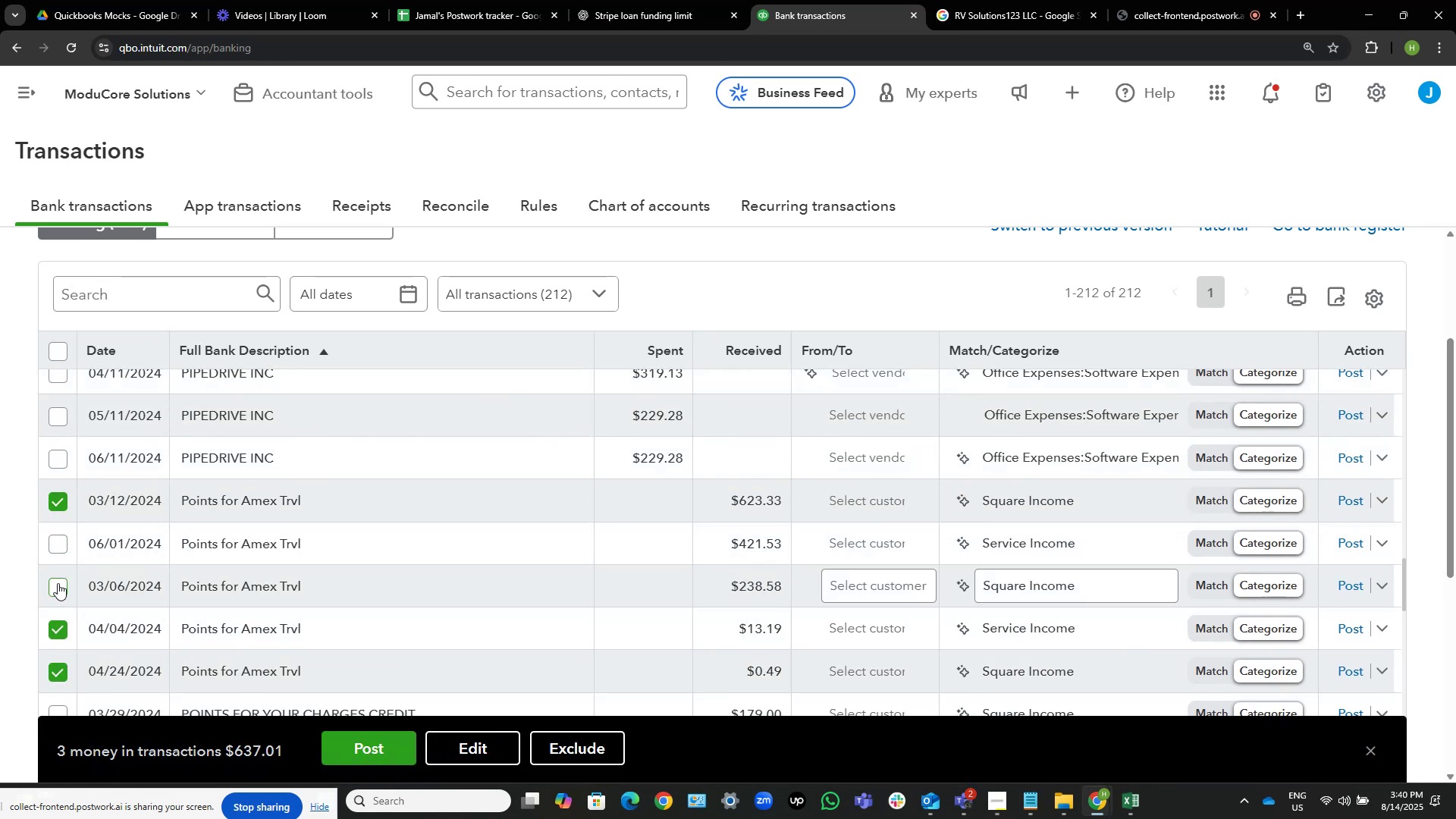 
left_click([58, 582])
 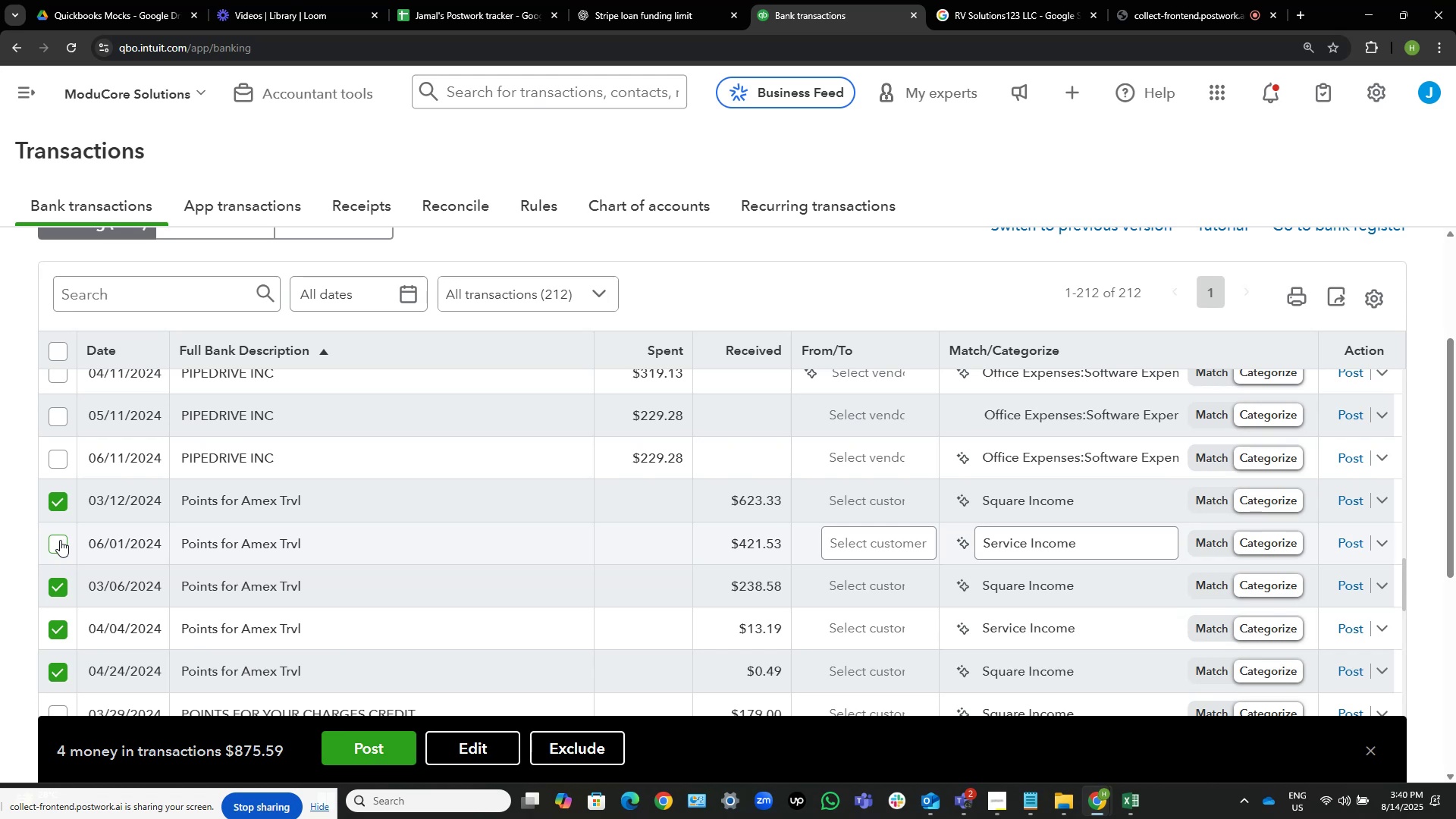 
left_click([60, 540])
 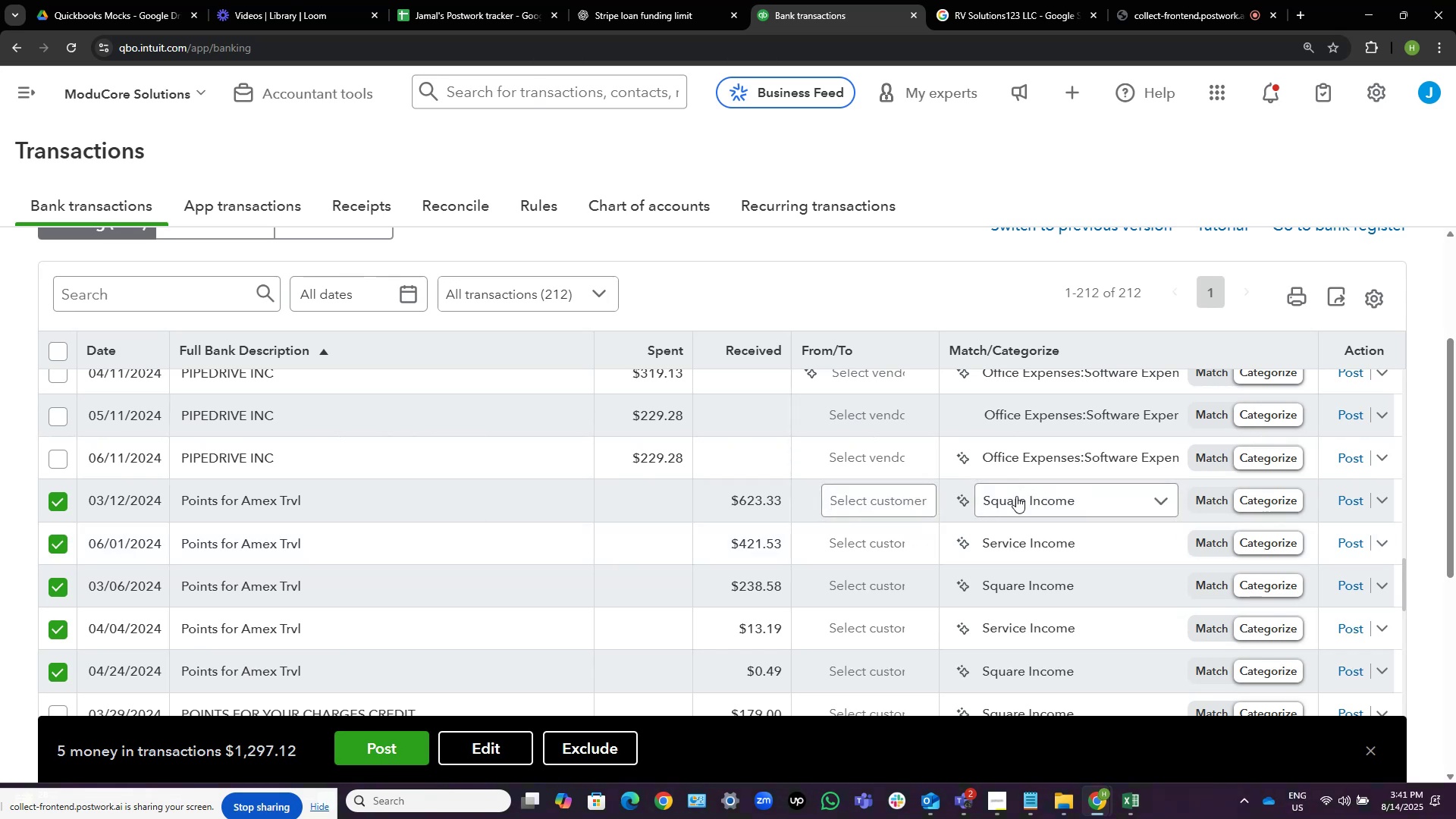 
left_click([1125, 496])
 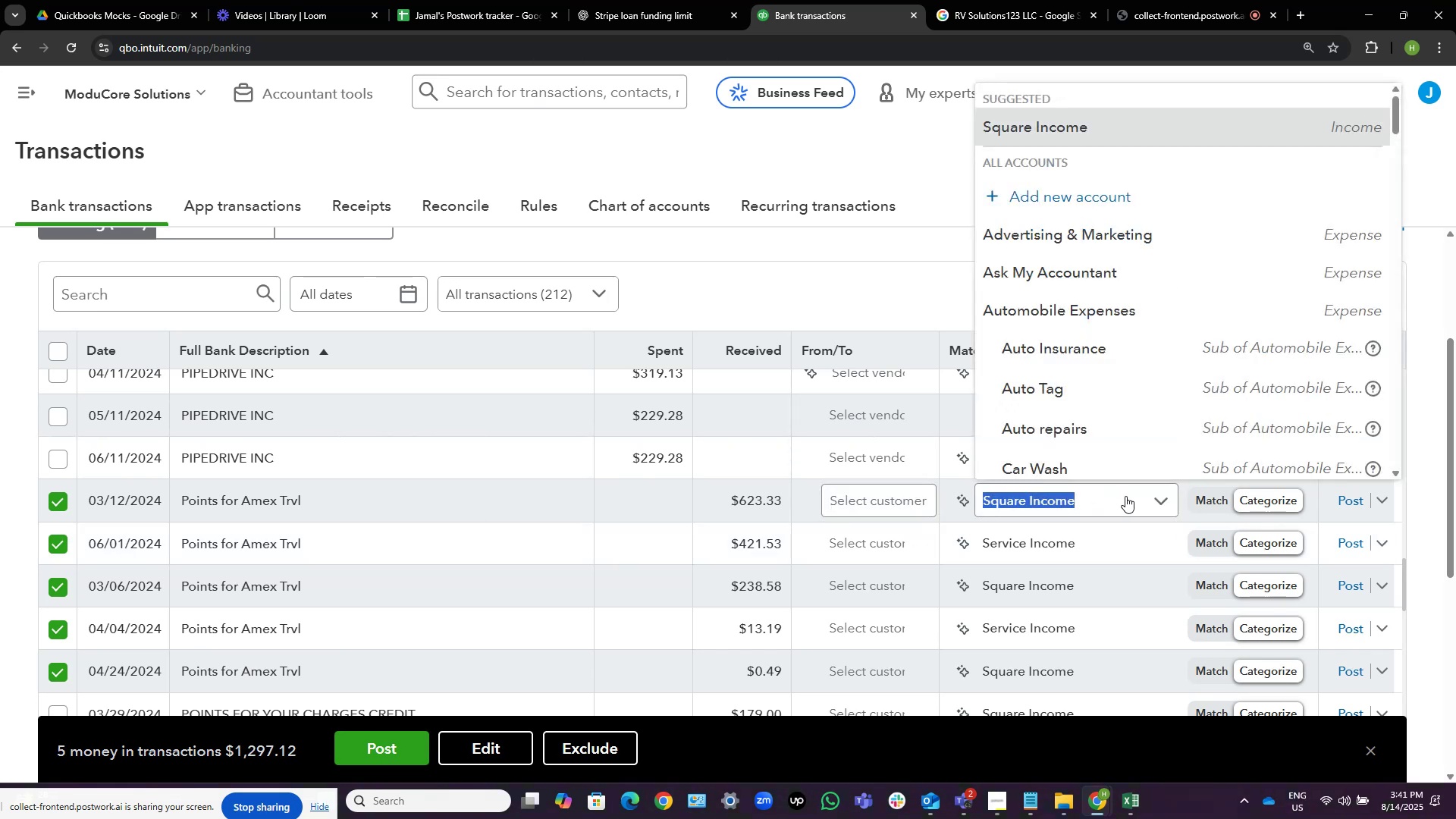 
type(other)
 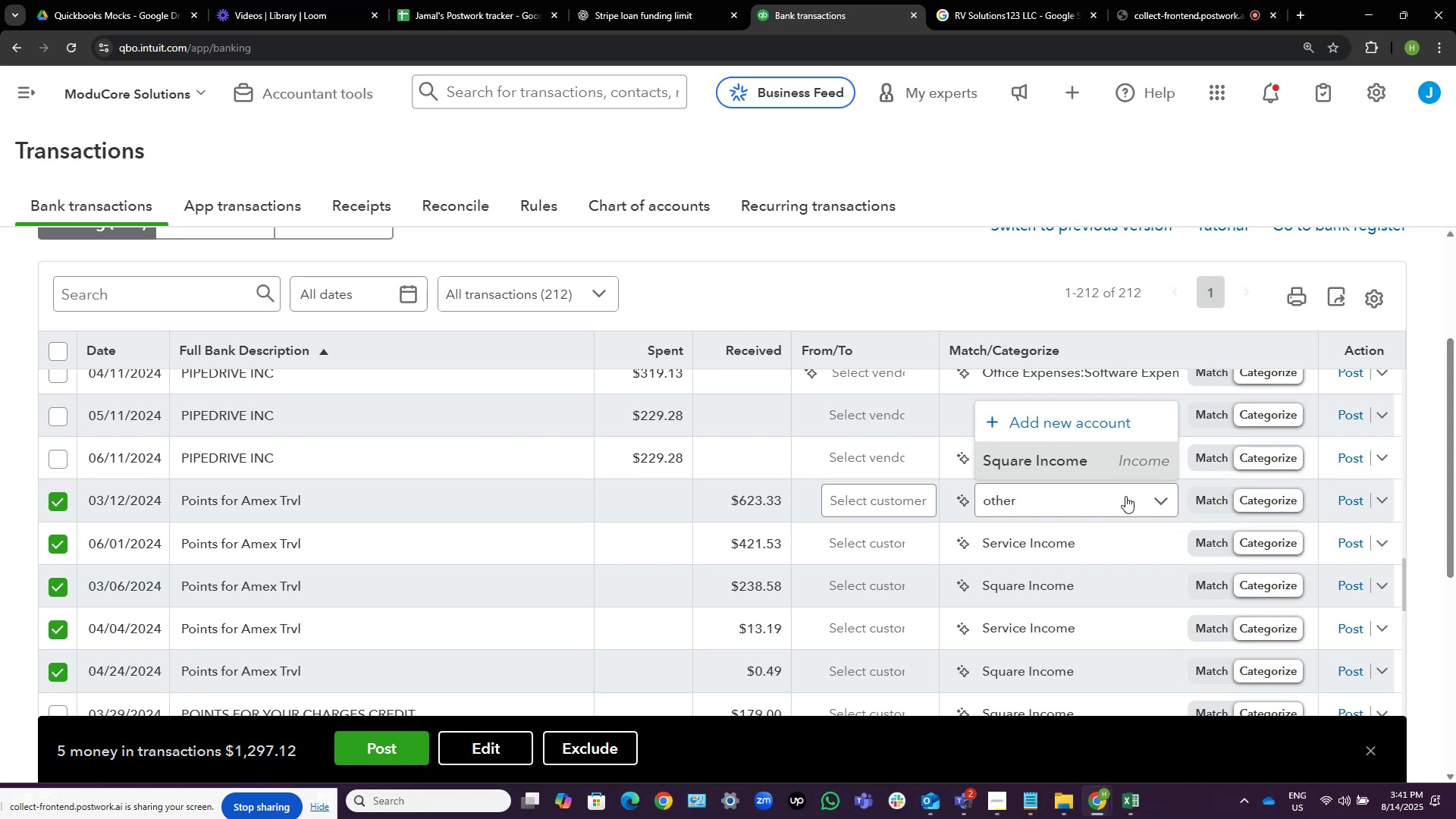 
wait(12.47)
 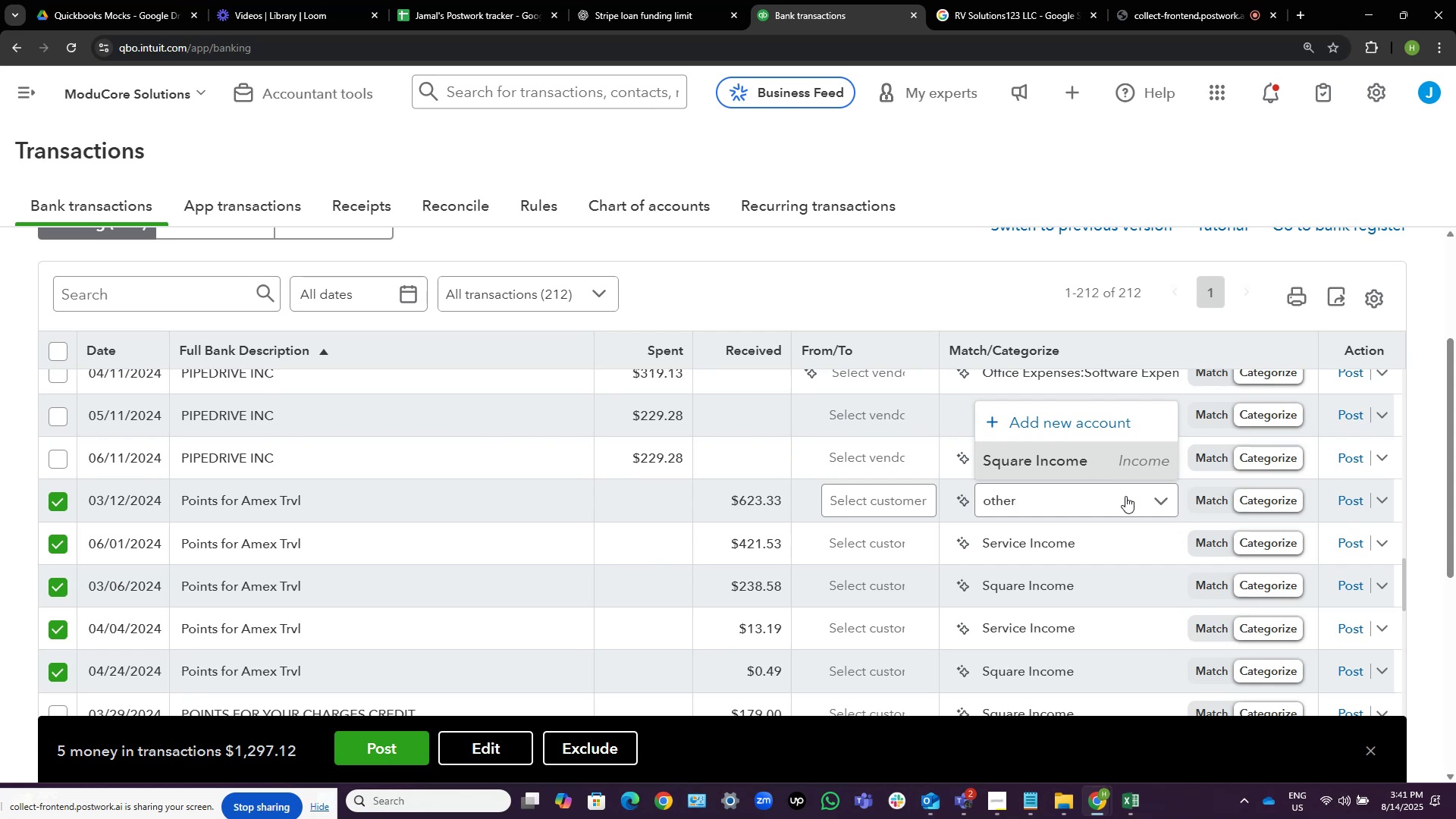 
hold_key(key=Backspace, duration=0.81)
 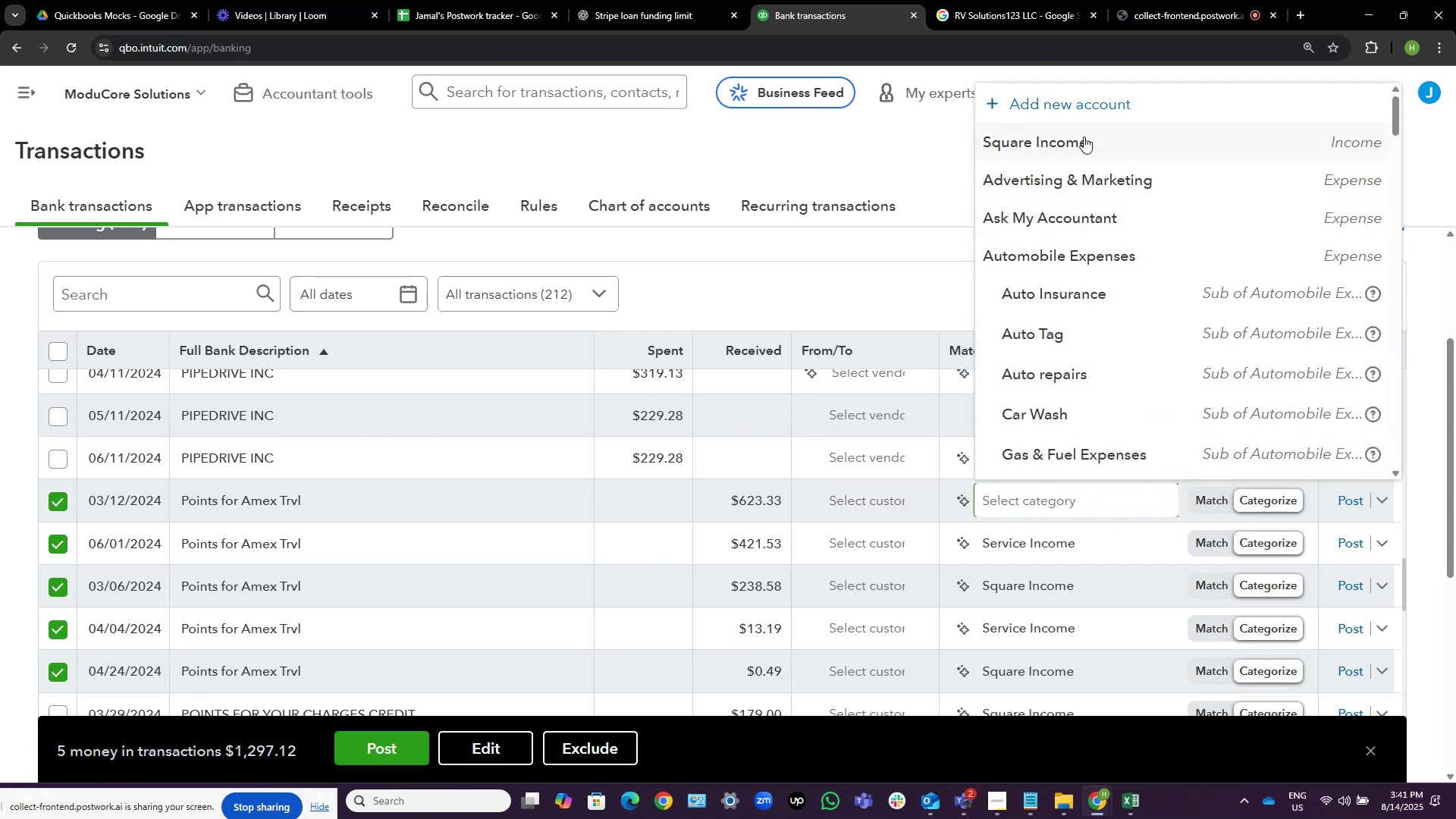 
left_click([1078, 110])
 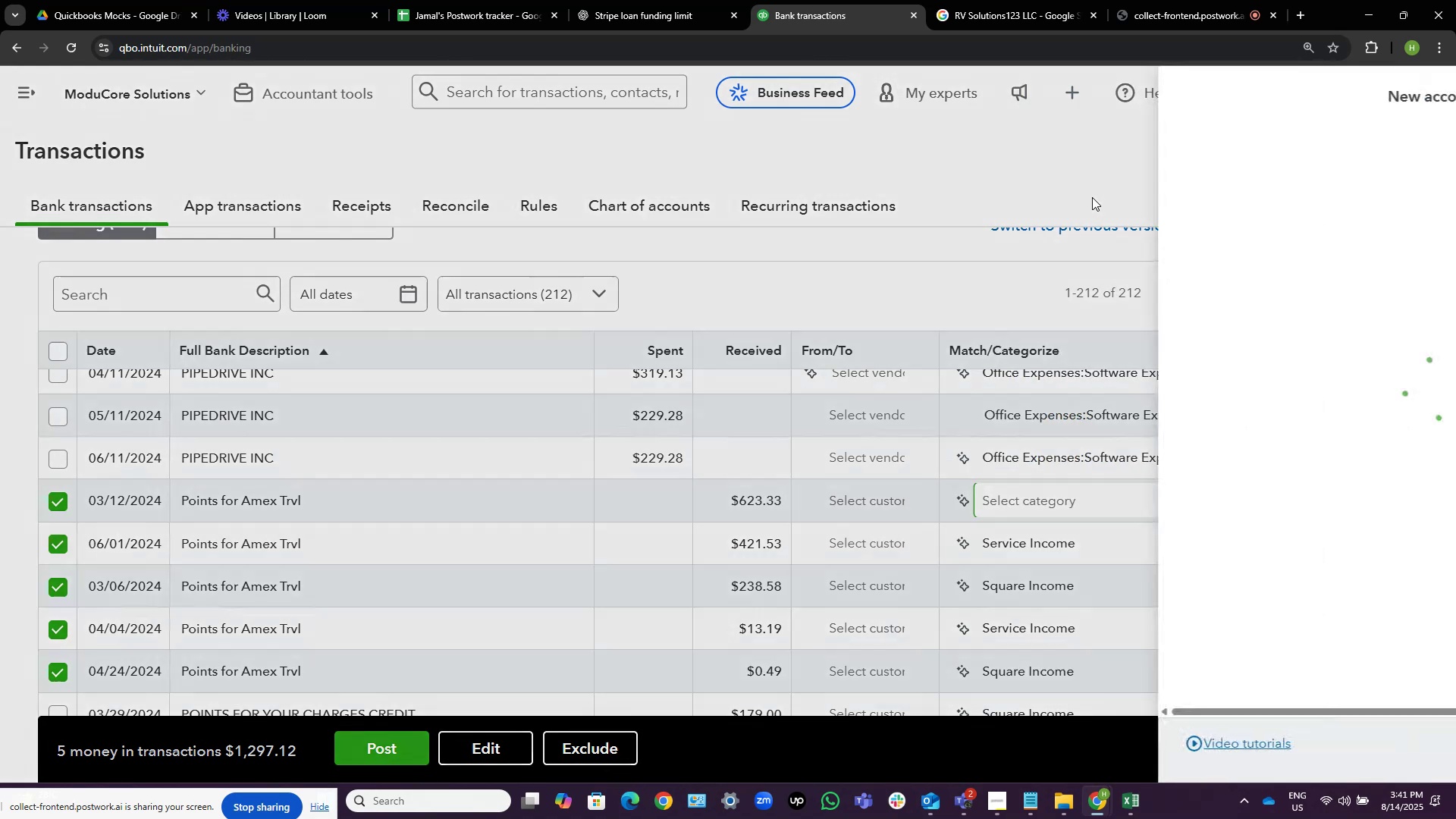 
mouse_move([1067, 242])
 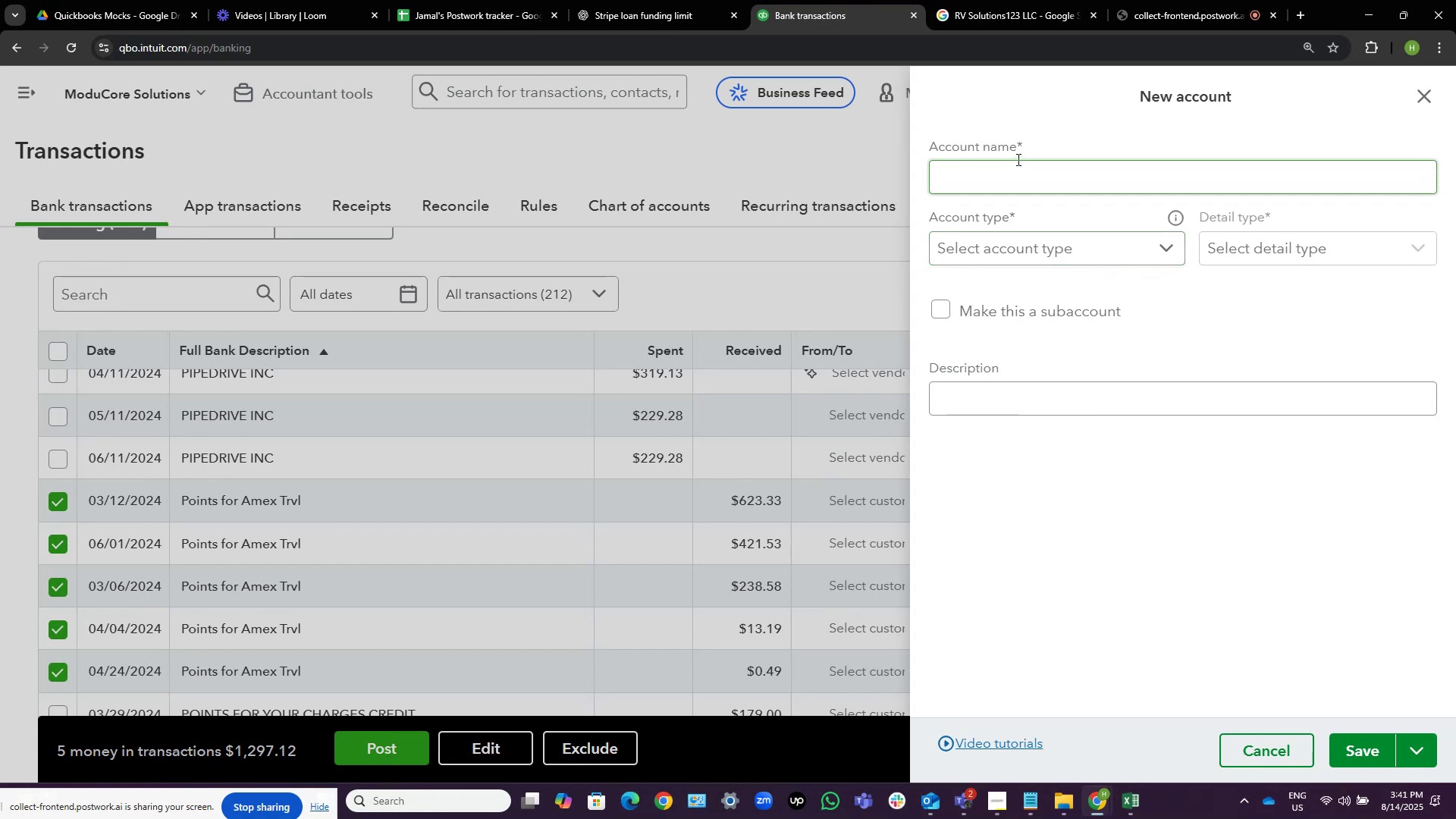 
left_click_drag(start_coordinate=[1023, 146], to_coordinate=[920, 148])
 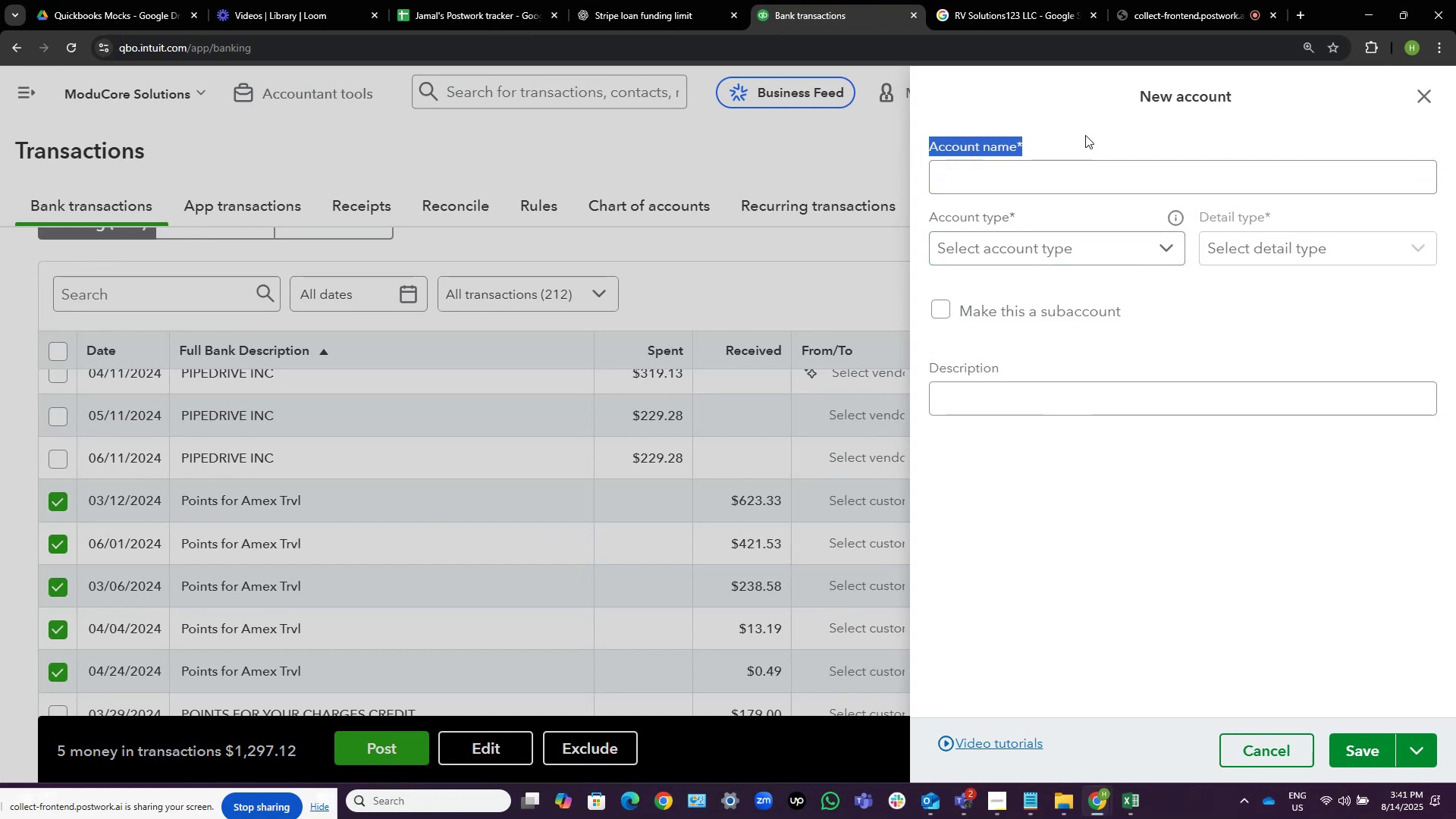 
left_click([1053, 137])
 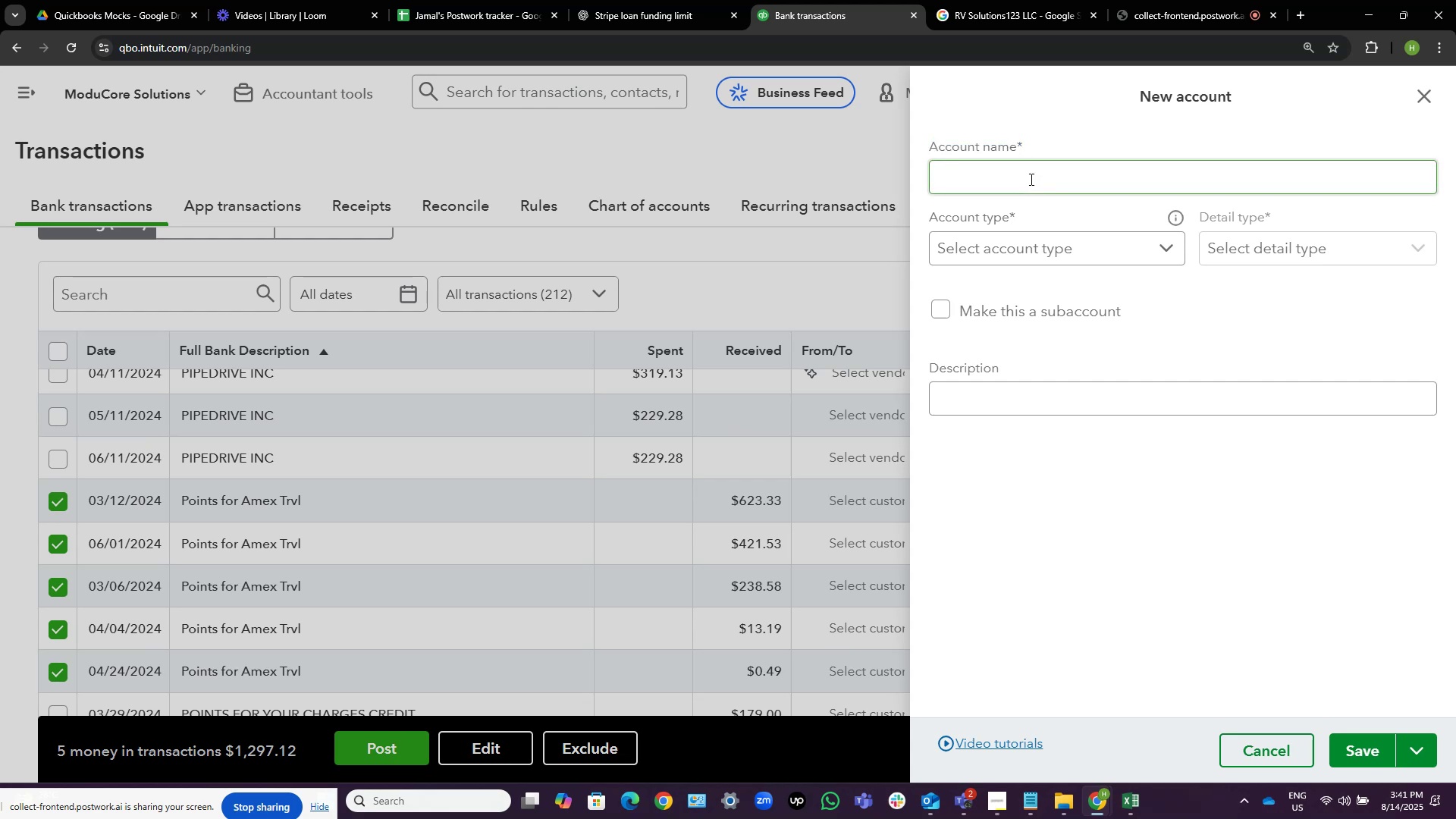 
left_click([1030, 179])
 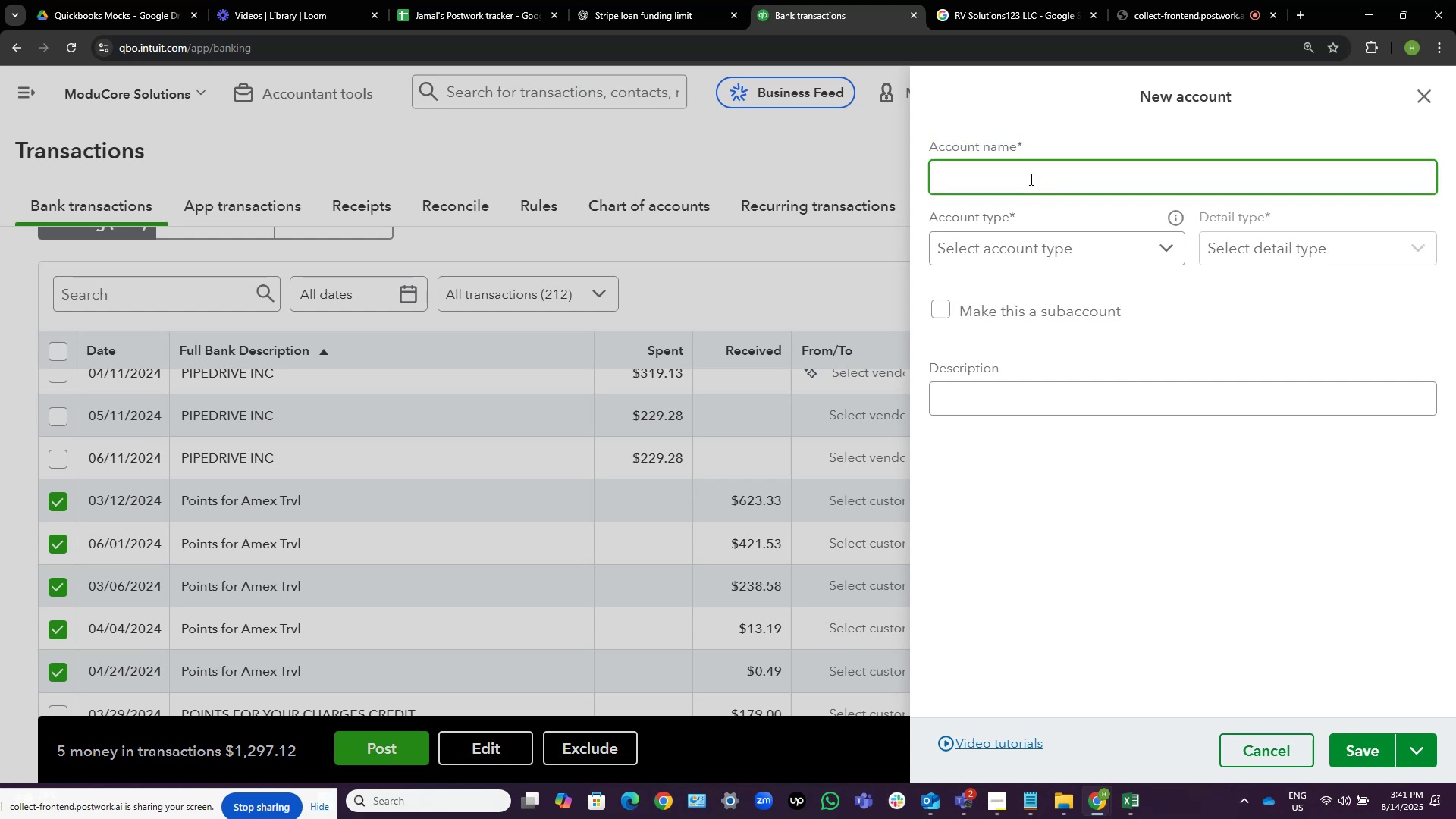 
wait(8.93)
 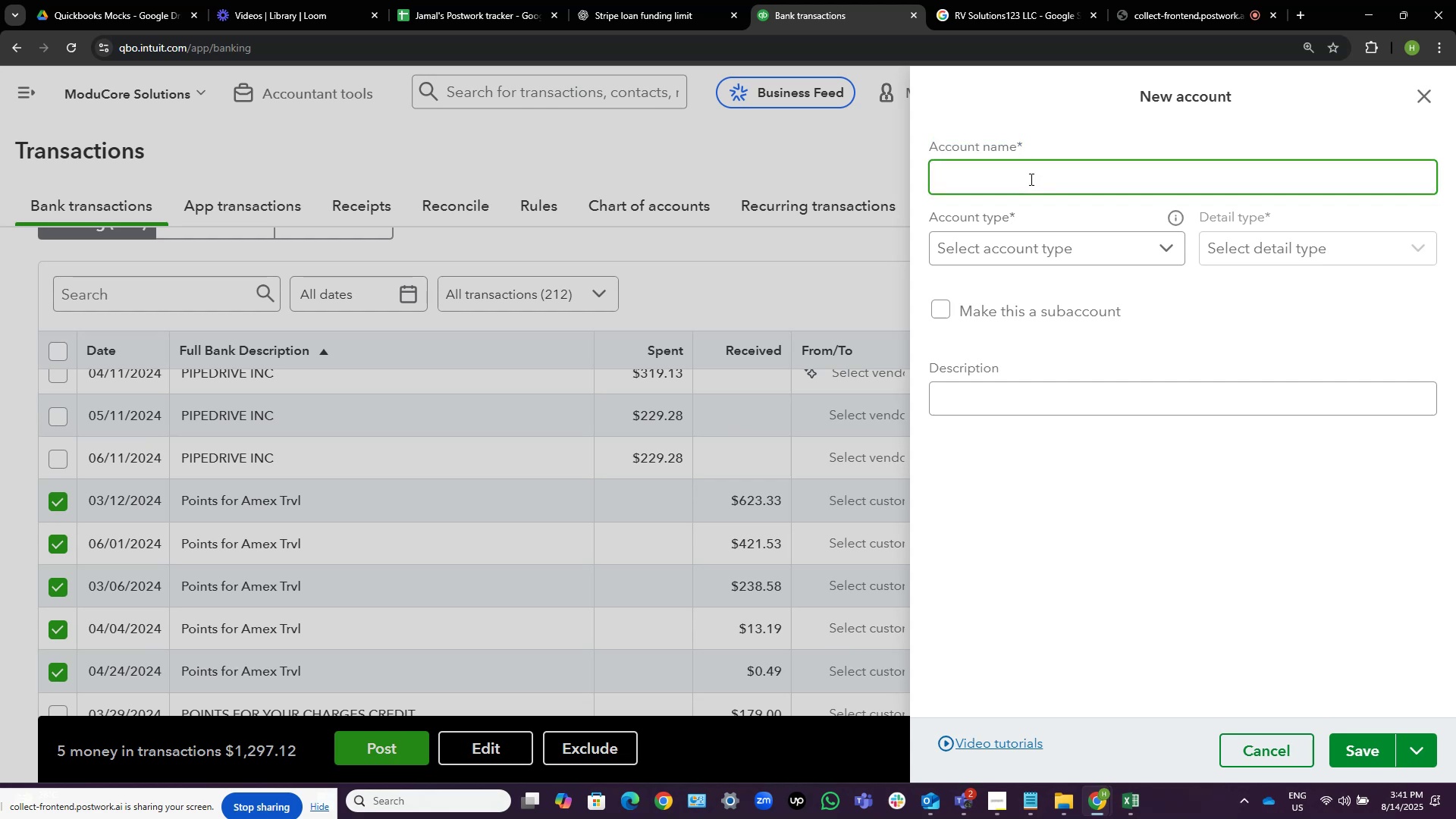 
type(Credit Rewars)
 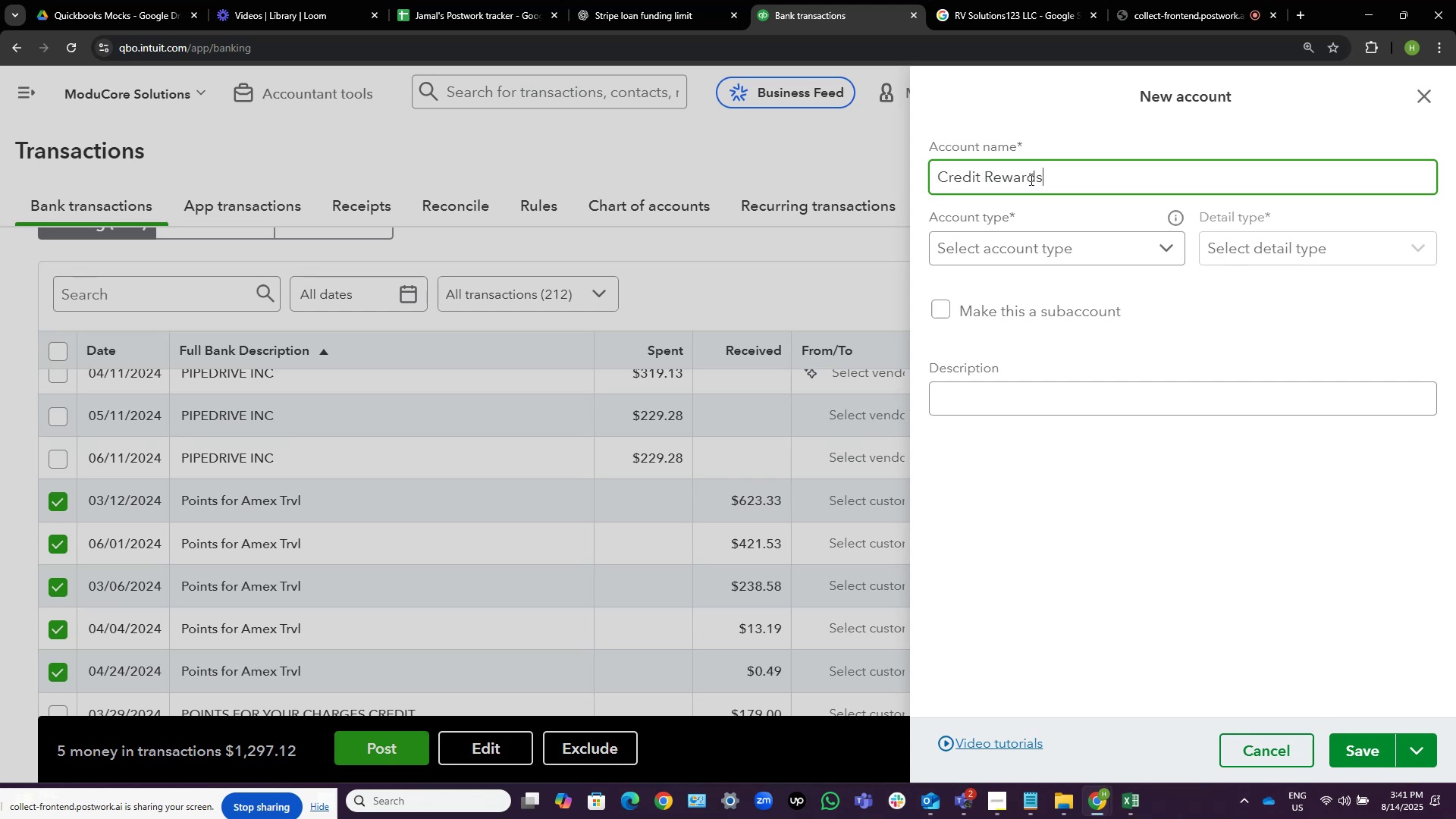 
 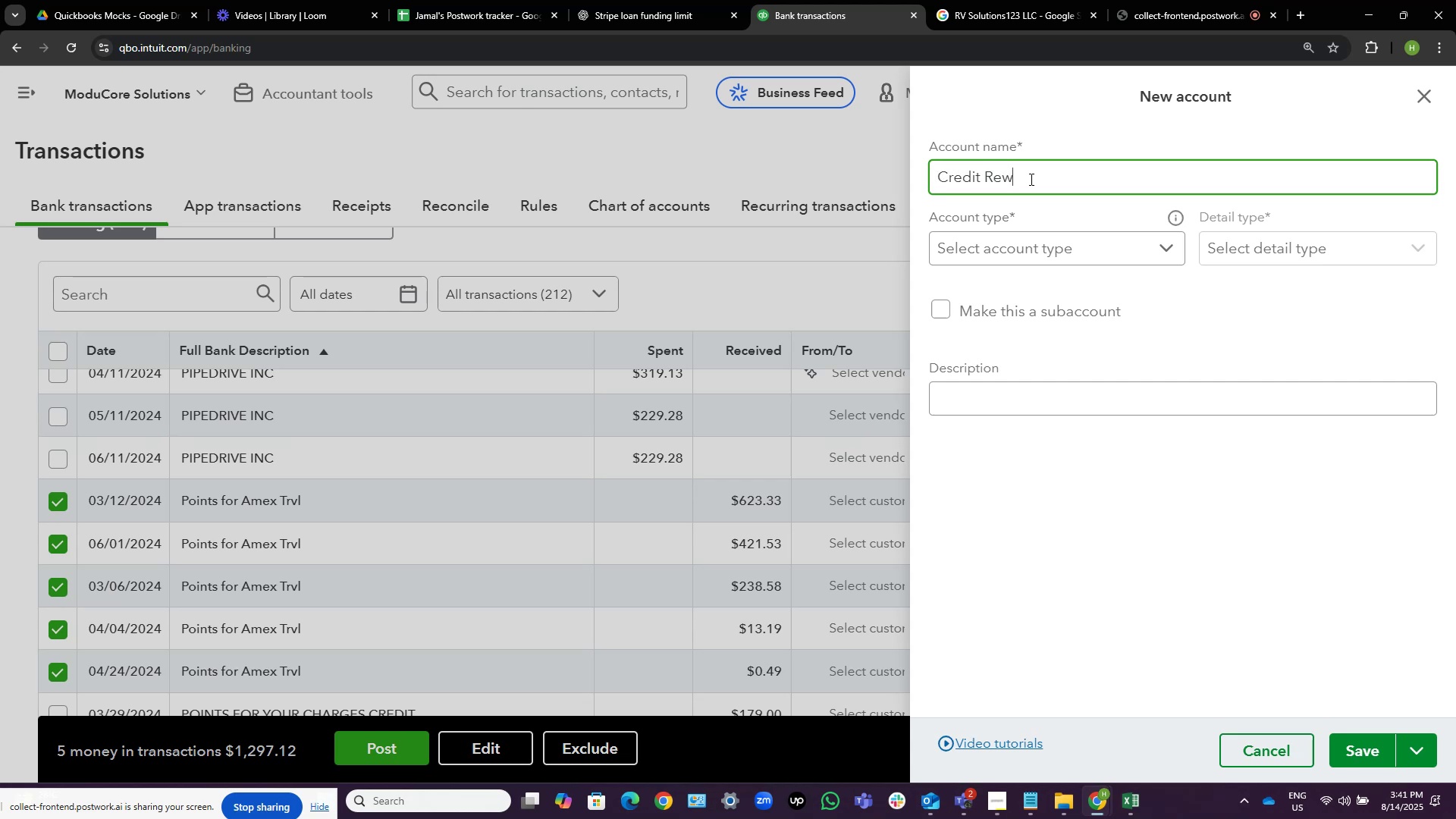 
hold_key(key=D, duration=0.3)
 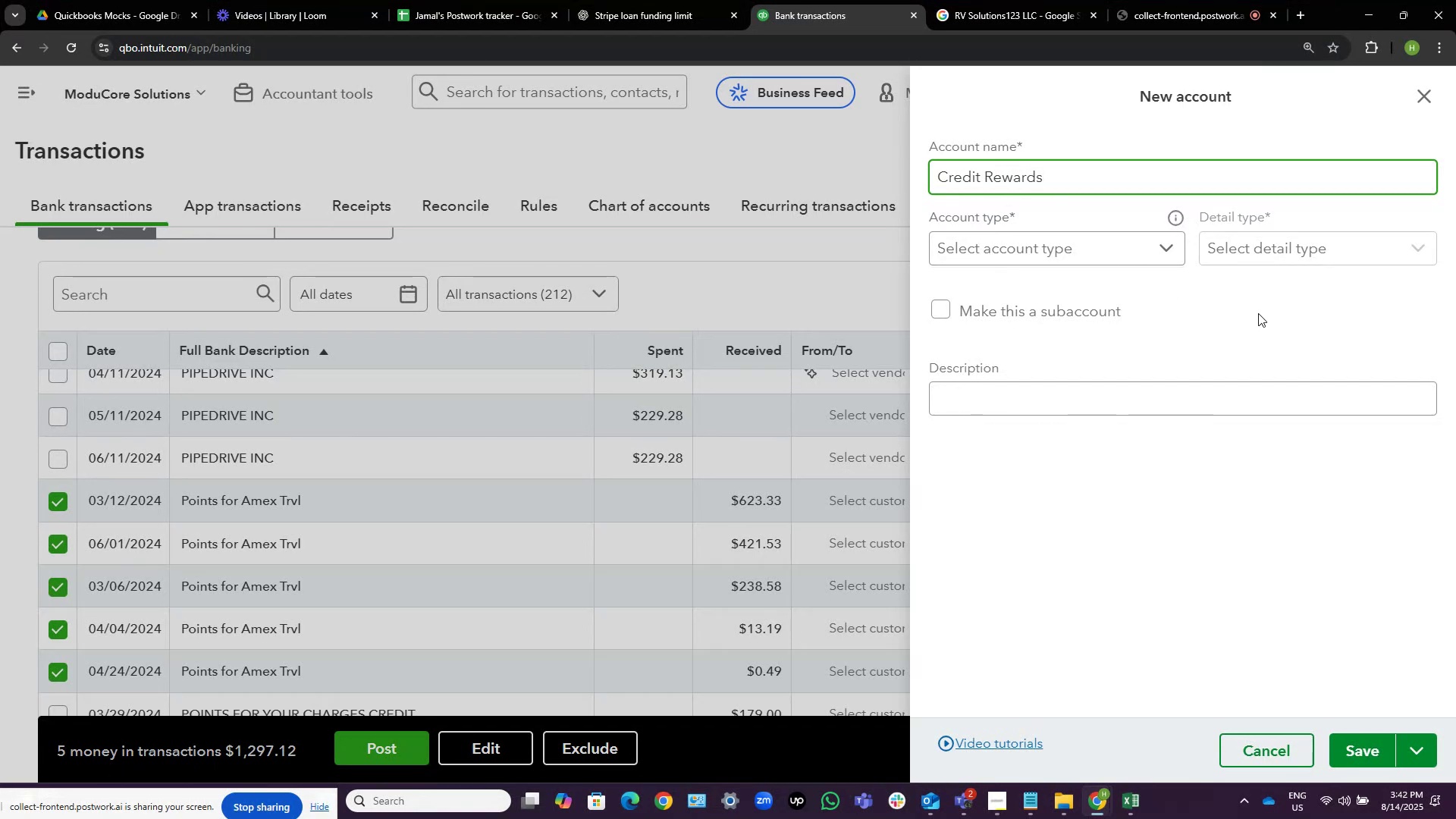 
left_click([1085, 248])
 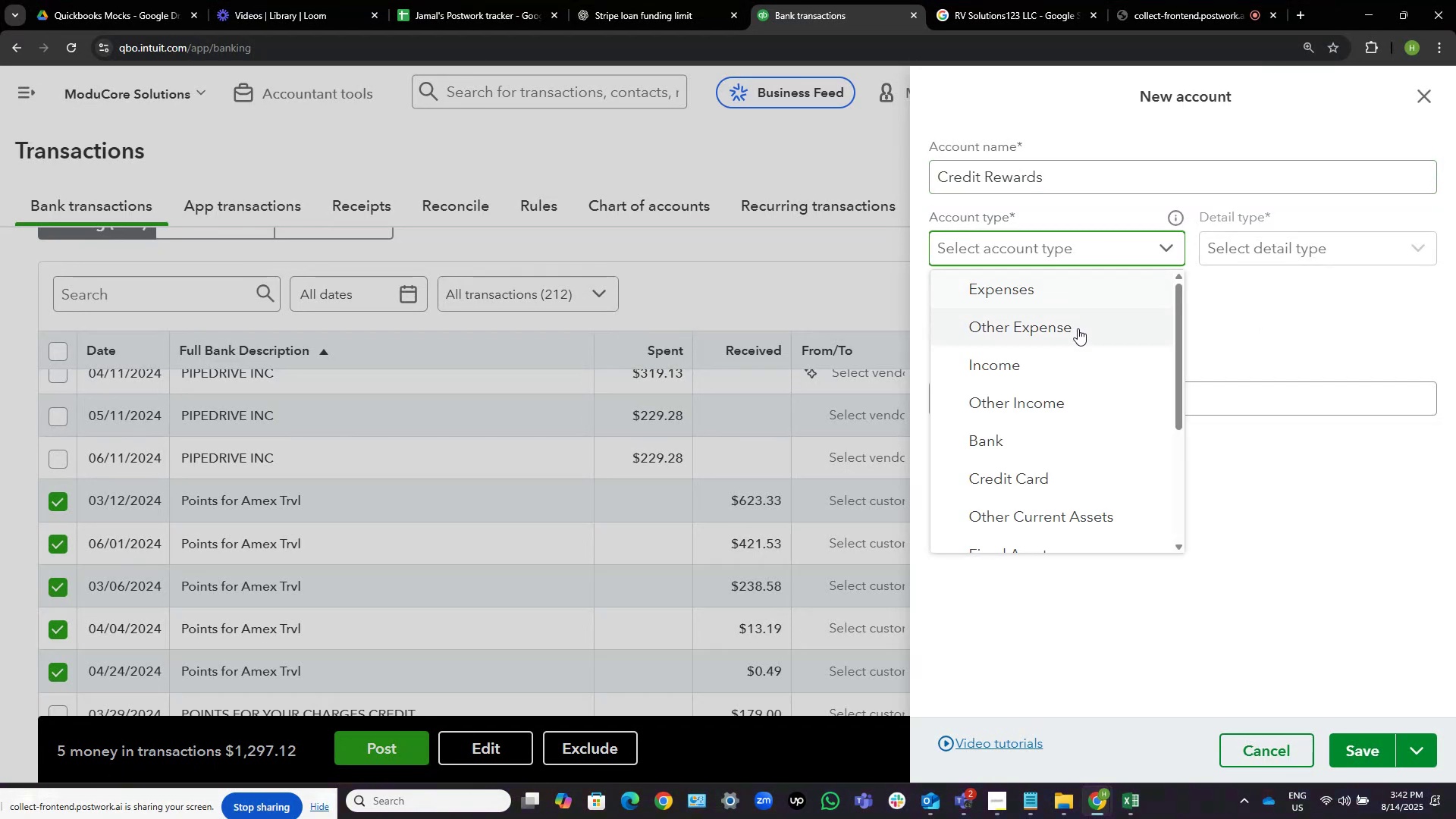 
left_click([1065, 400])
 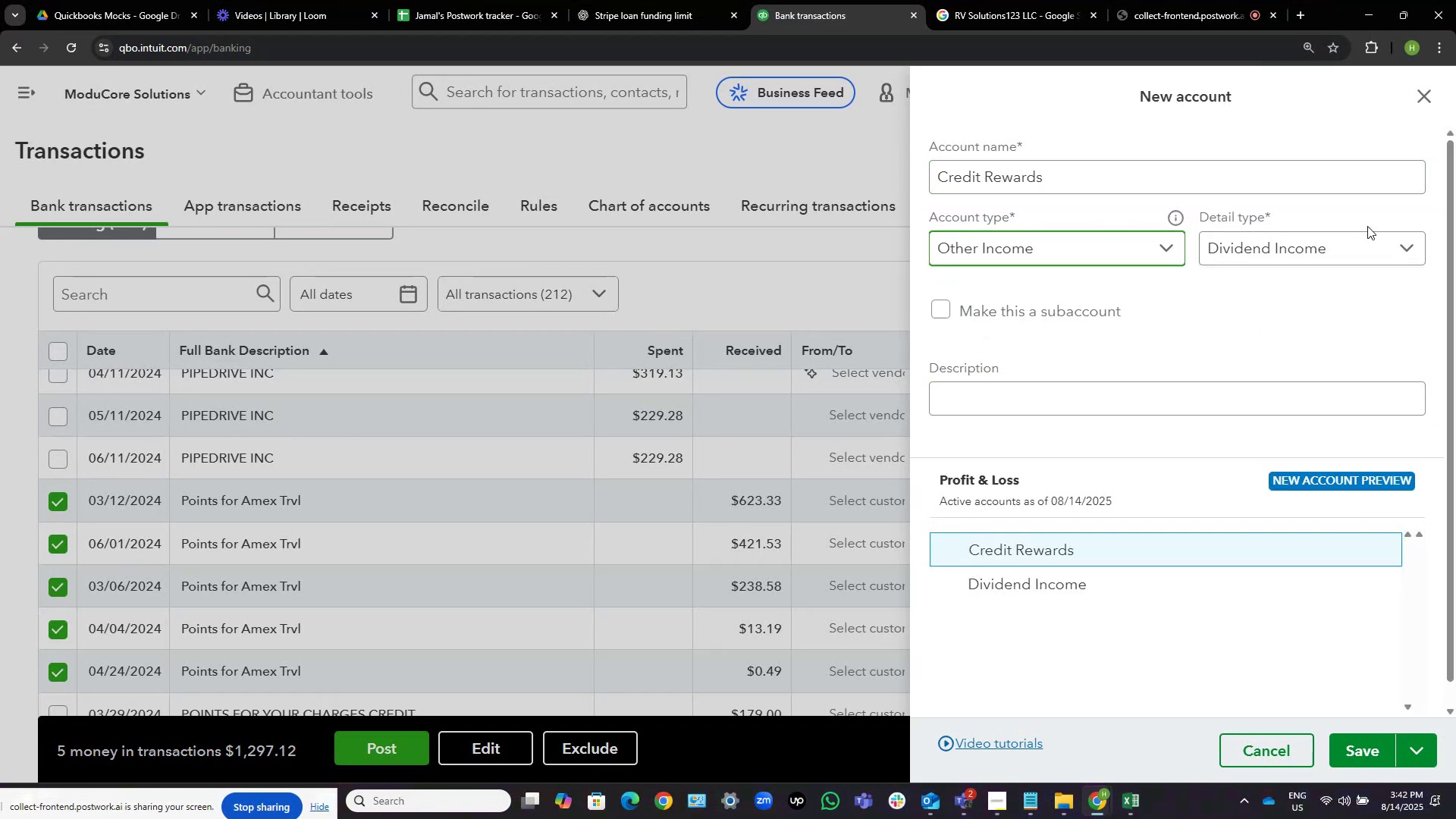 
left_click([1360, 238])
 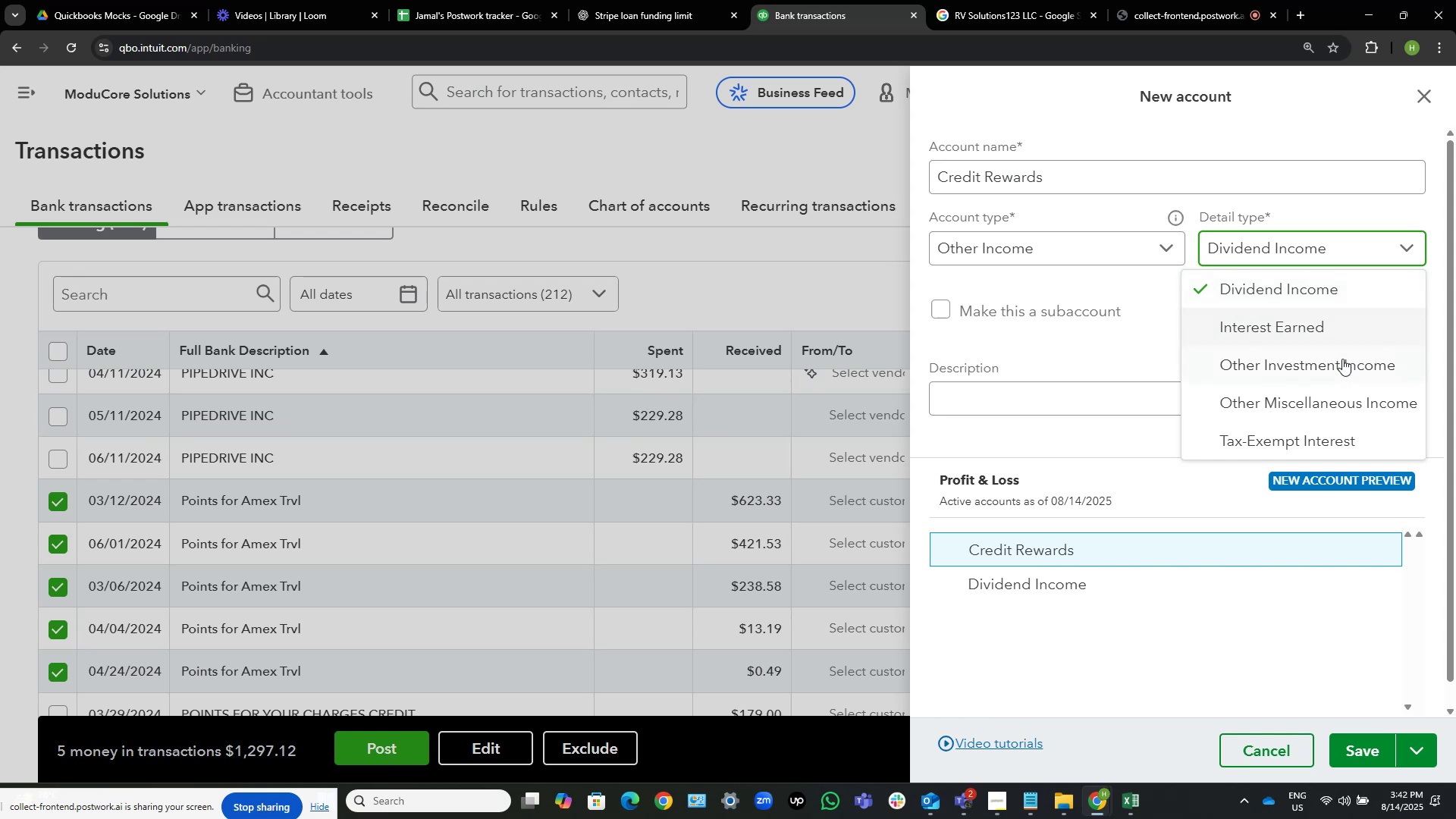 
left_click([1349, 417])
 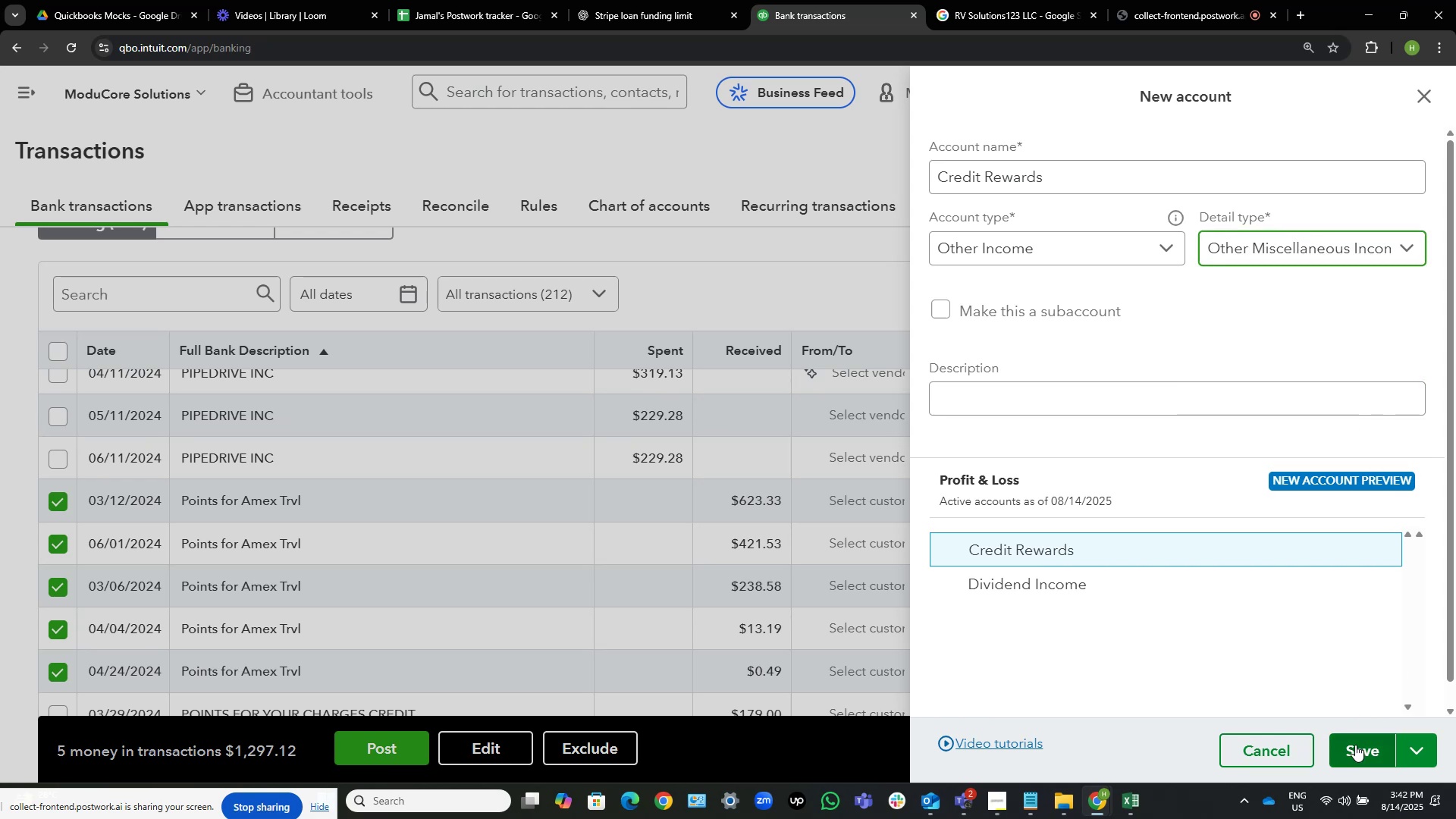 
left_click([1355, 747])
 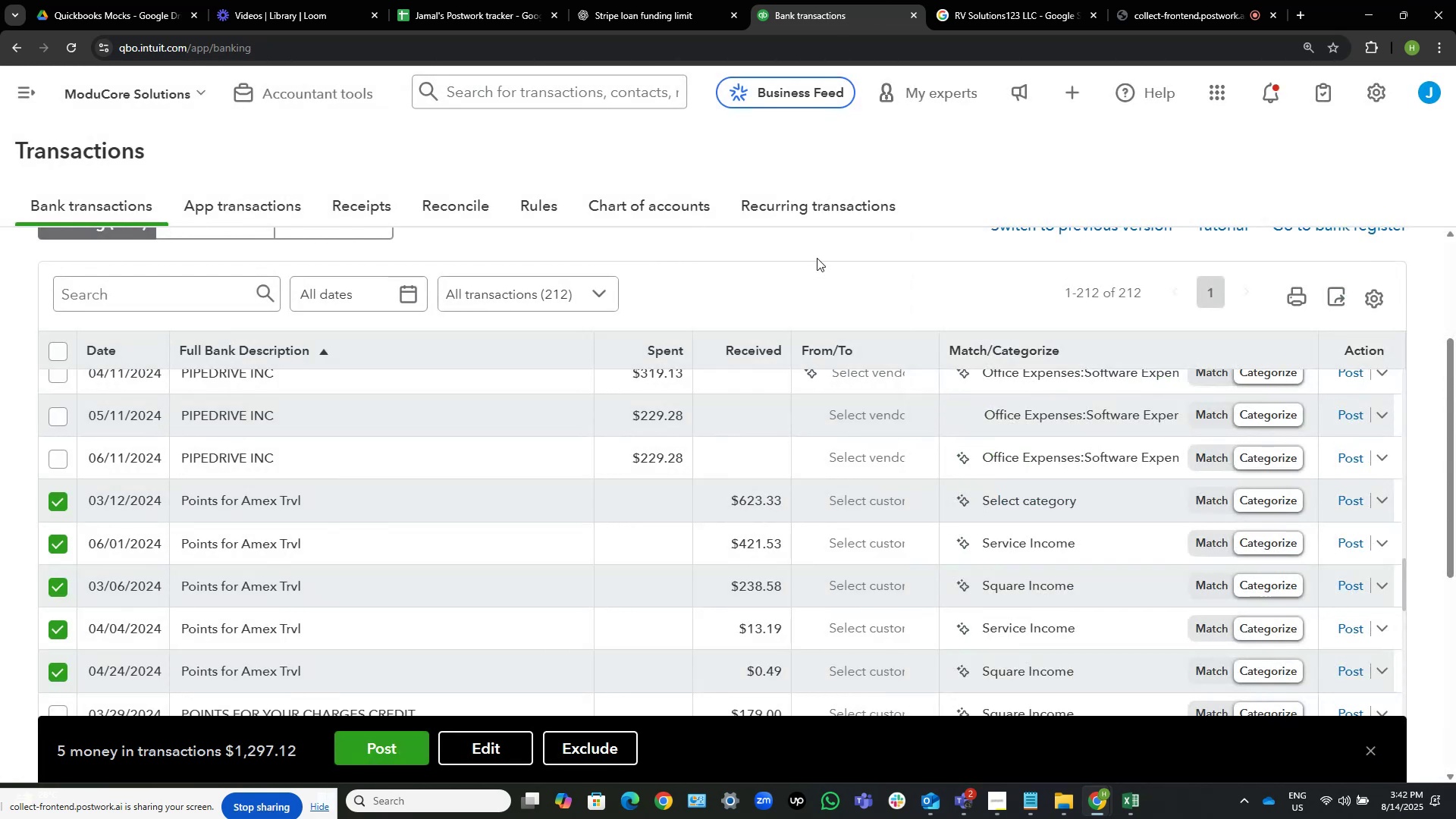 
left_click([491, 748])
 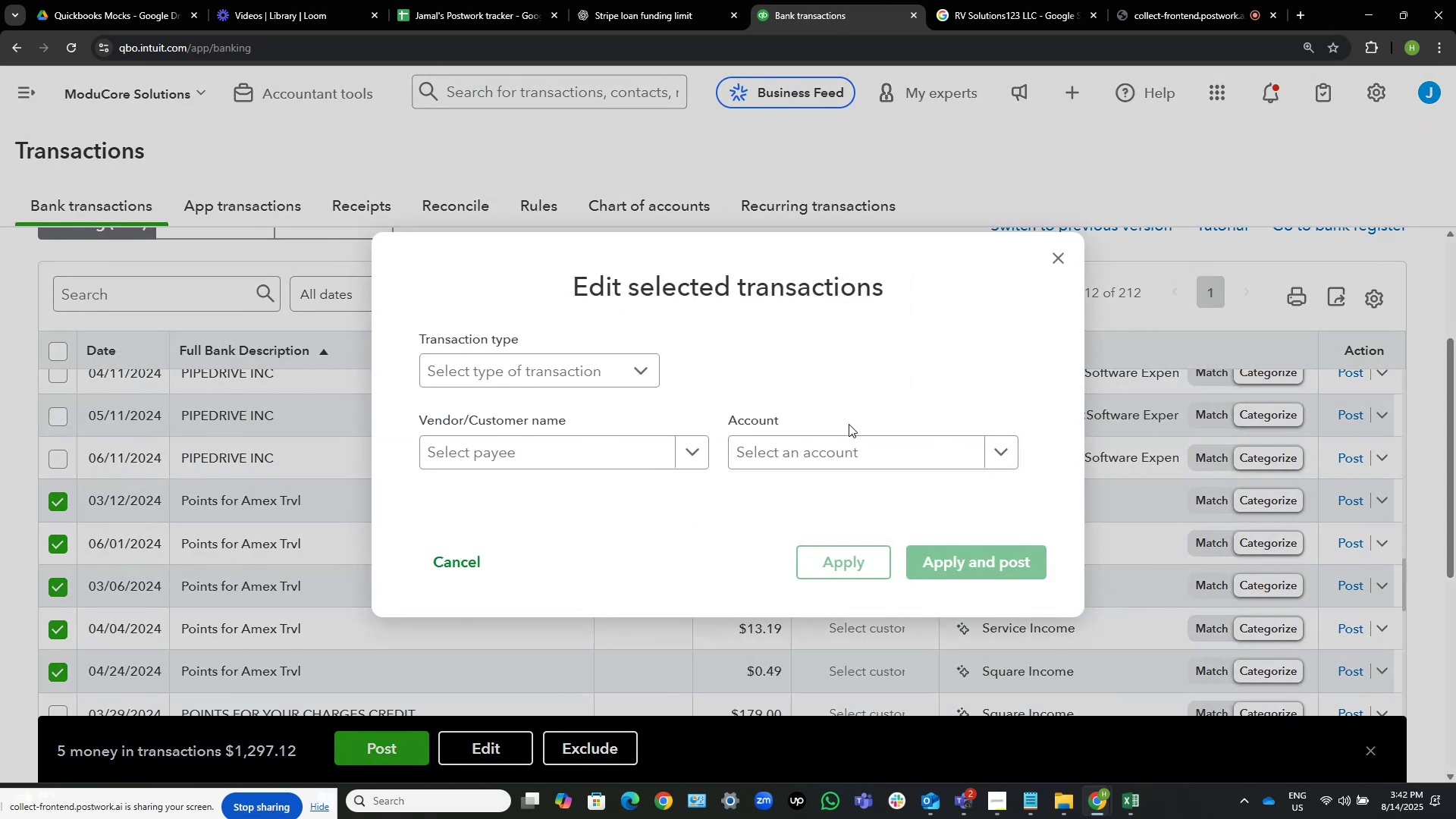 
left_click([809, 459])
 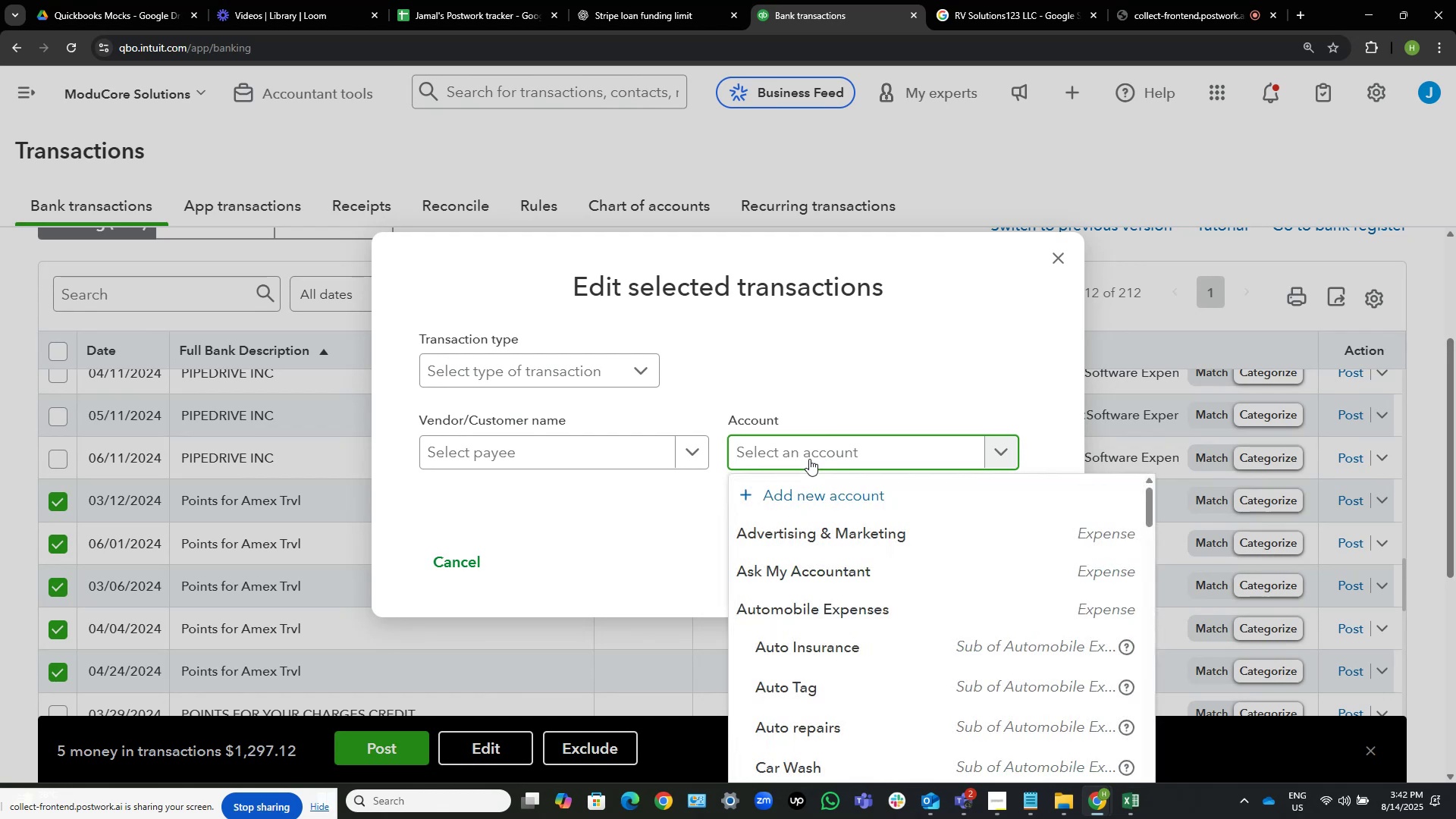 
type(credi)
 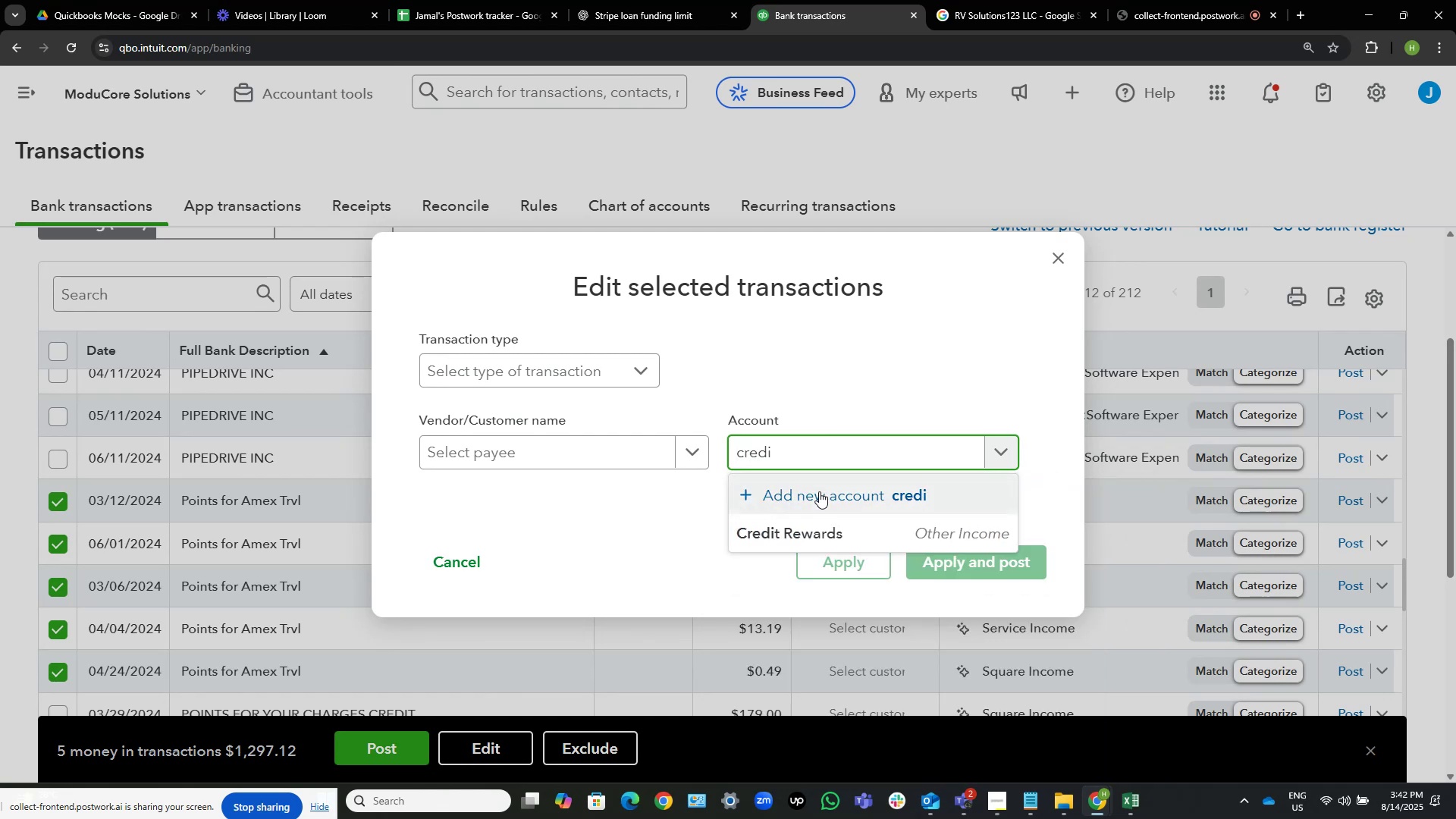 
mouse_move([821, 530])
 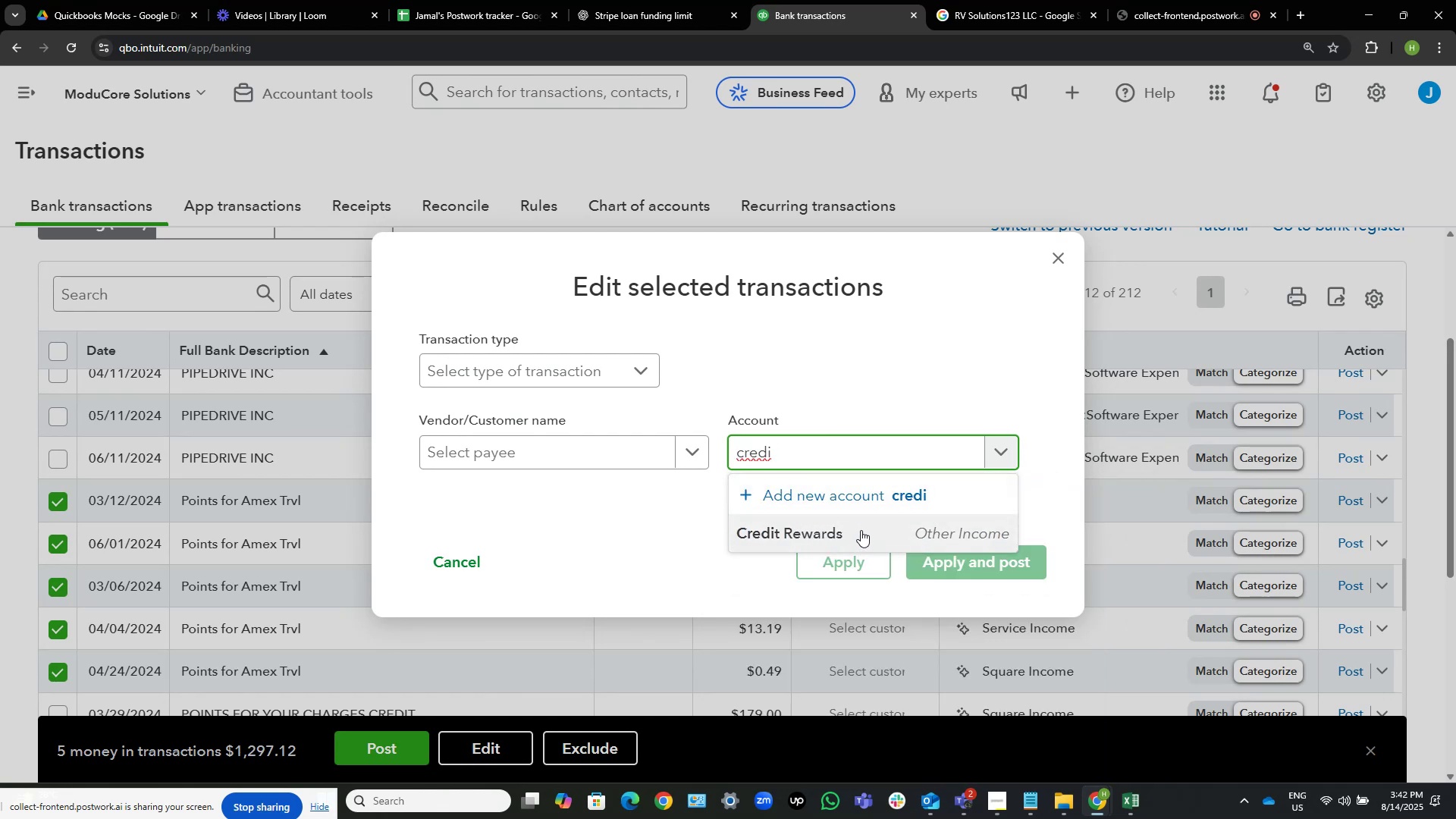 
left_click([861, 530])
 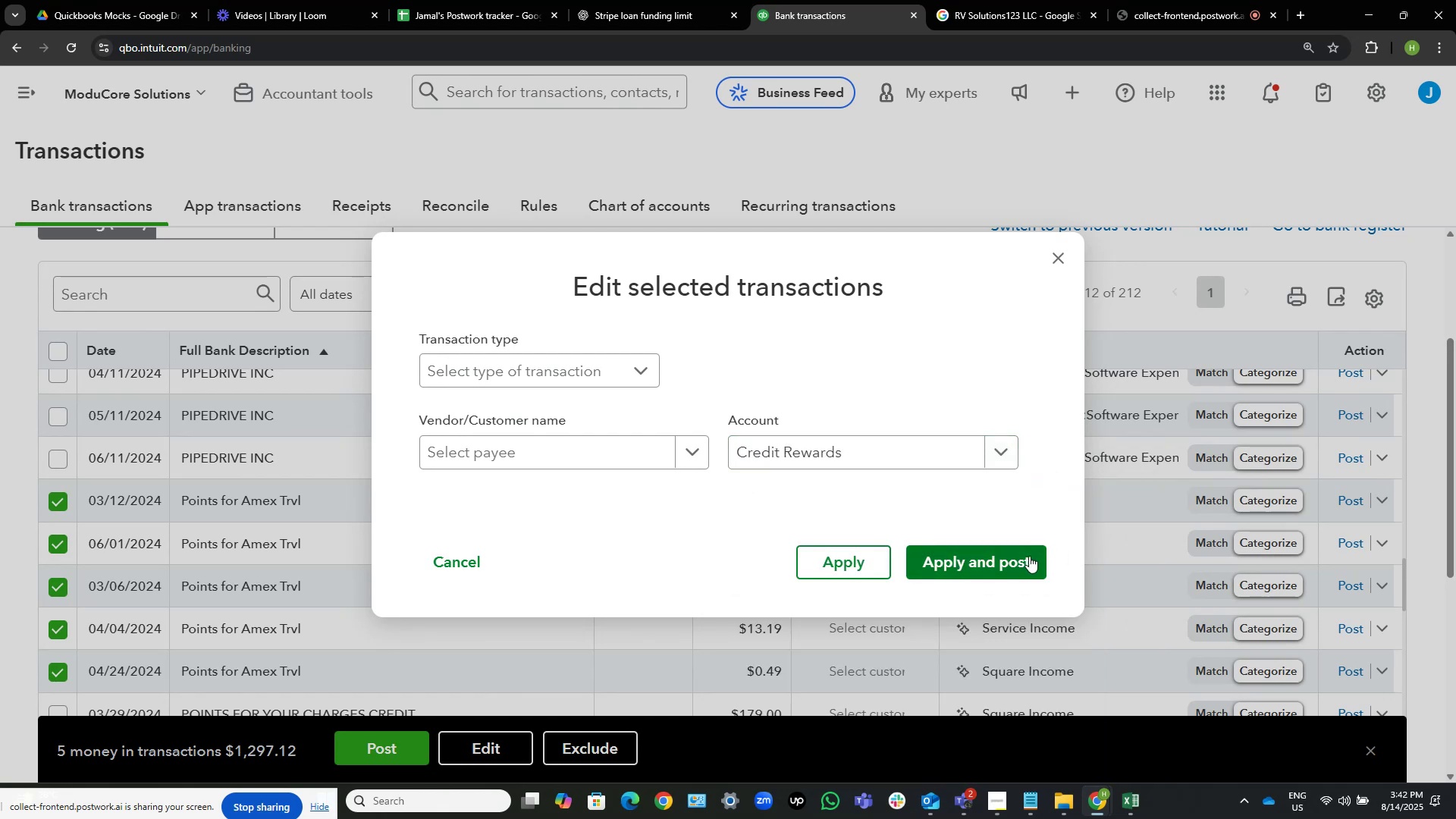 
left_click([1016, 560])
 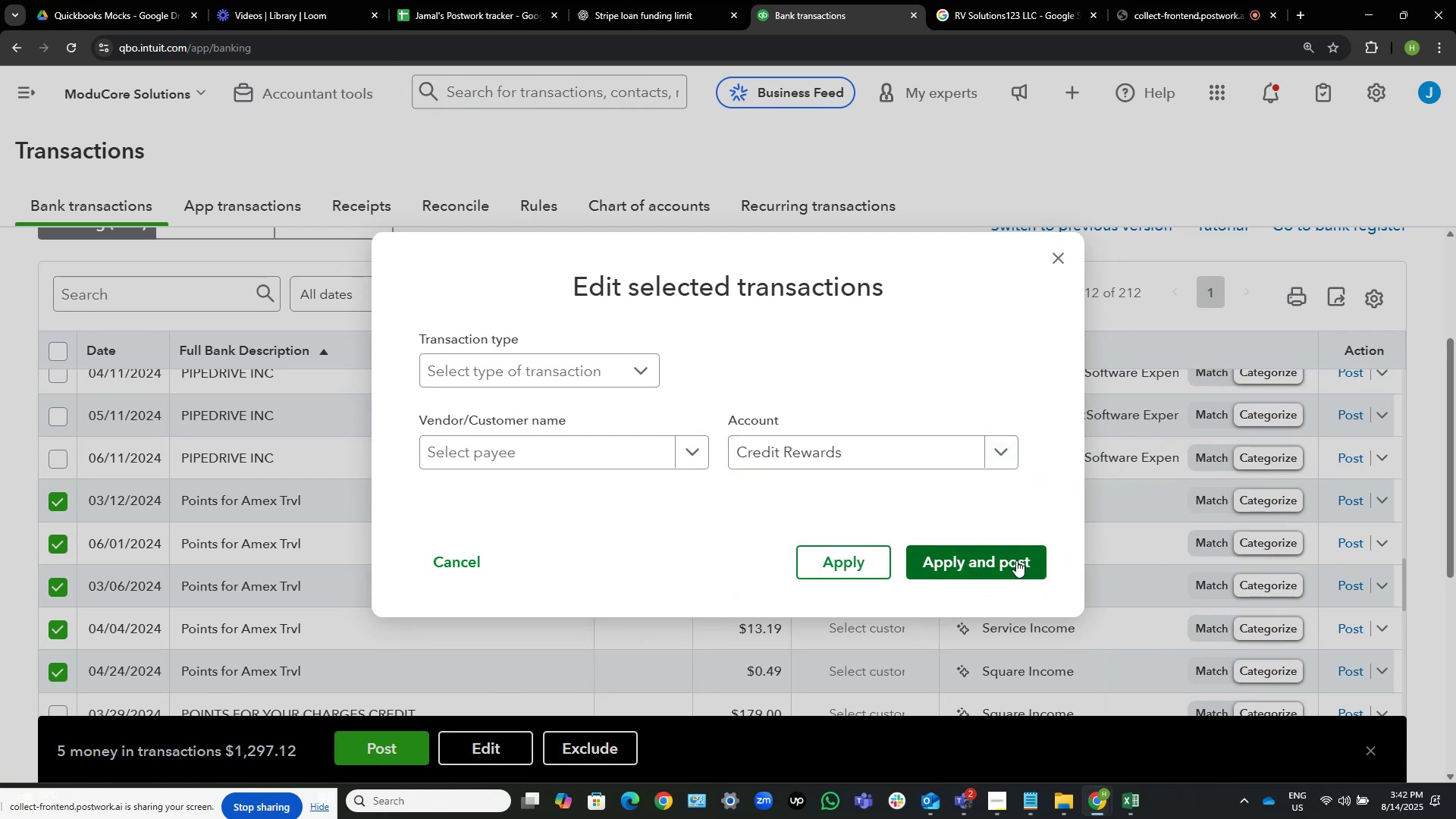 
mouse_move([1013, 525])
 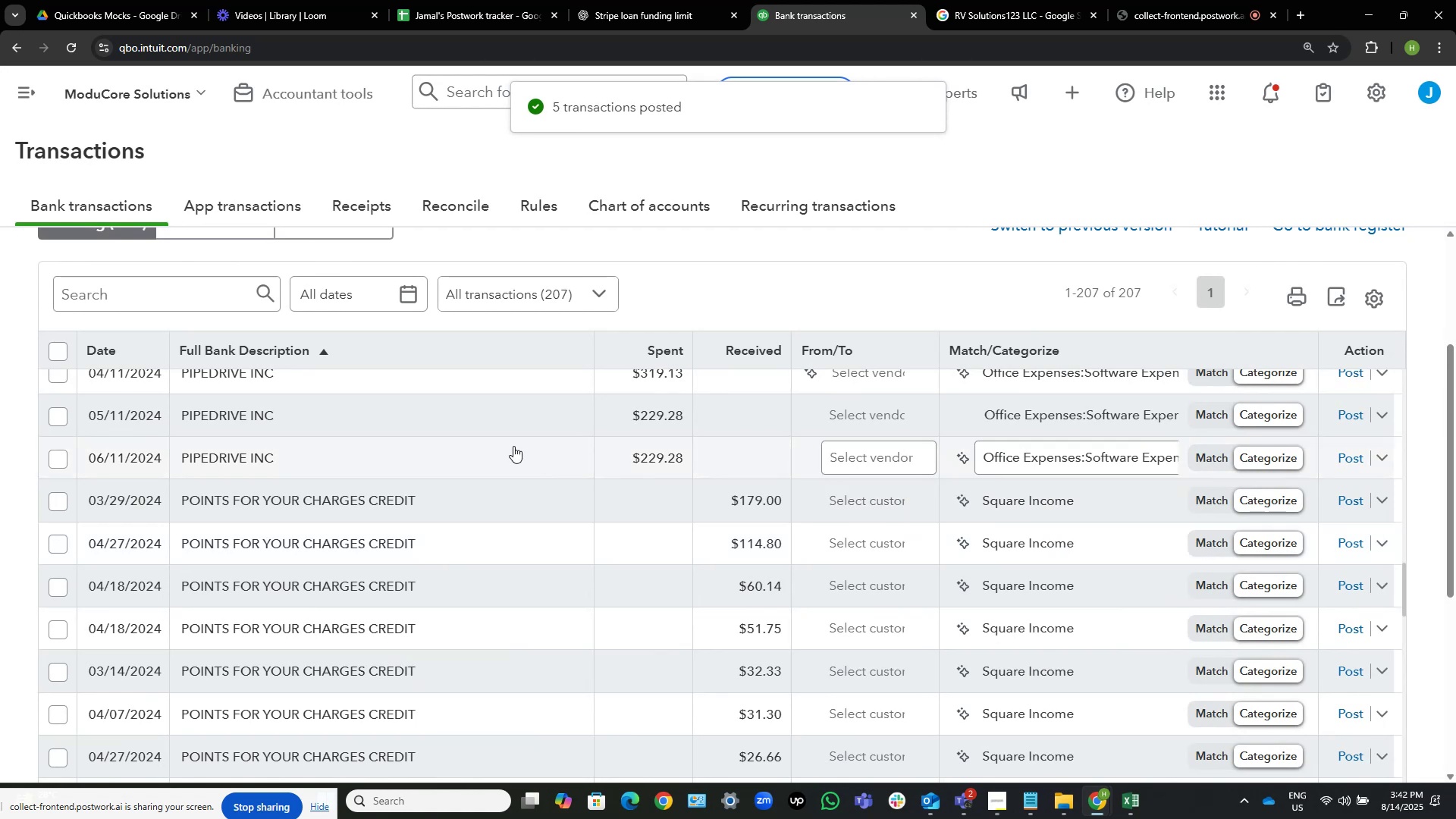 
scroll: coordinate [513, 446], scroll_direction: down, amount: 3.0
 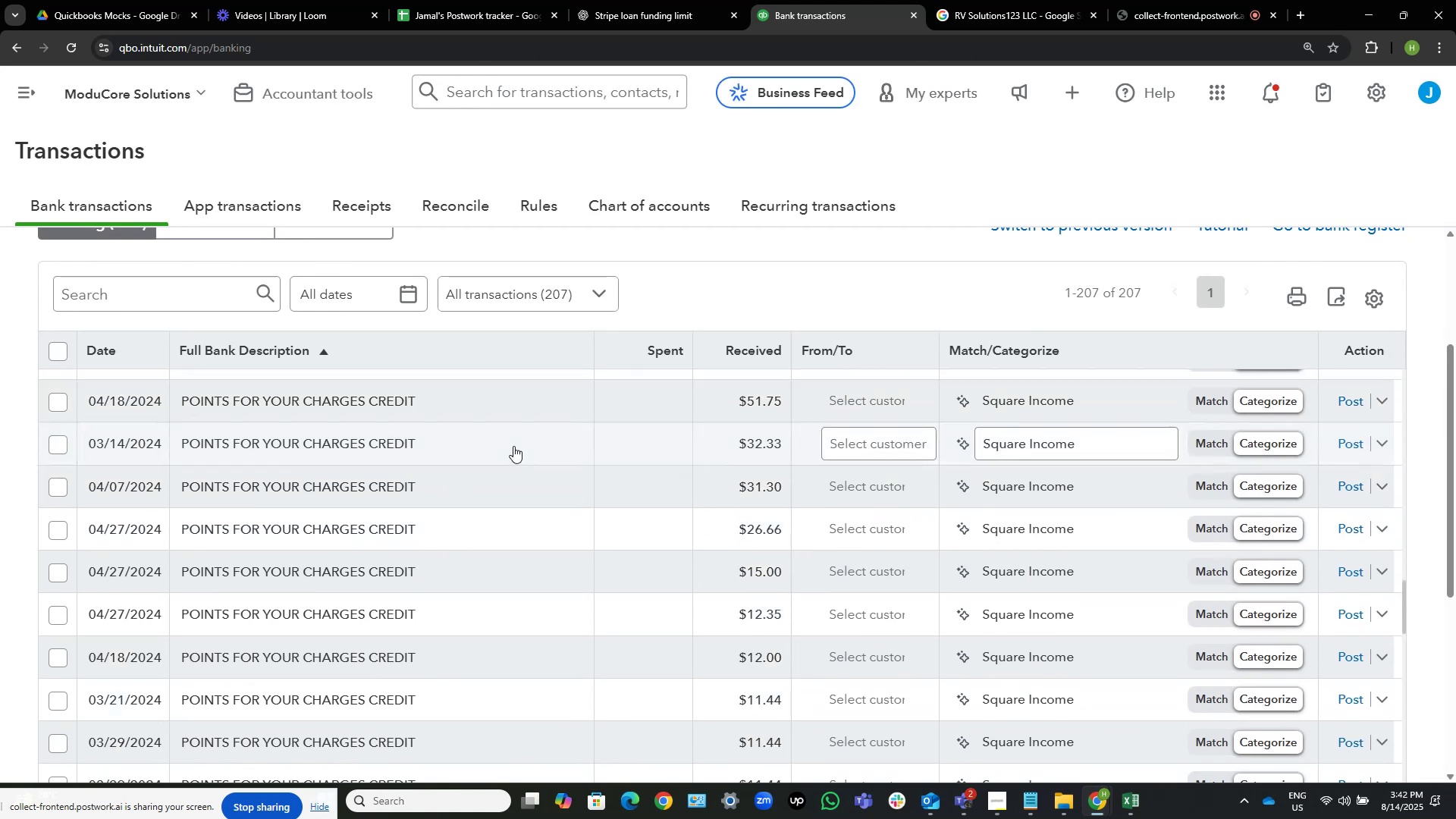 
scroll: coordinate [513, 446], scroll_direction: up, amount: 2.0
 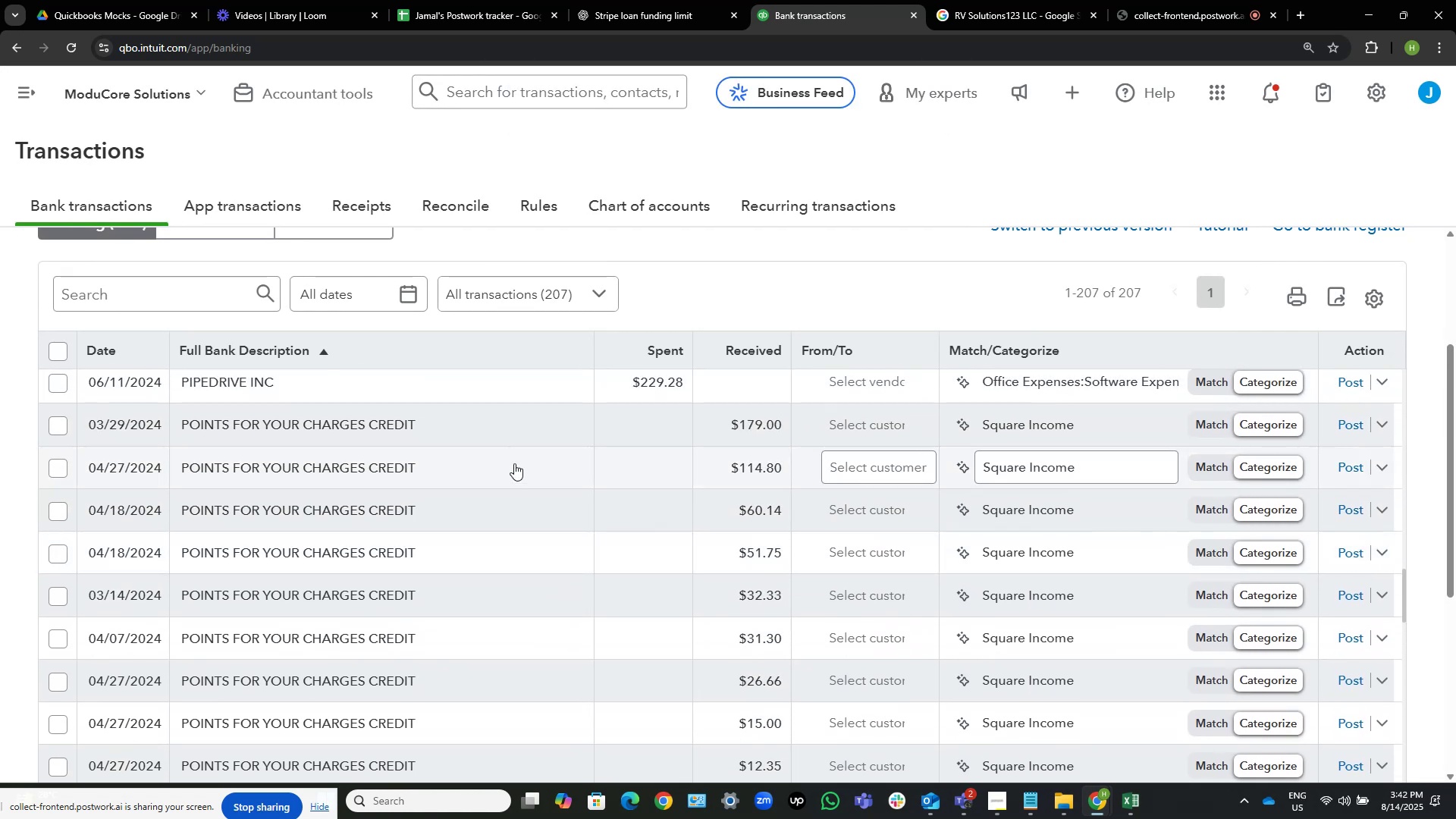 
scroll: coordinate [515, 463], scroll_direction: none, amount: 0.0
 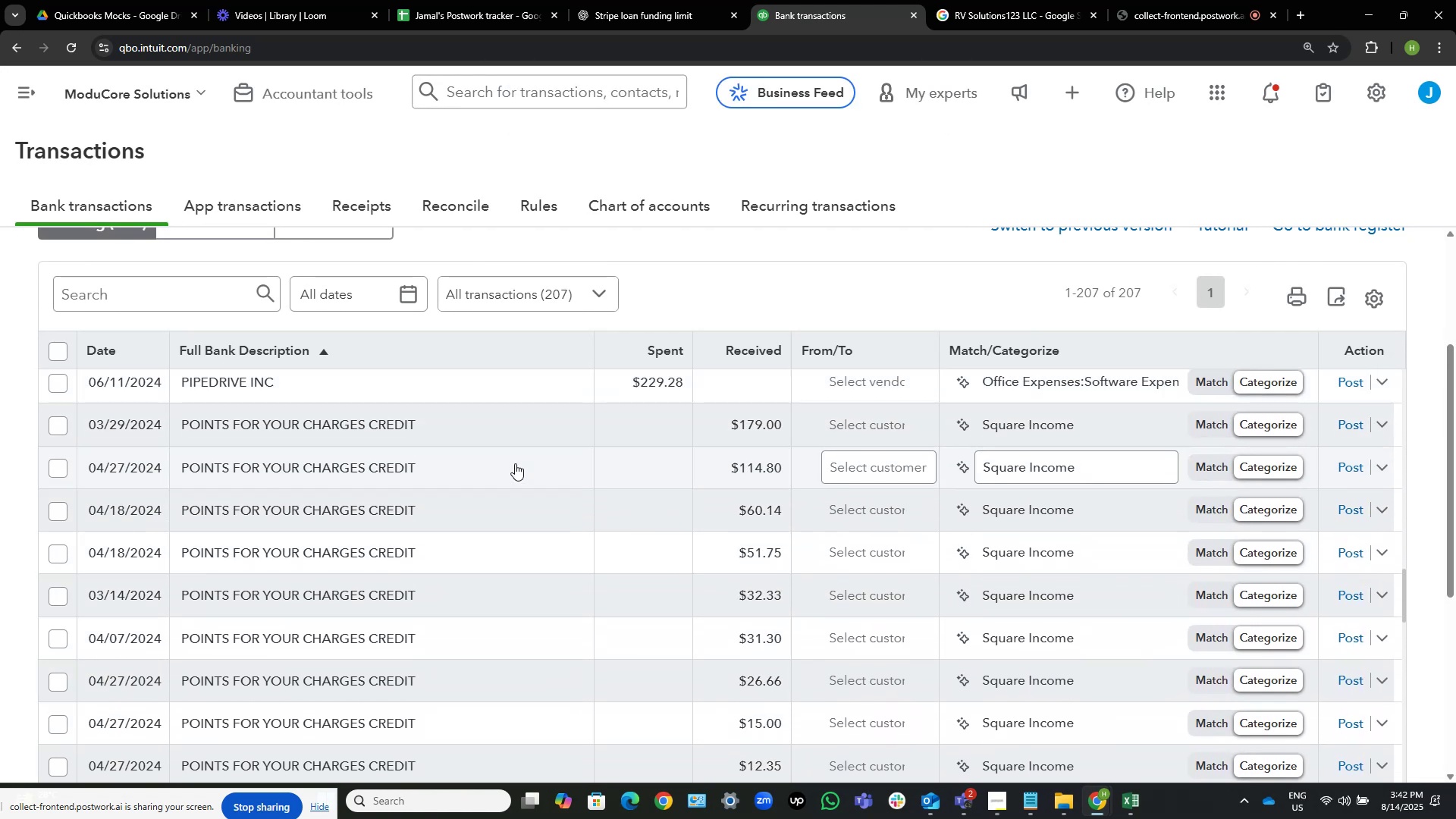 
scroll: coordinate [515, 463], scroll_direction: down, amount: 4.0
 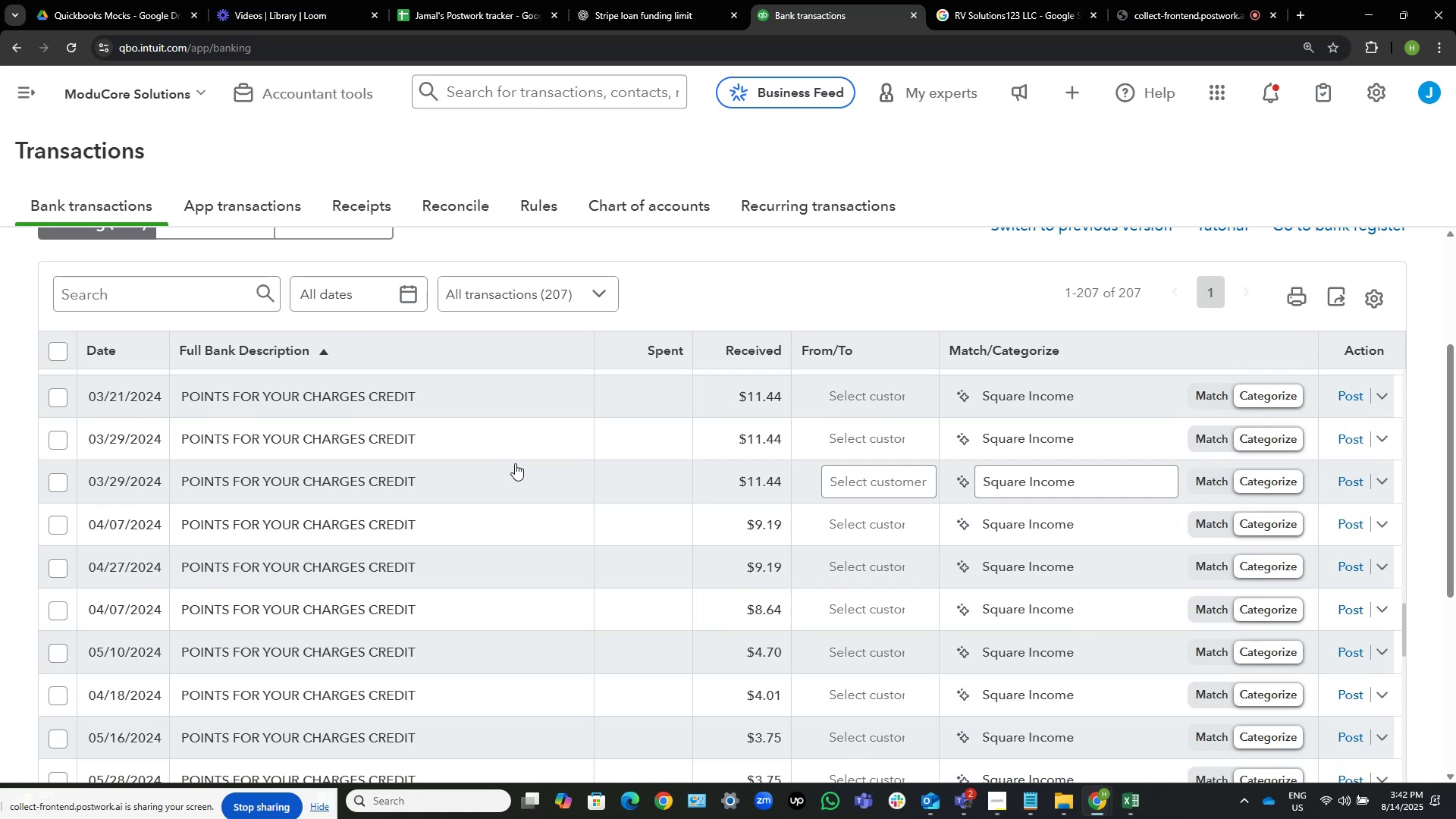 
scroll: coordinate [243, 484], scroll_direction: up, amount: 4.0
 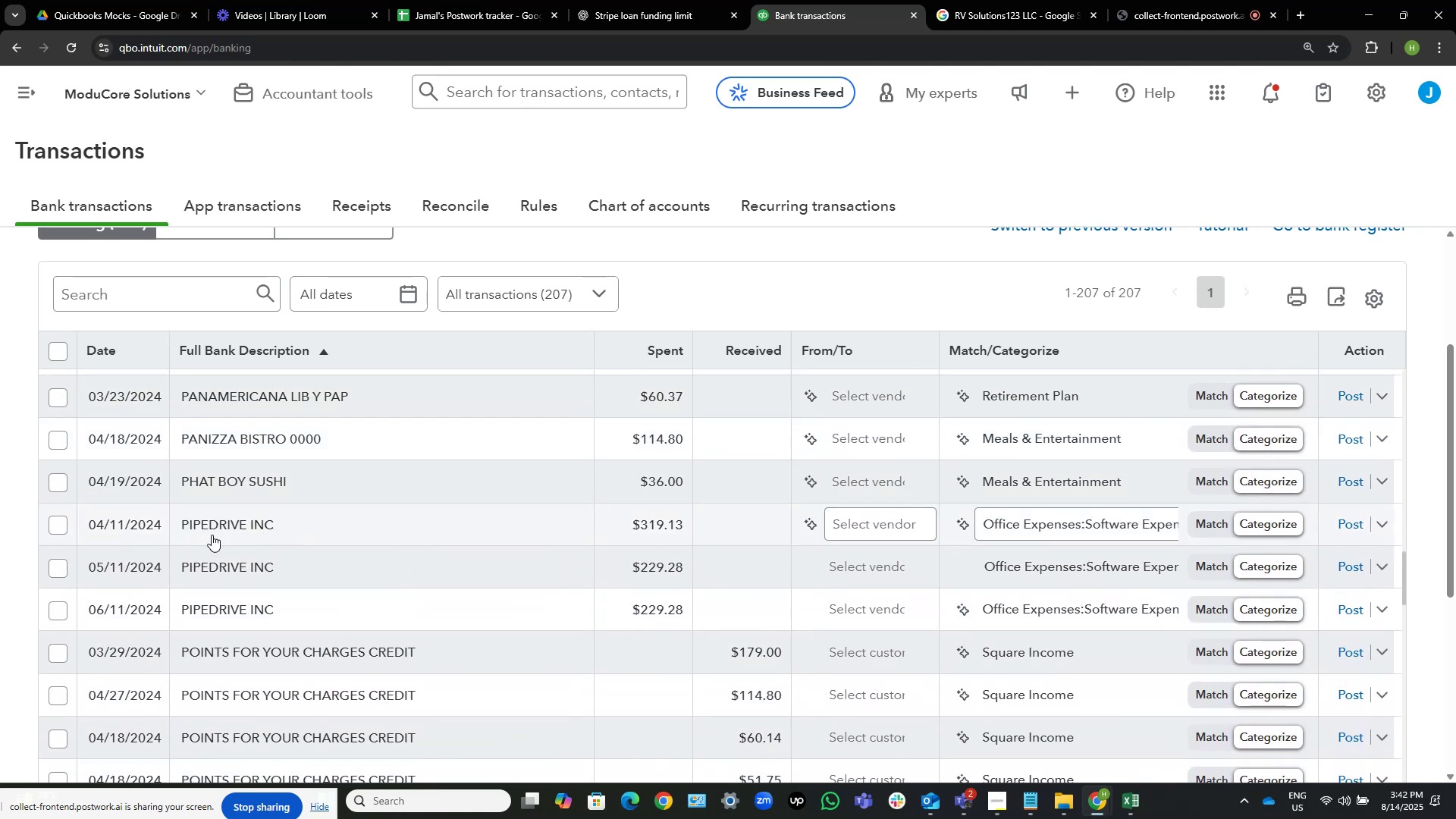 
left_click([53, 607])
 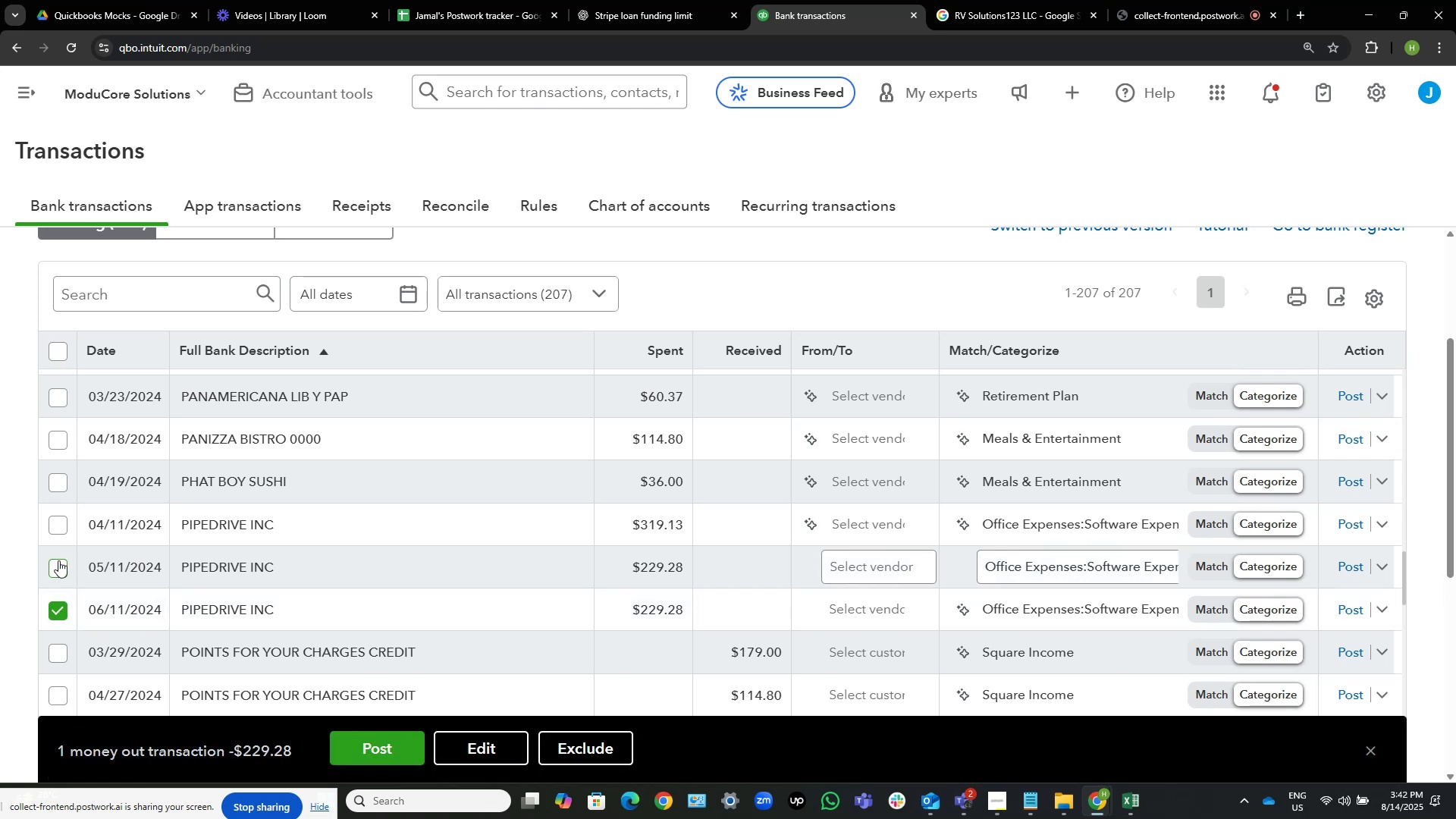 
left_click([58, 563])
 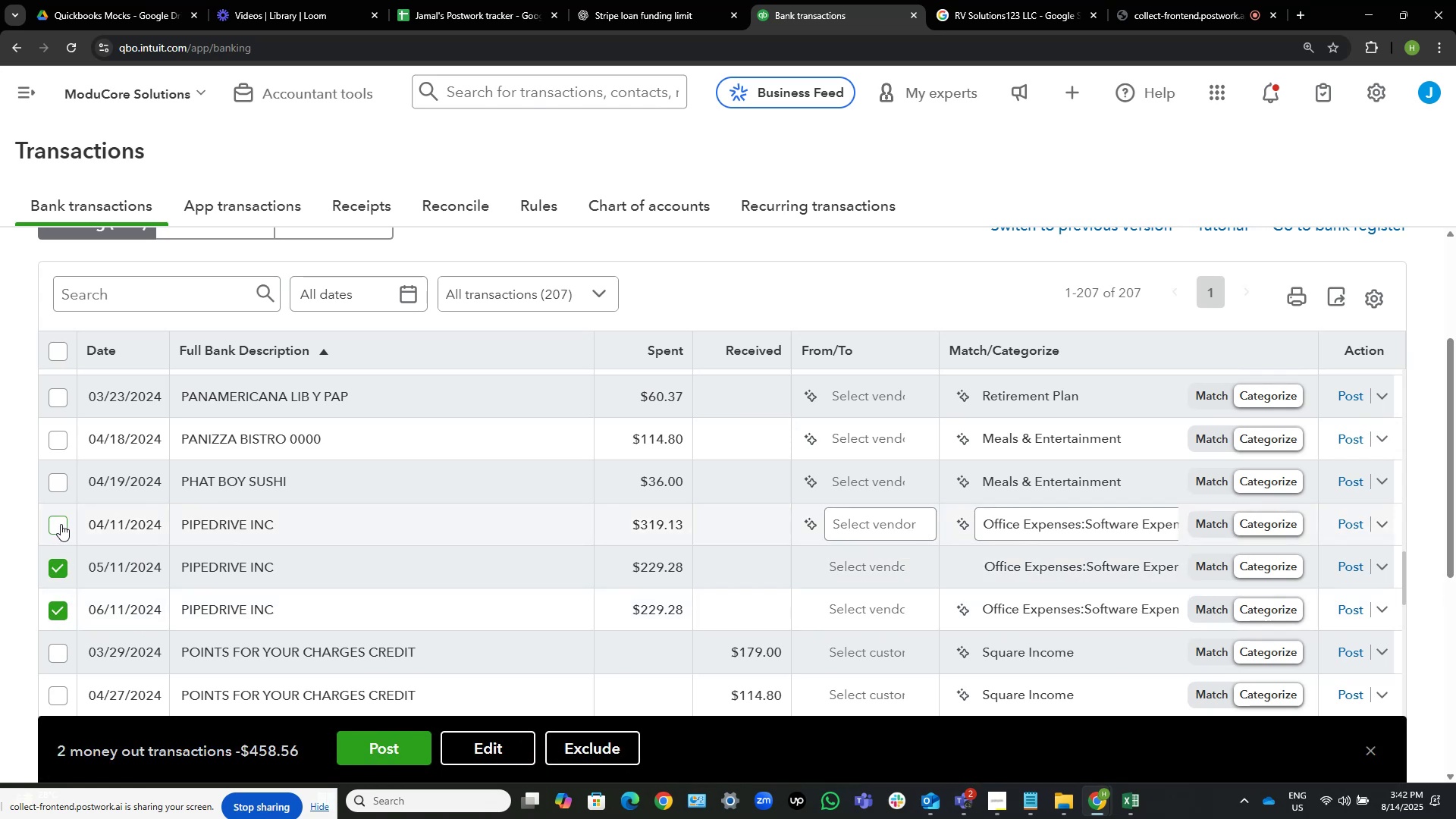 
left_click([60, 523])
 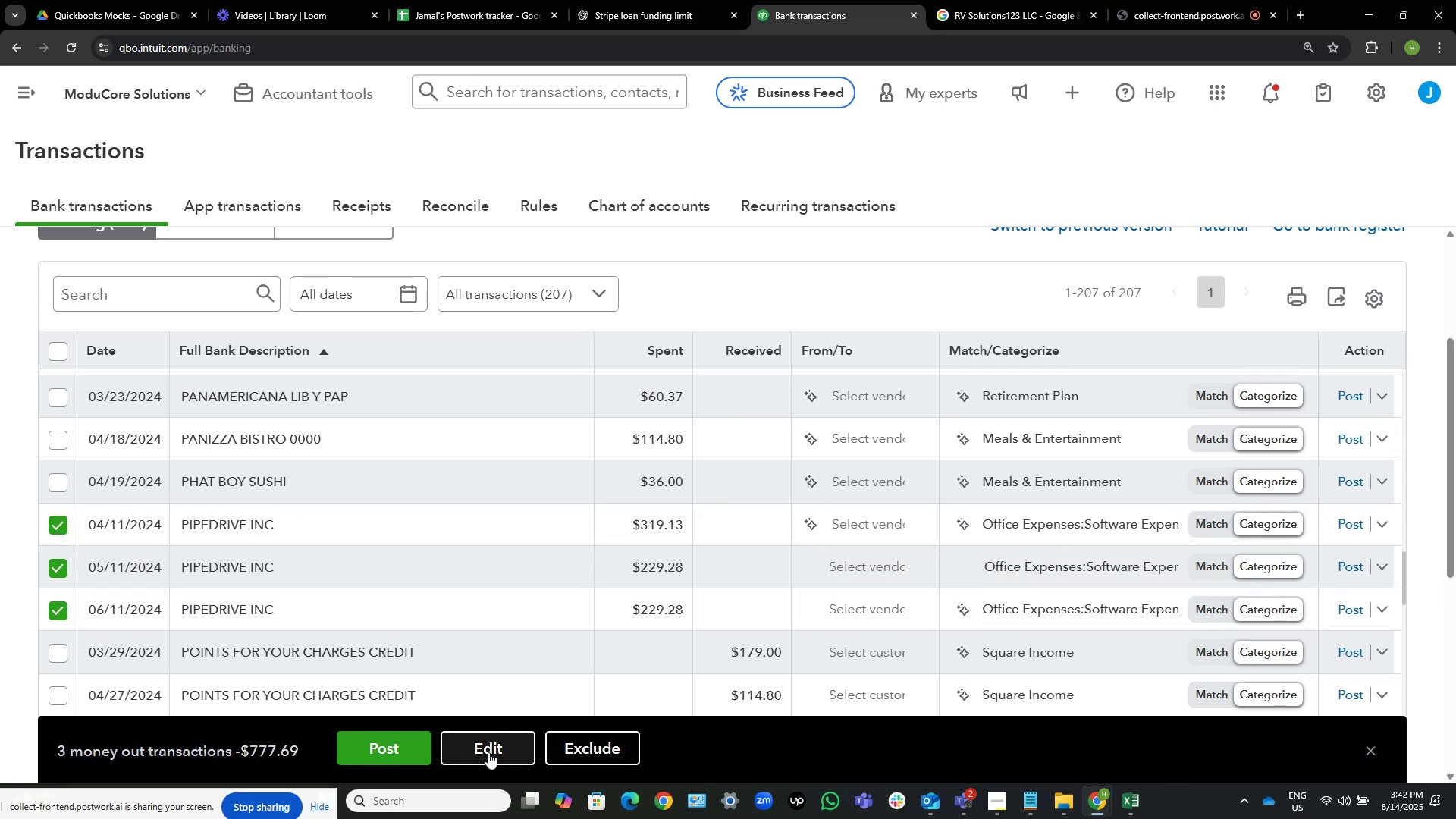 
left_click([488, 752])
 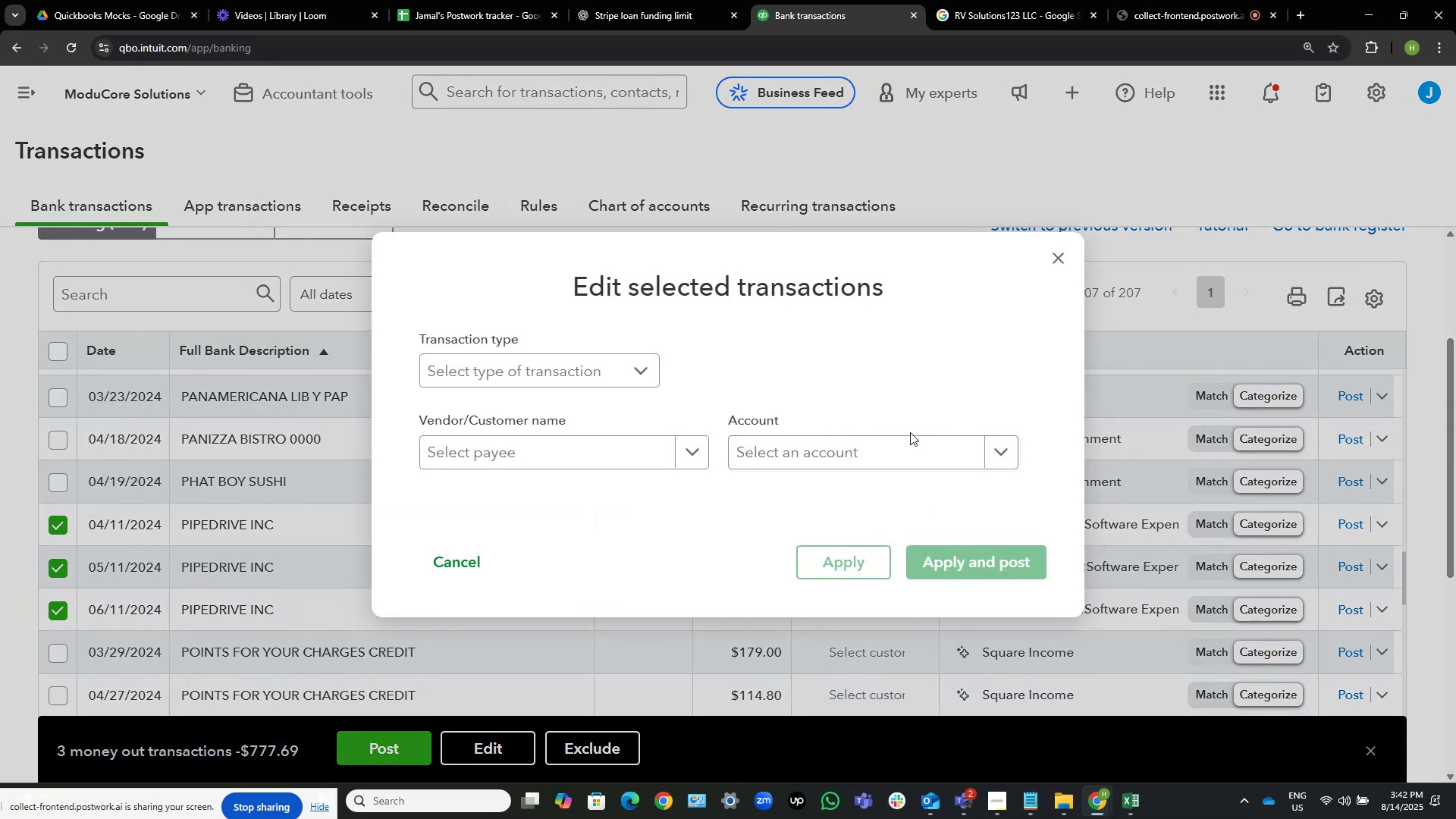 
left_click([881, 450])
 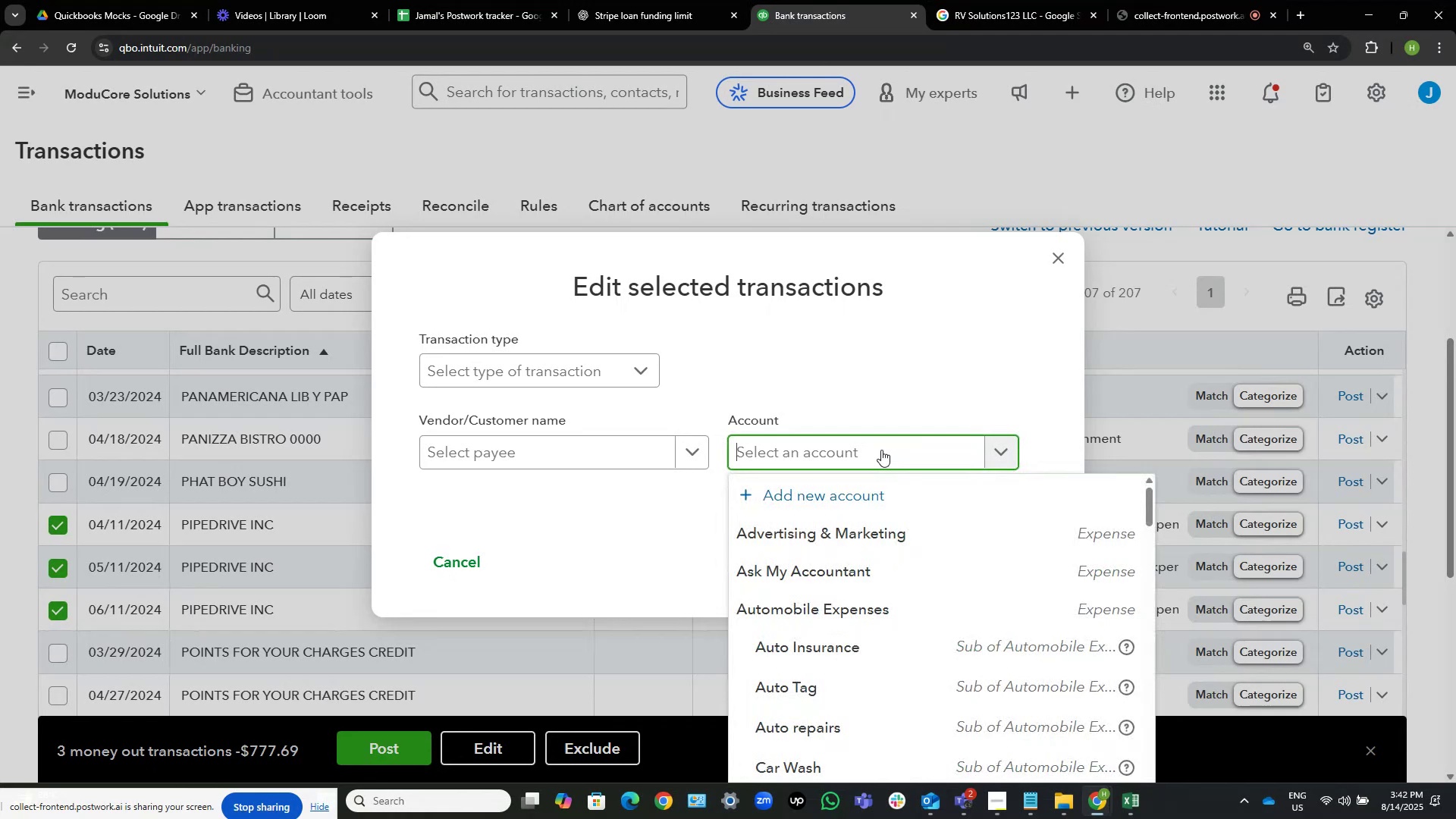 
hold_key(key=R, duration=0.3)
 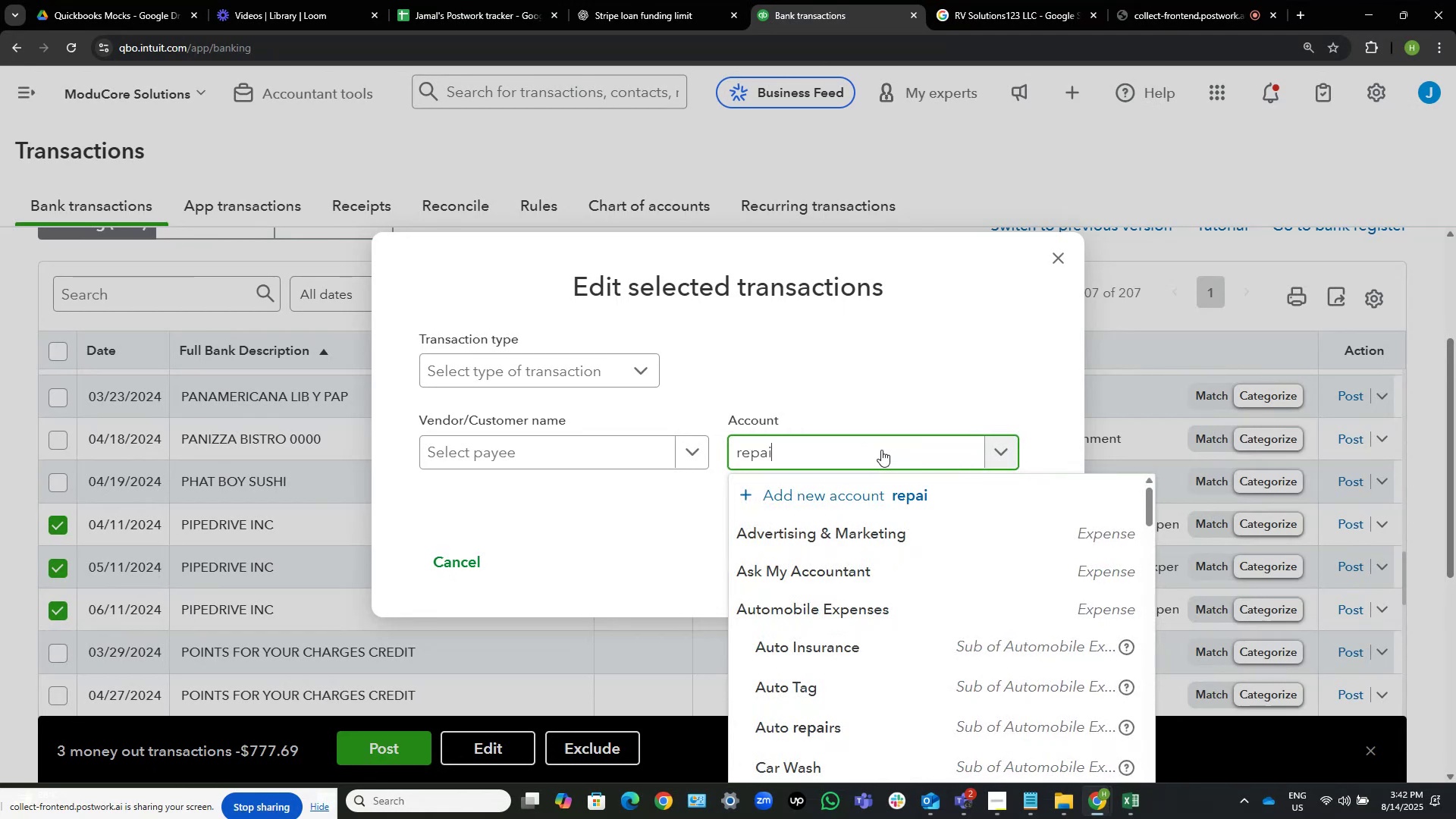 
type(epair)
 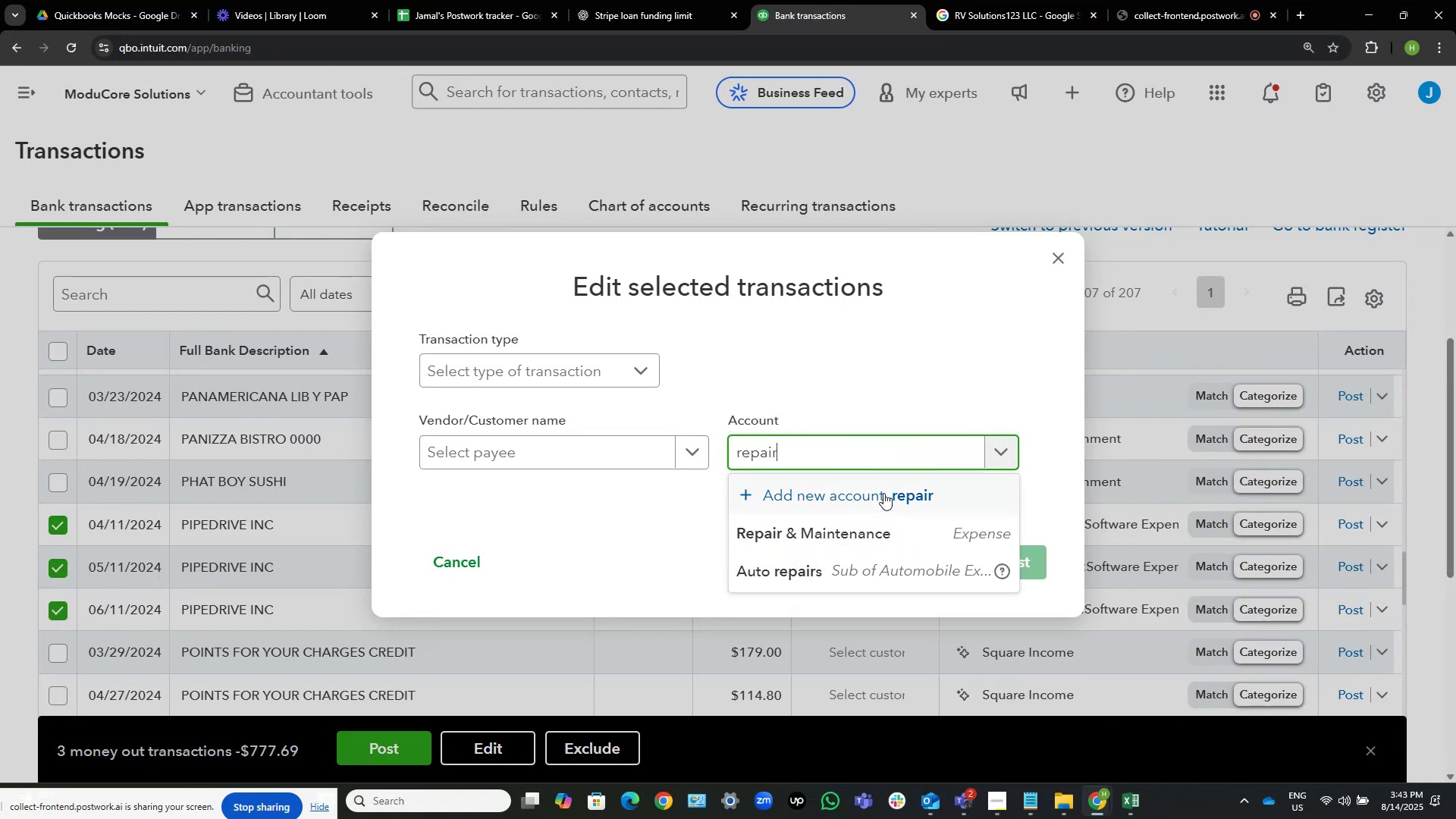 
left_click([846, 538])
 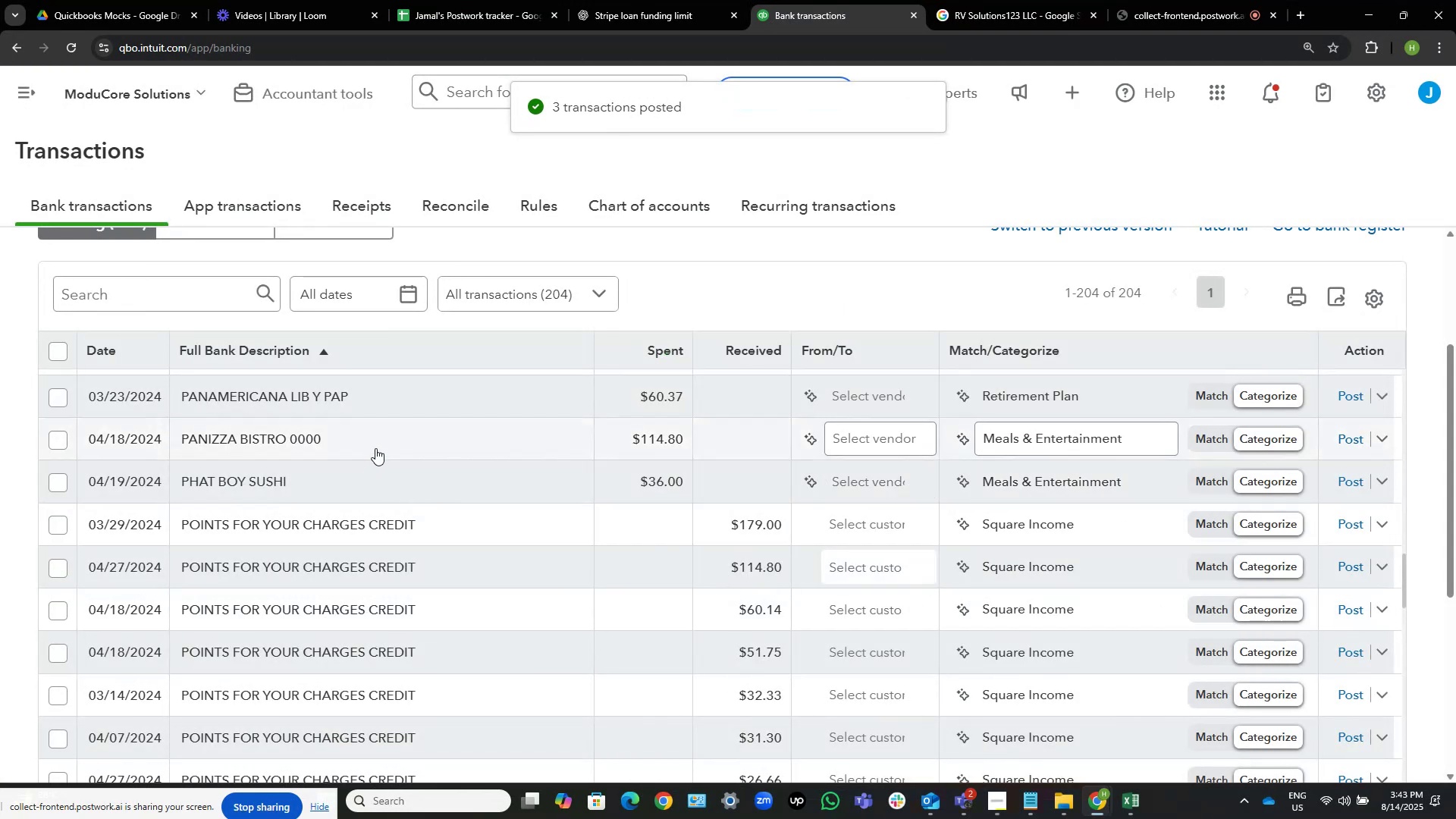 
wait(7.25)
 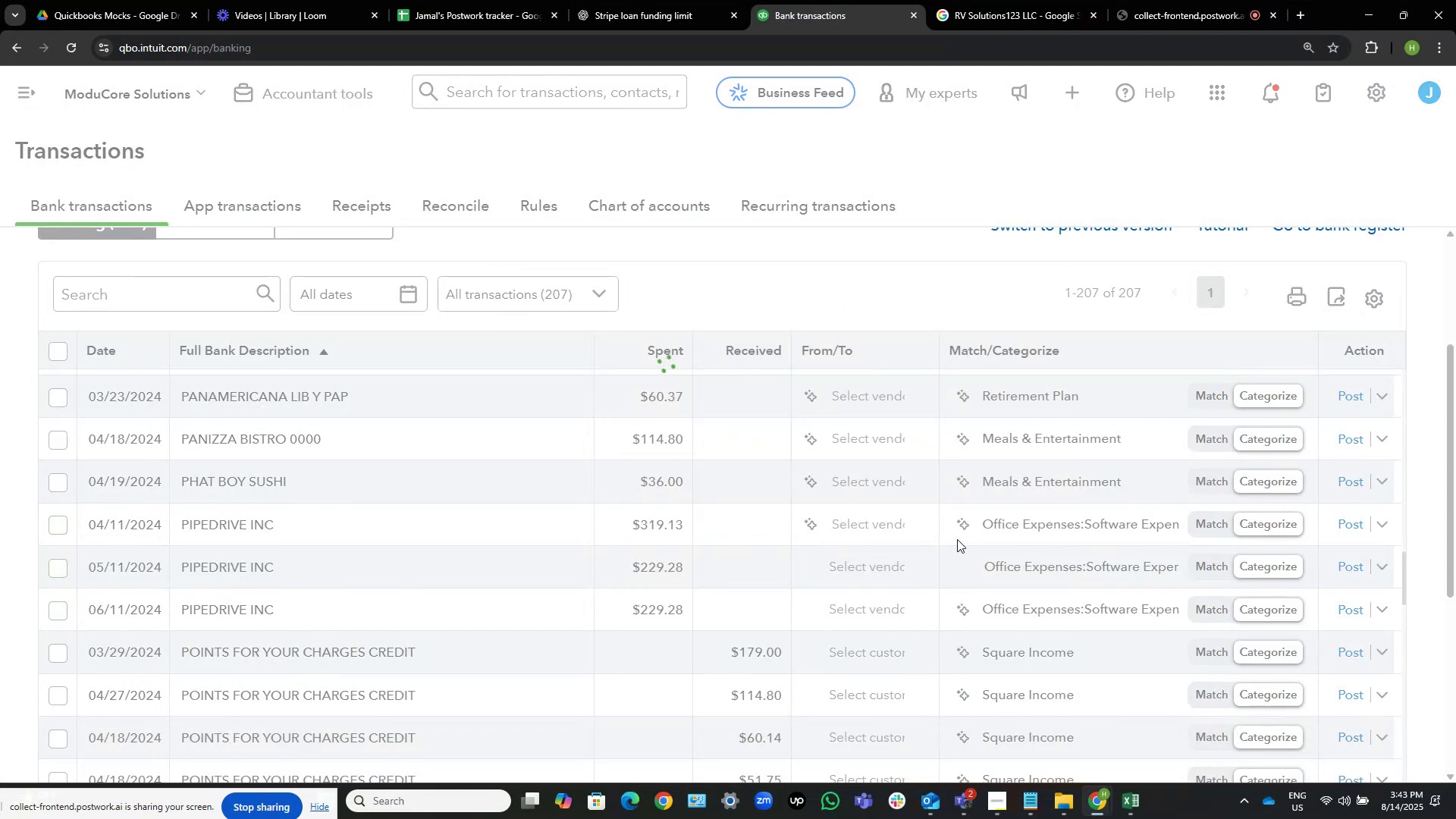 
left_click([1119, 435])
 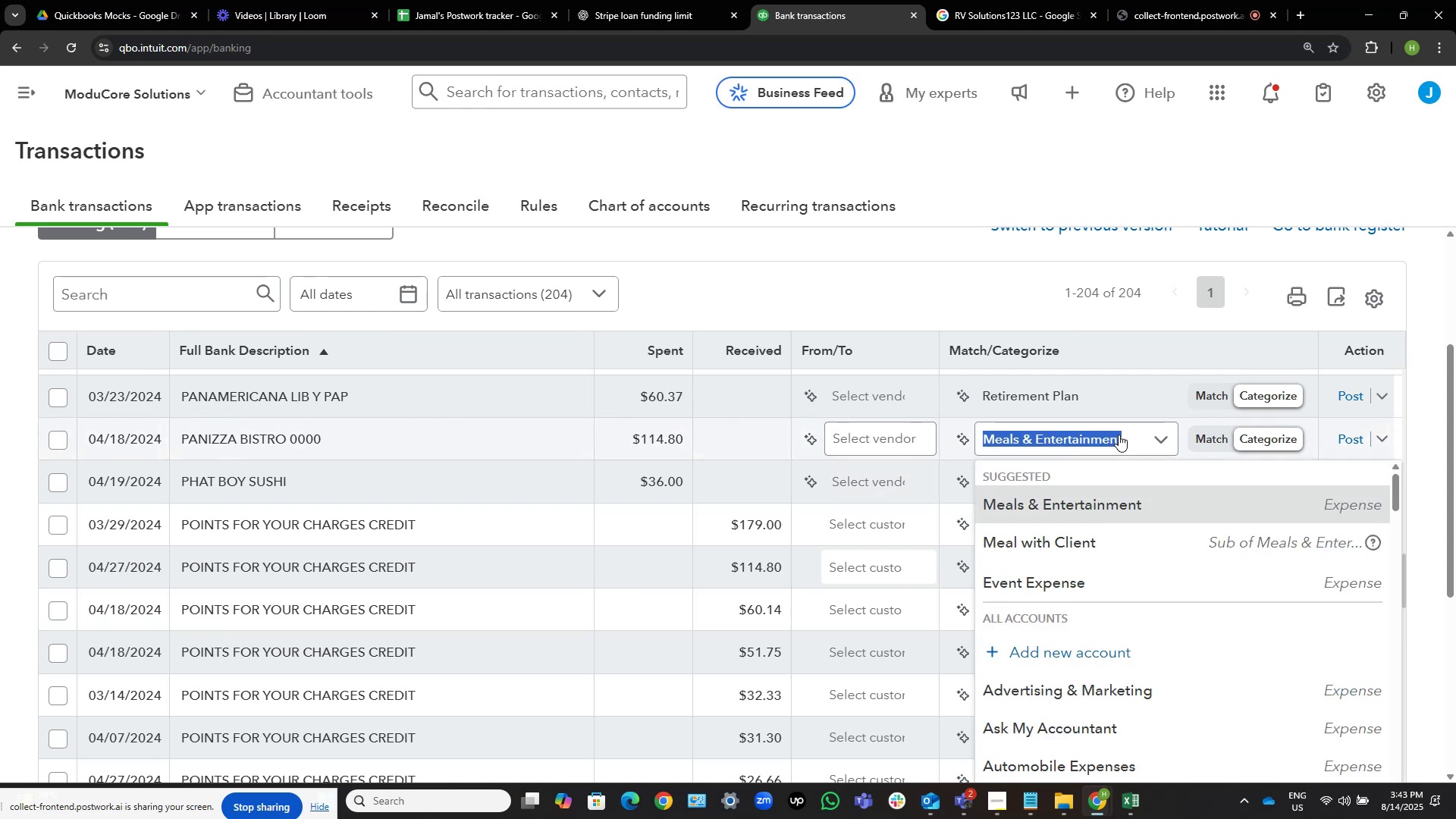 
type(trve)
 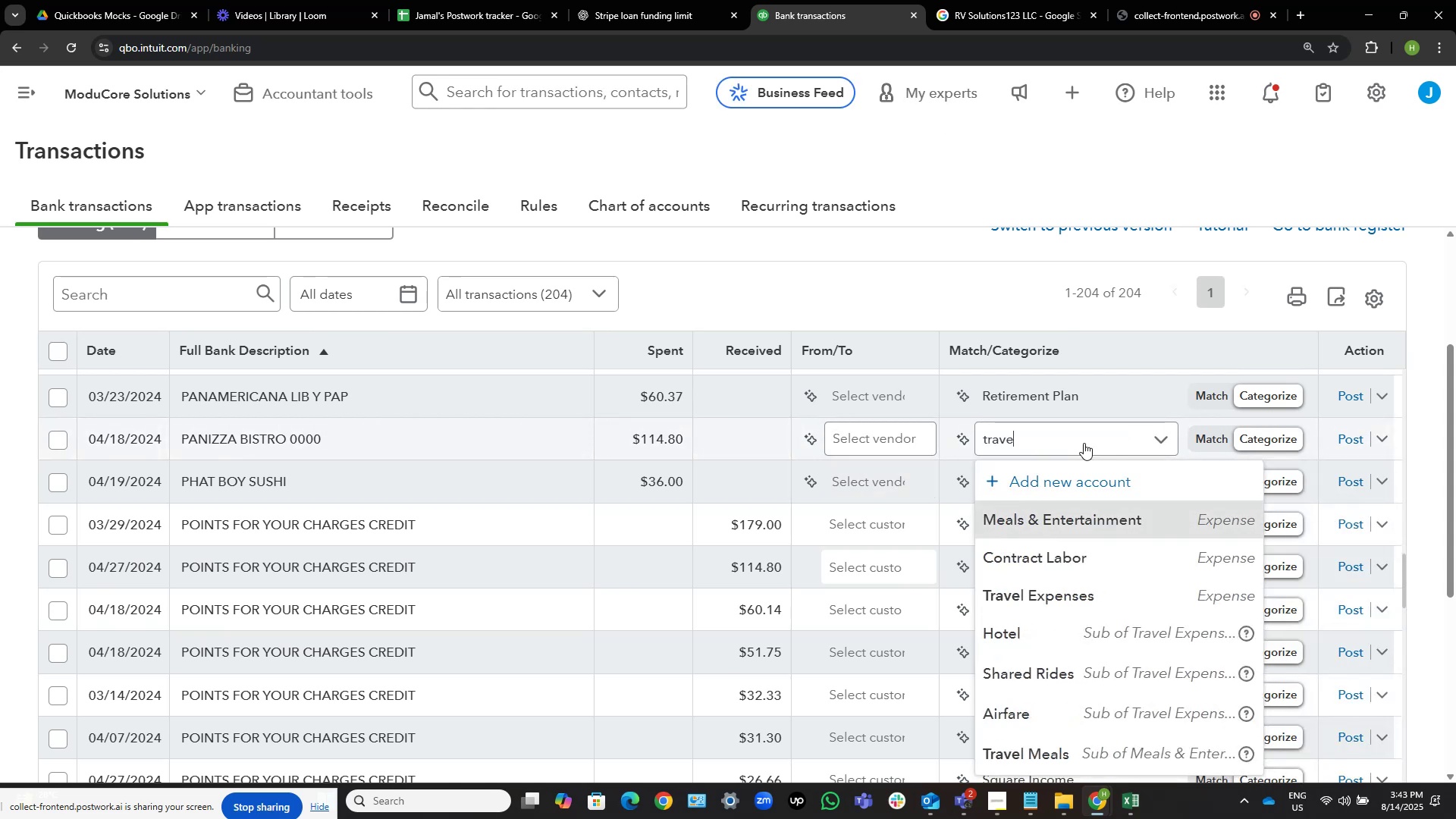 
hold_key(key=A, duration=0.31)
 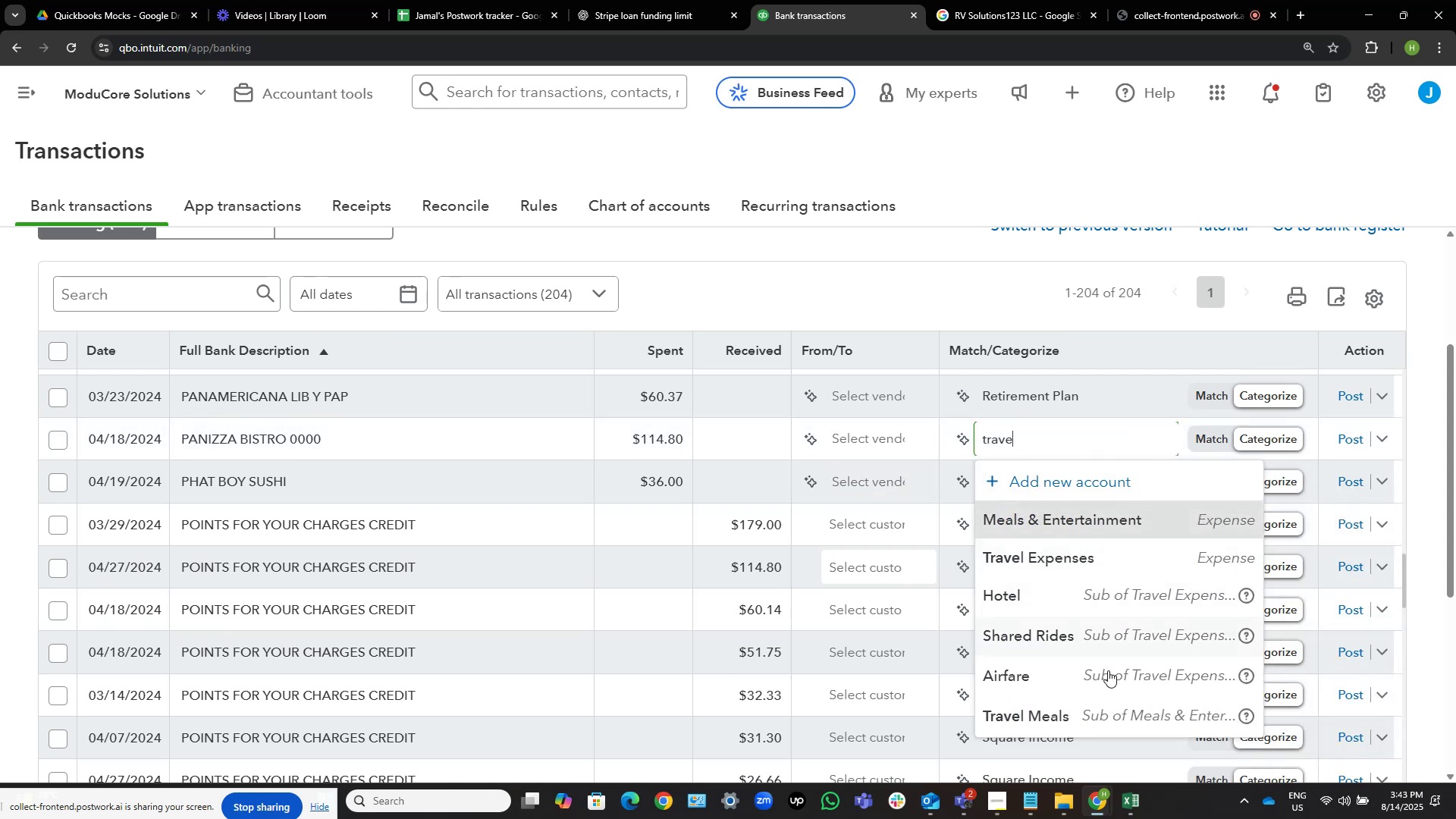 
left_click([1072, 718])
 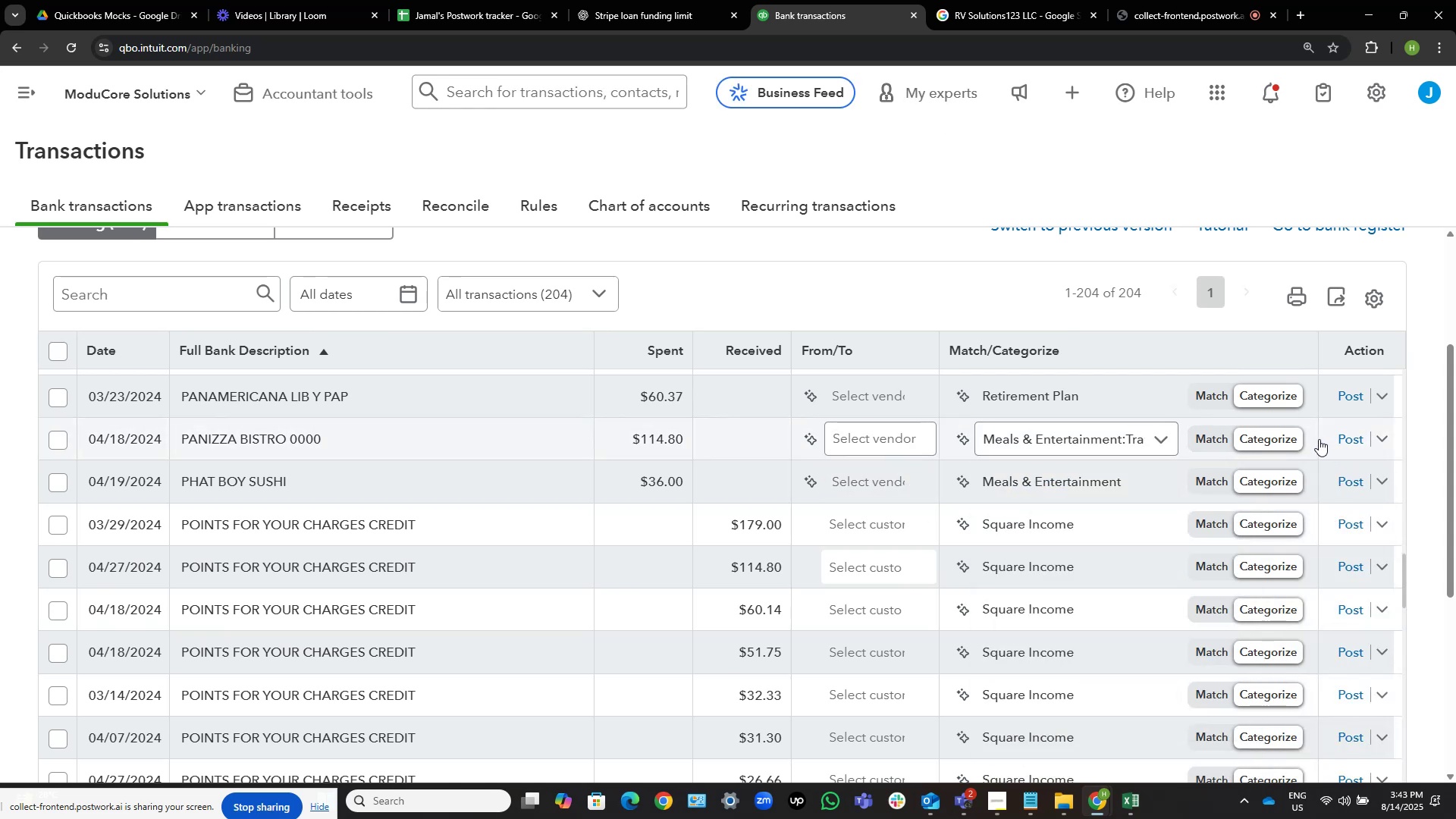 
left_click([1342, 432])
 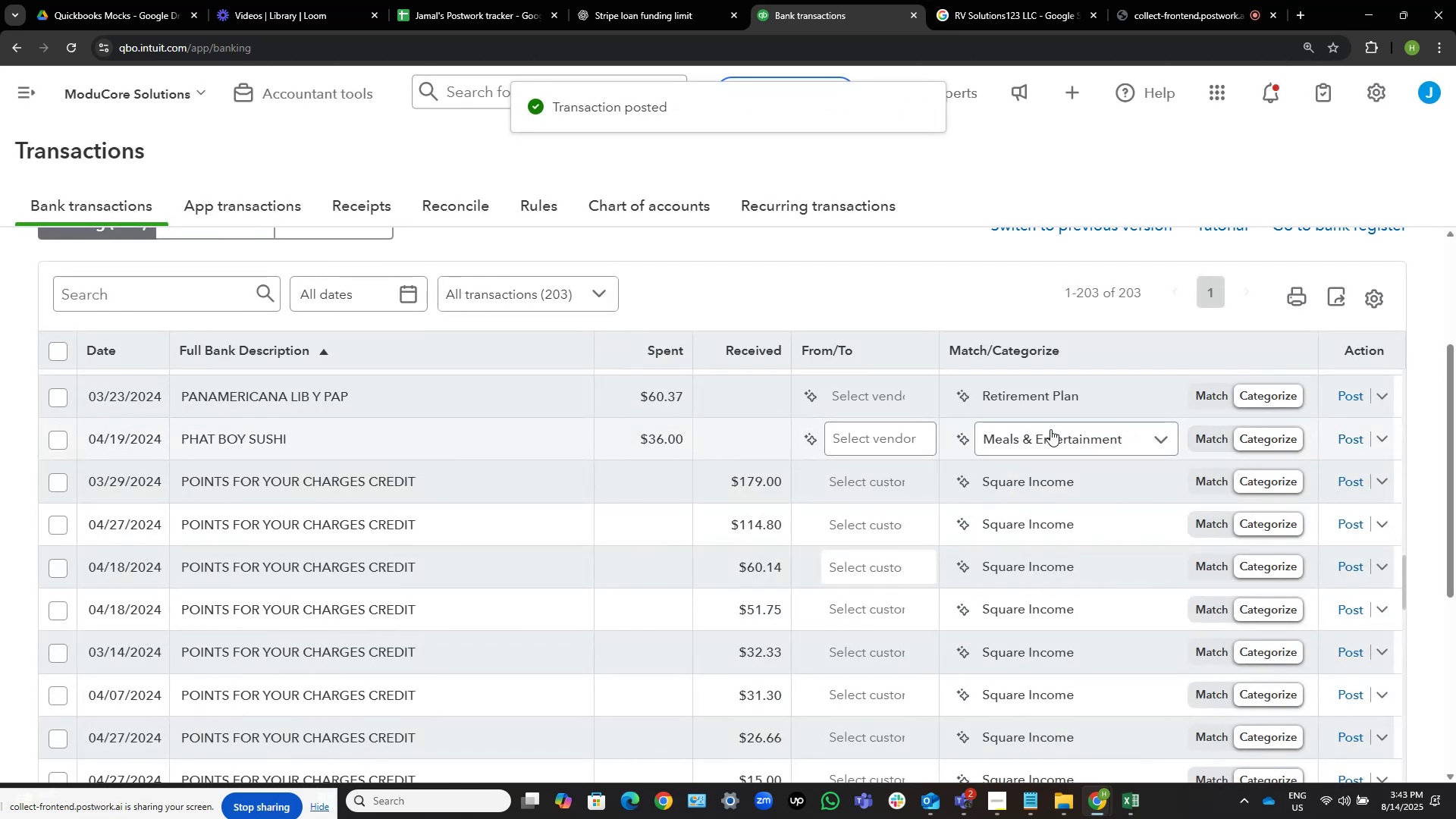 
left_click([1125, 432])
 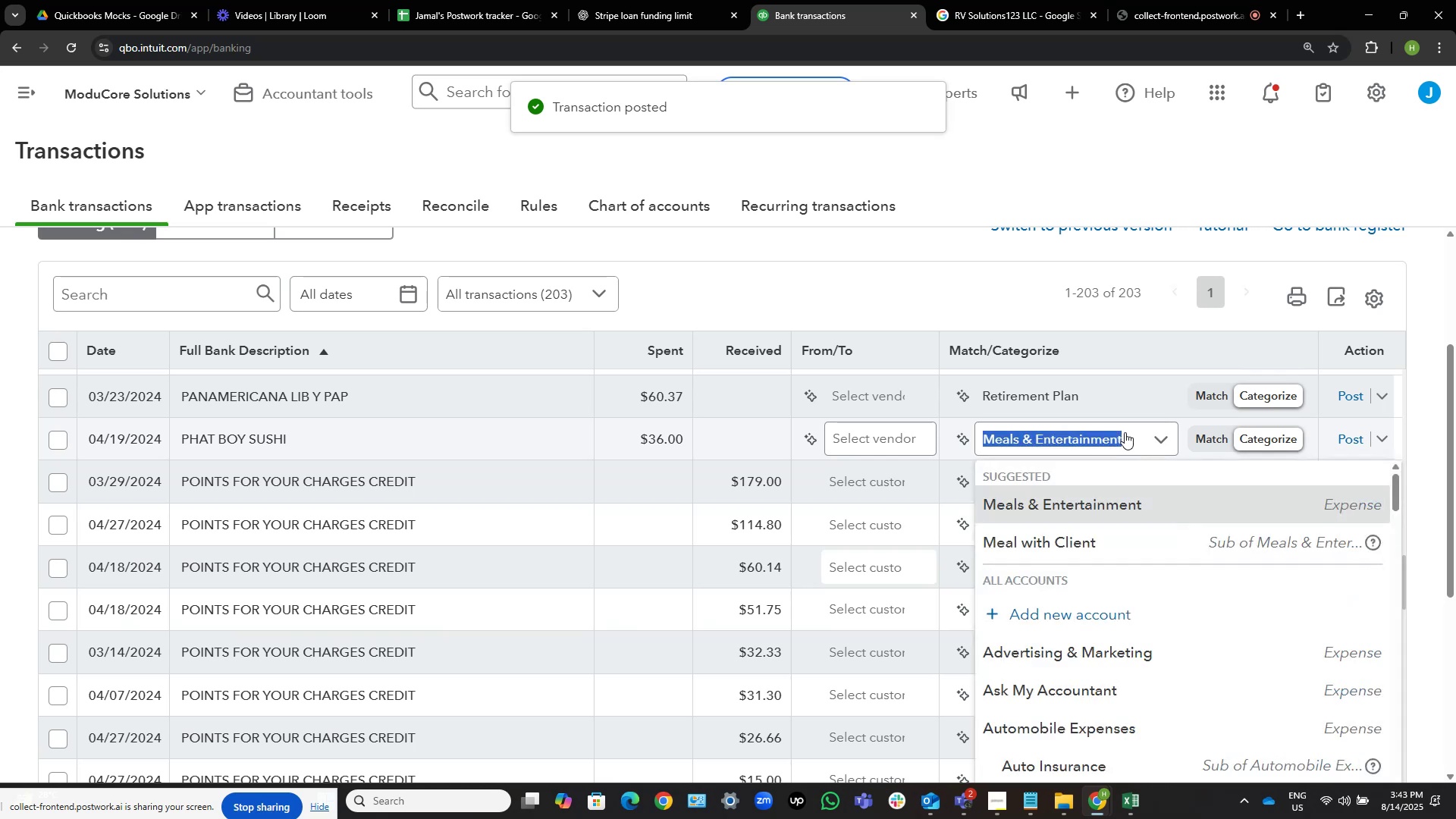 
type(trave)
 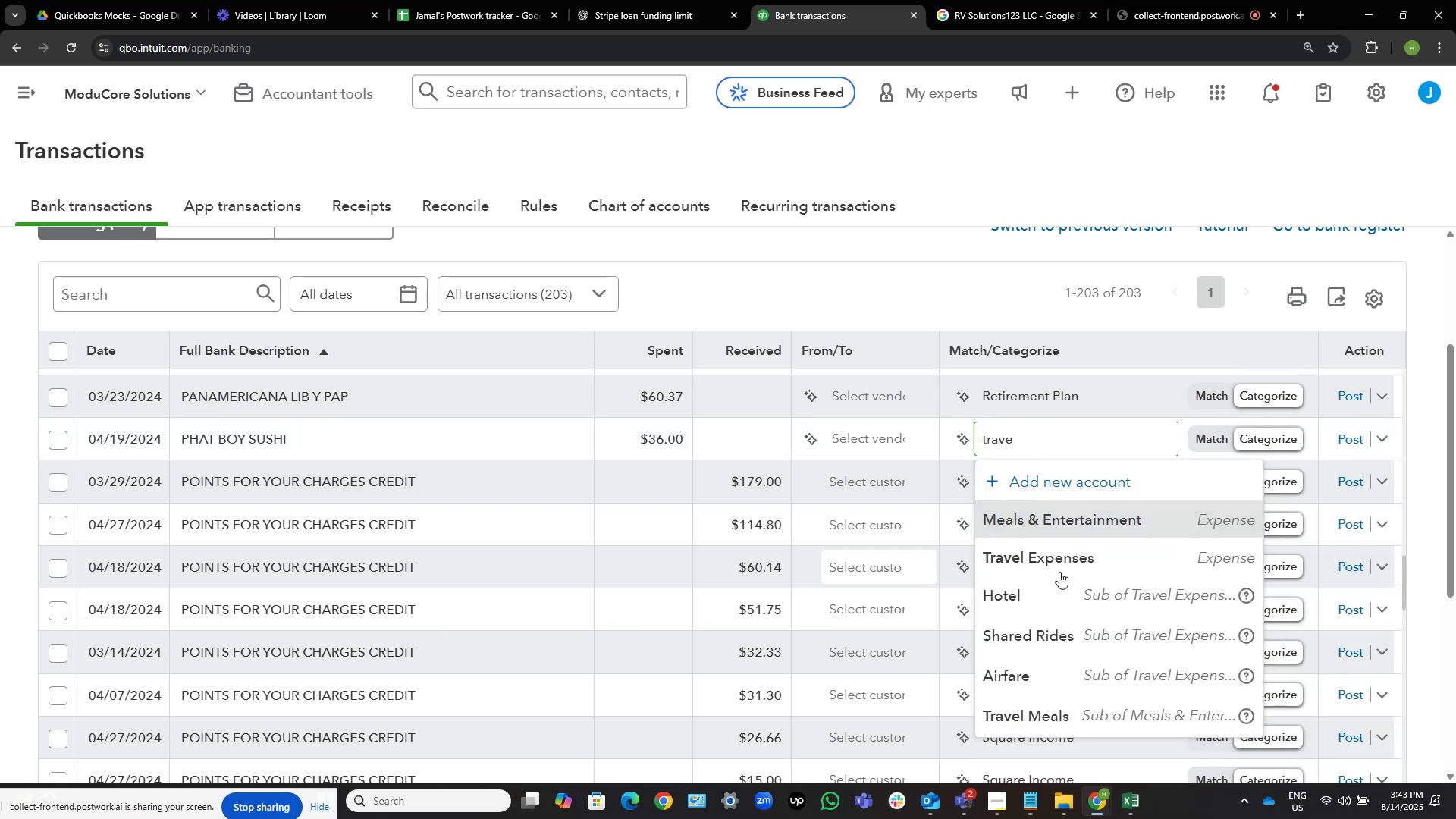 
left_click([1034, 718])
 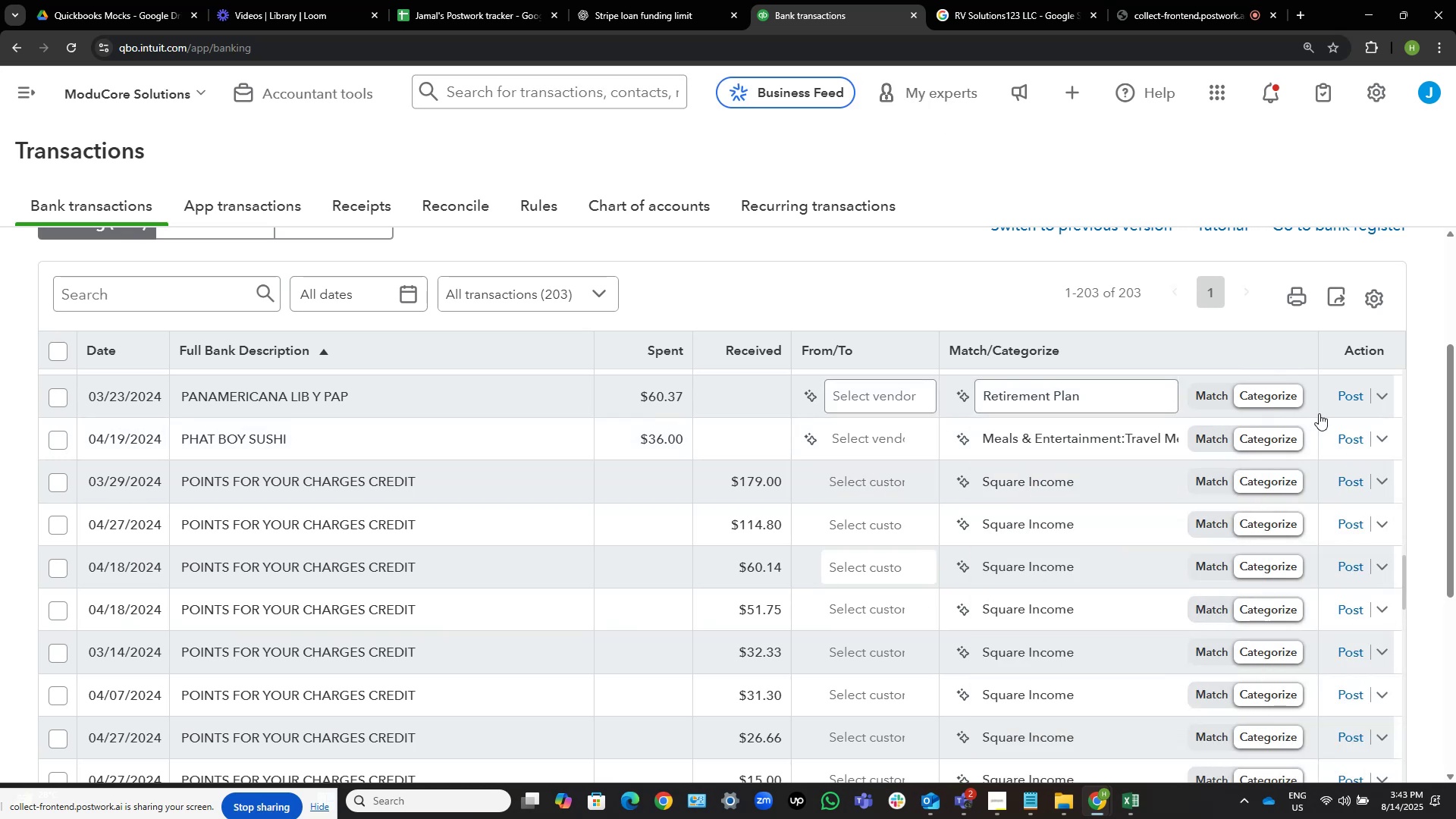 
left_click([1352, 432])
 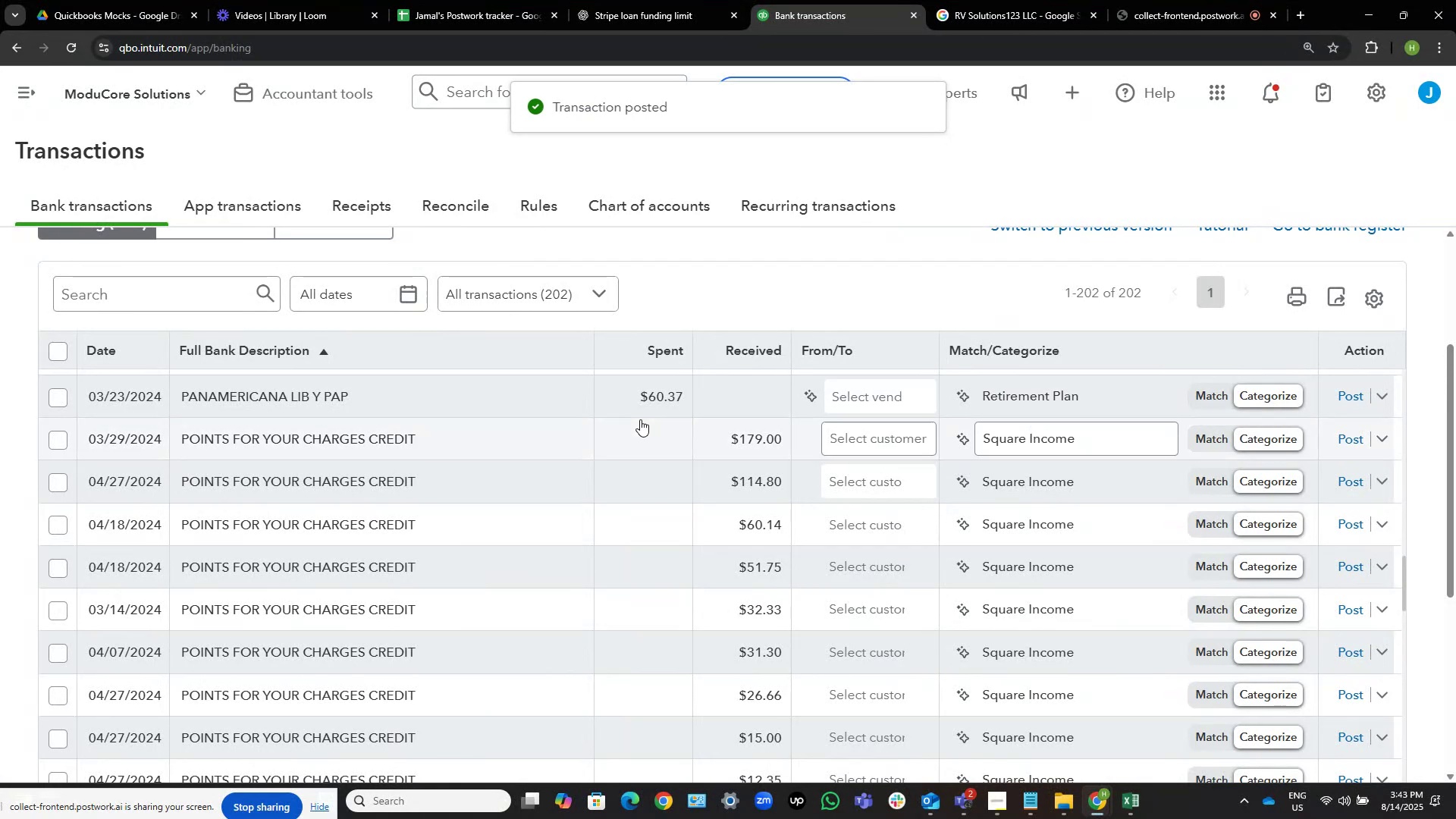 
scroll: coordinate [646, 436], scroll_direction: down, amount: 20.0
 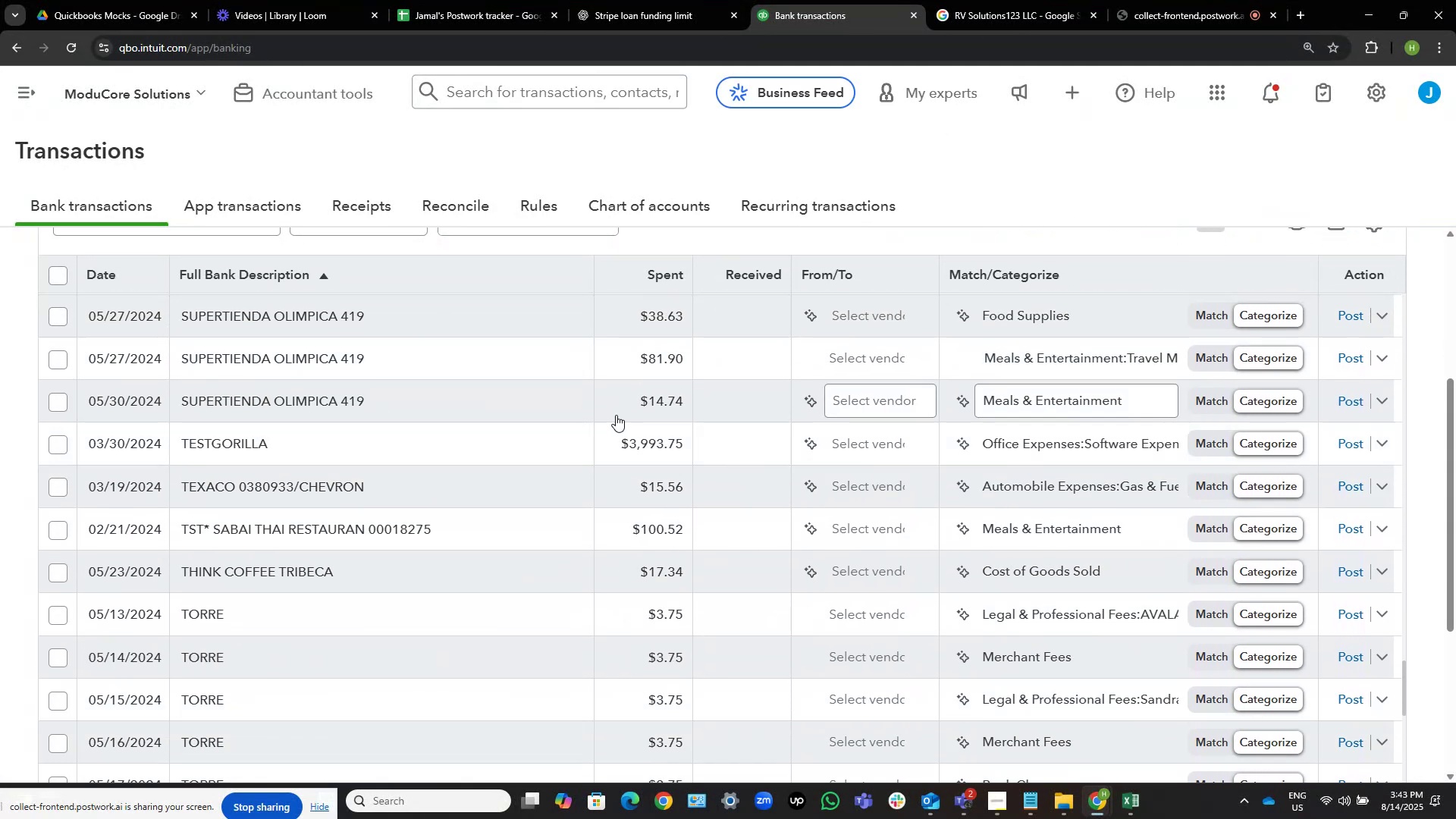 
scroll: coordinate [745, 234], scroll_direction: up, amount: 4.0
 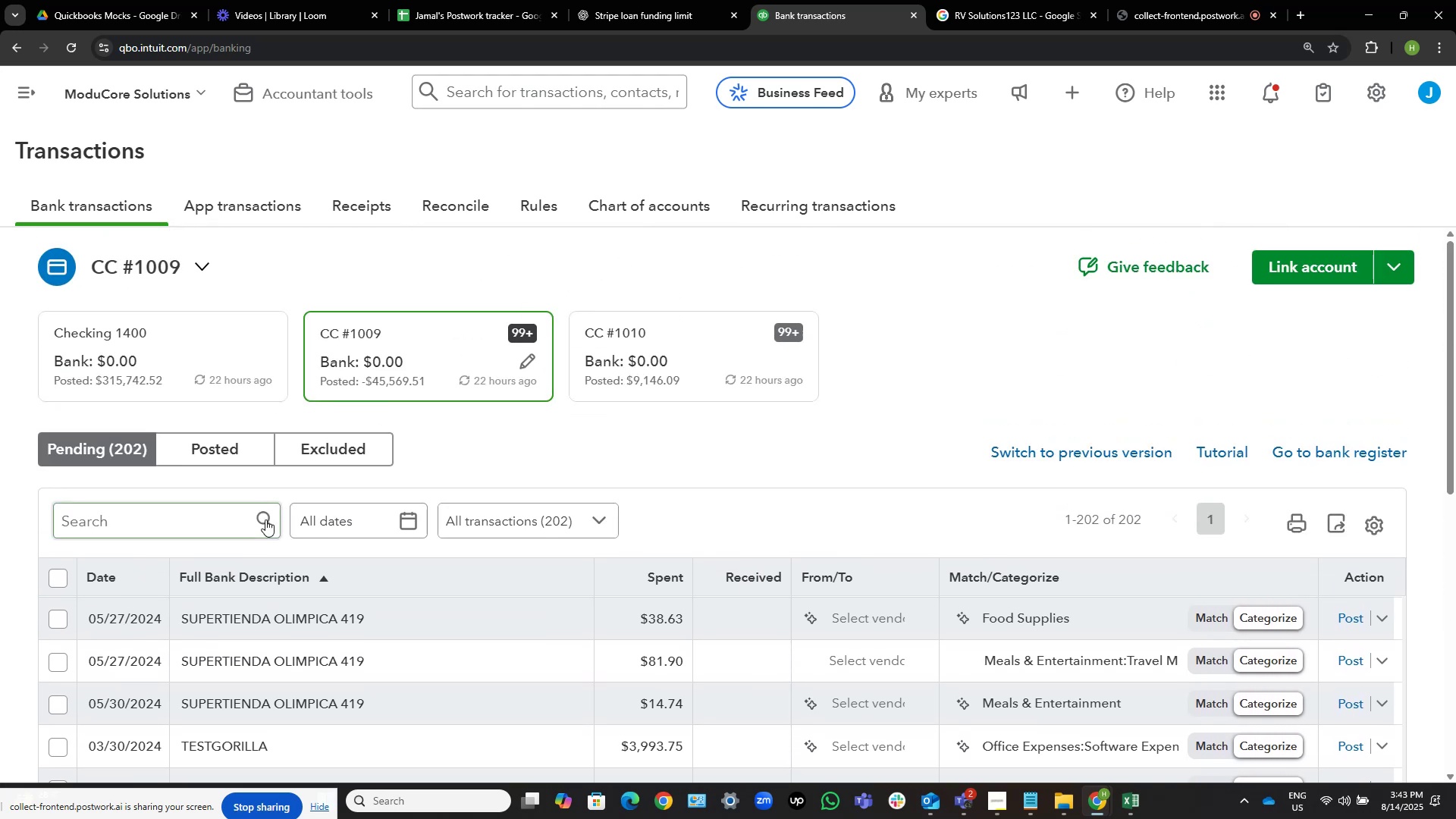 
left_click([174, 513])
 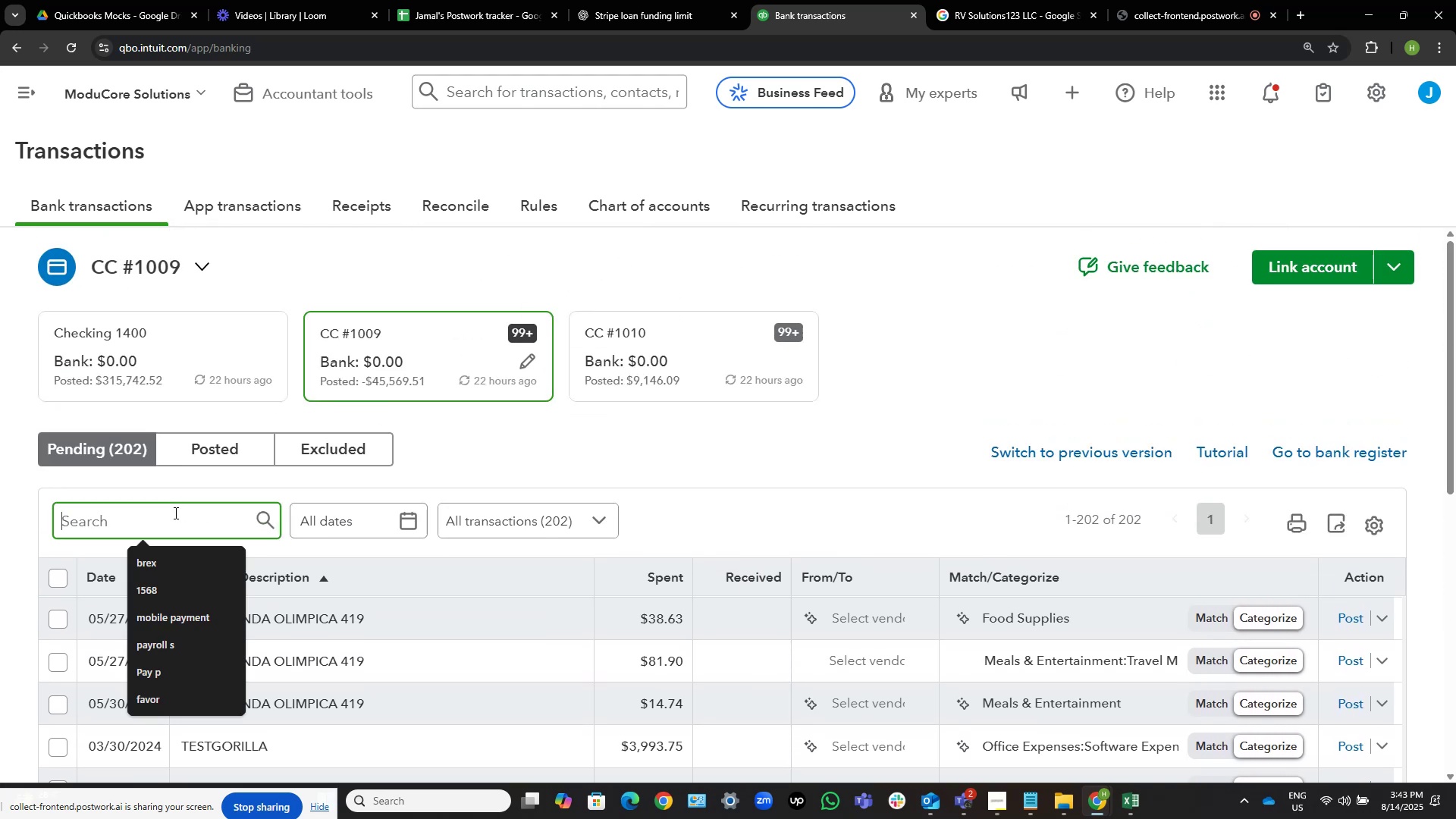 
type(tor)
key(NumpadEnter)
 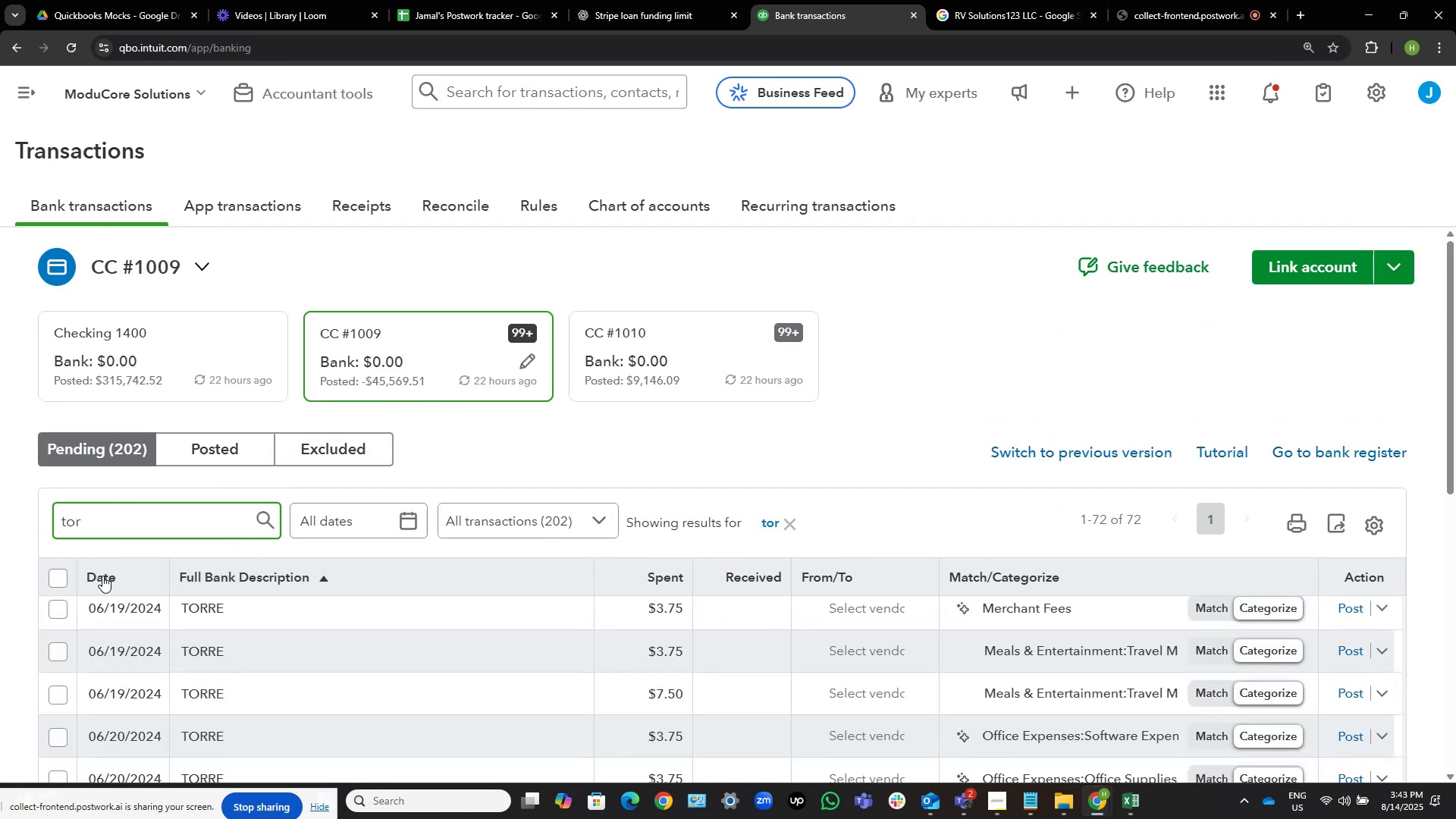 
left_click([58, 580])
 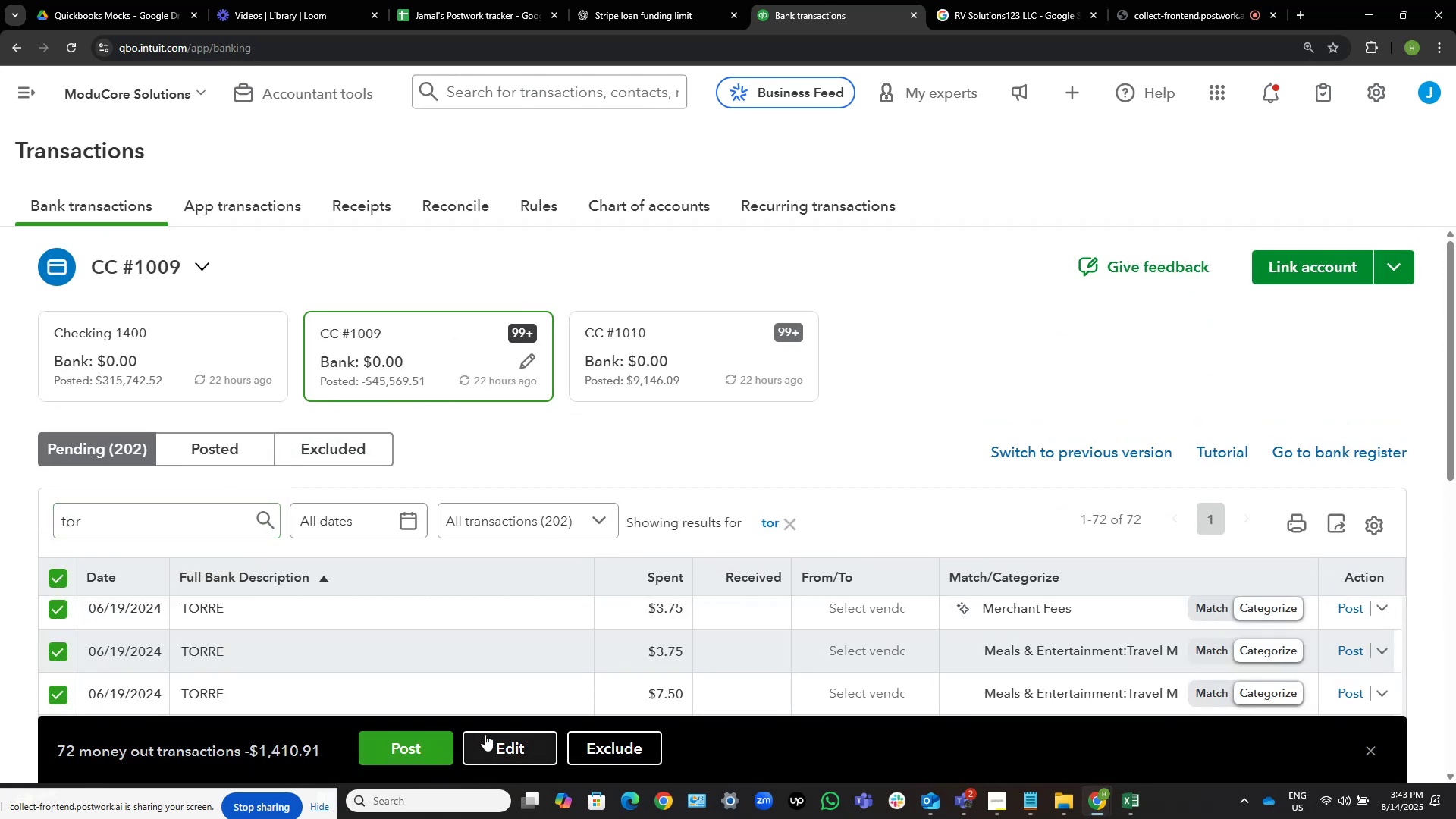 
left_click([488, 732])
 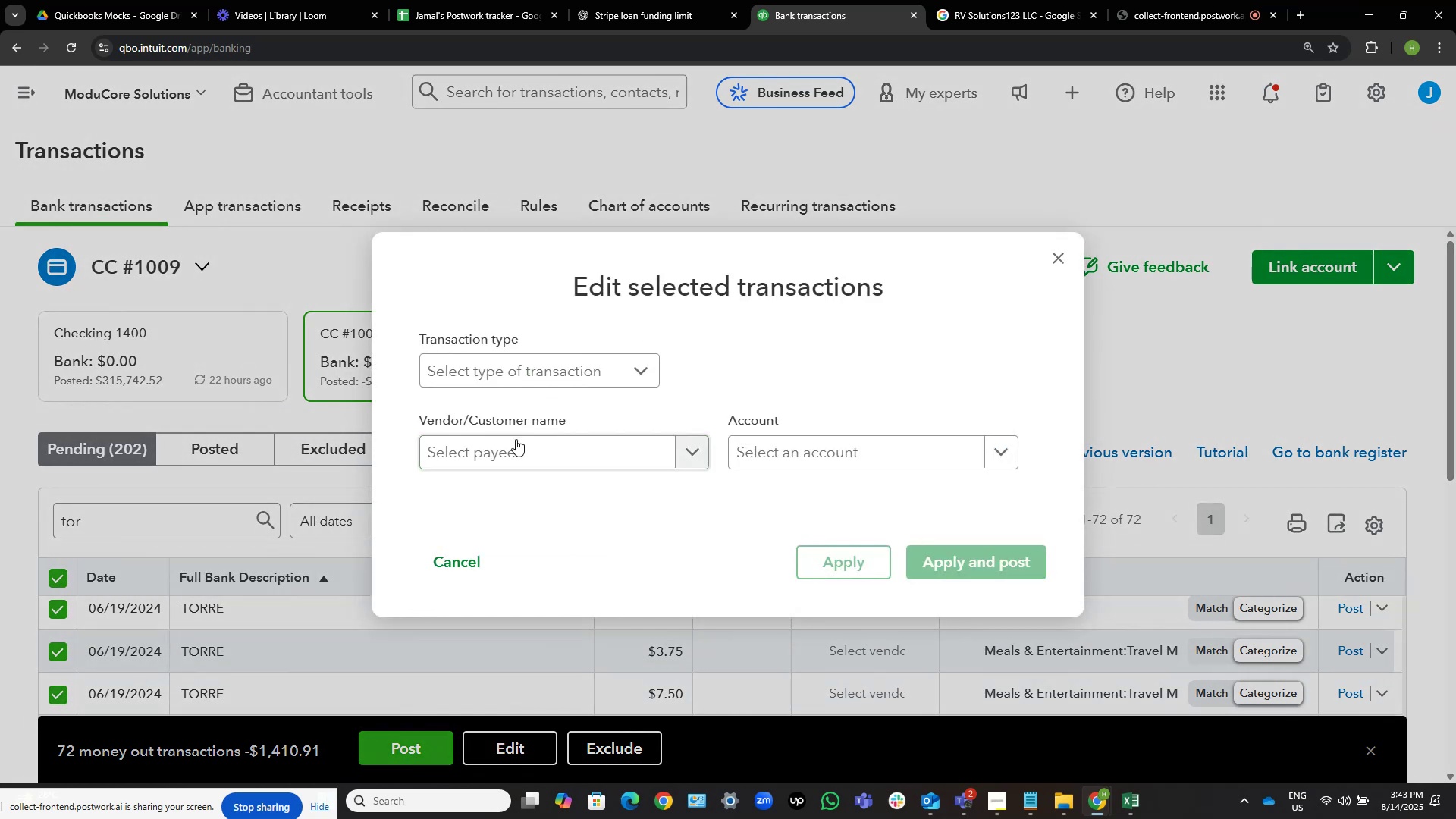 
left_click([769, 453])
 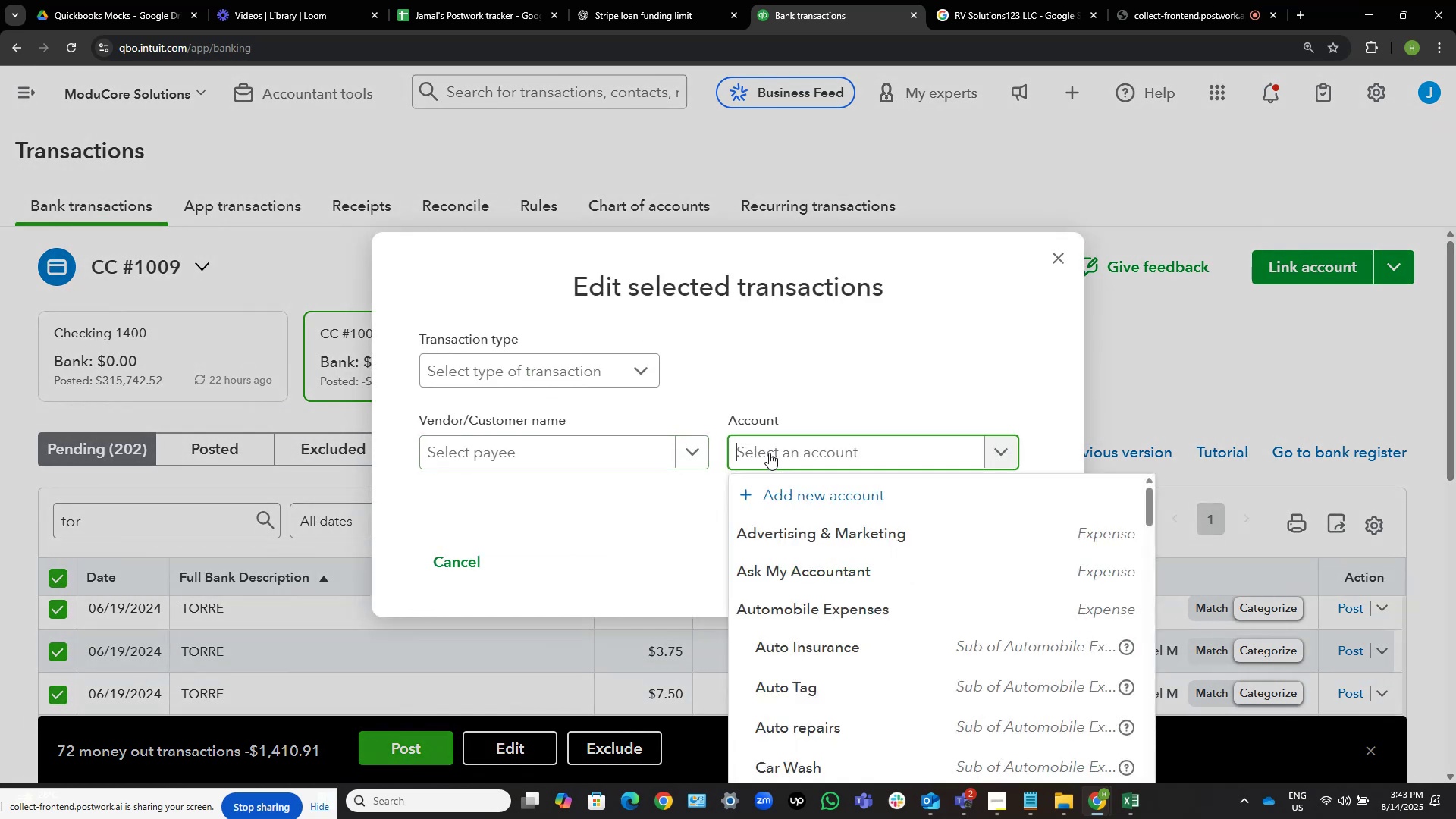 
type(dues)
 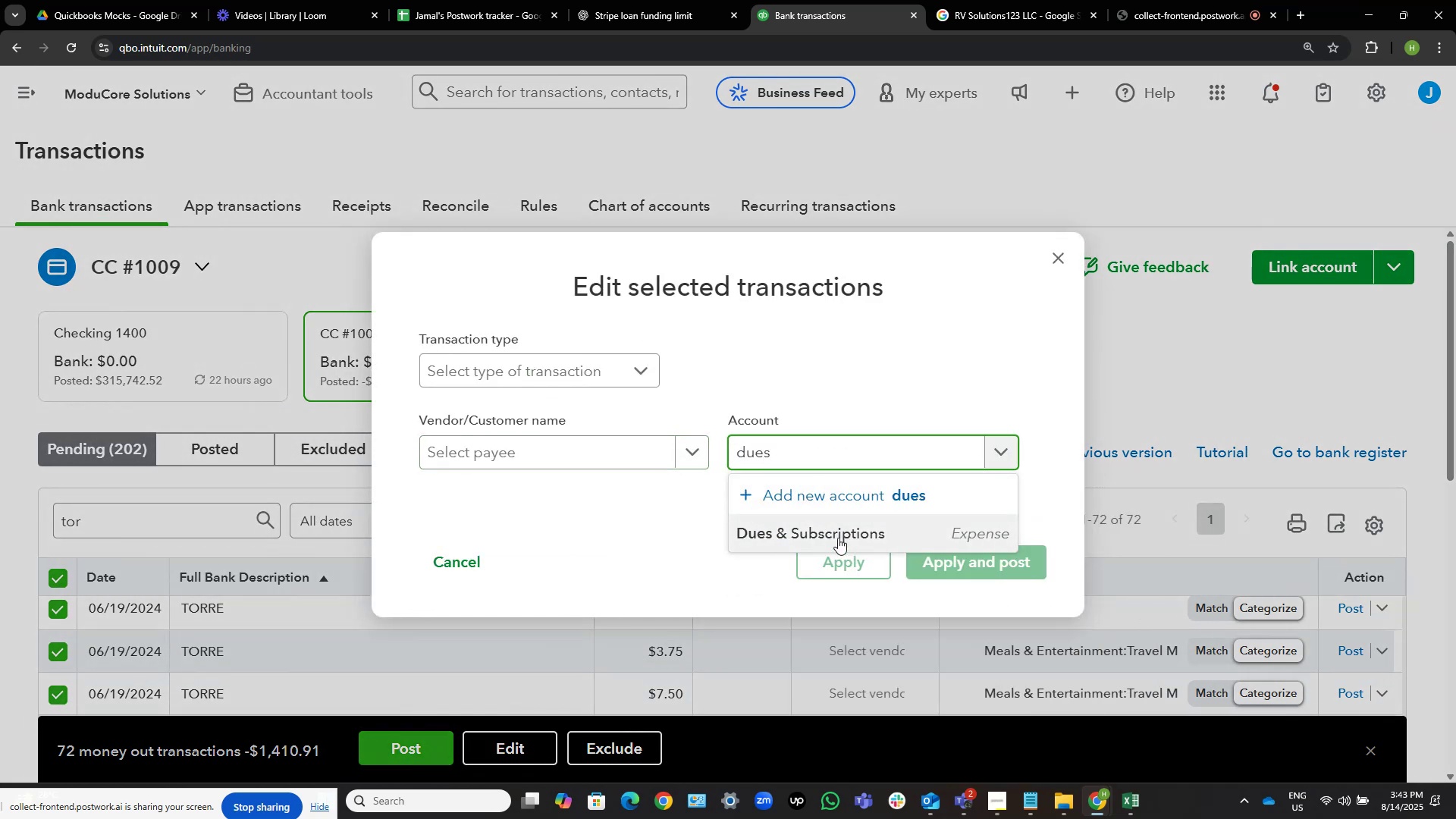 
left_click([834, 532])
 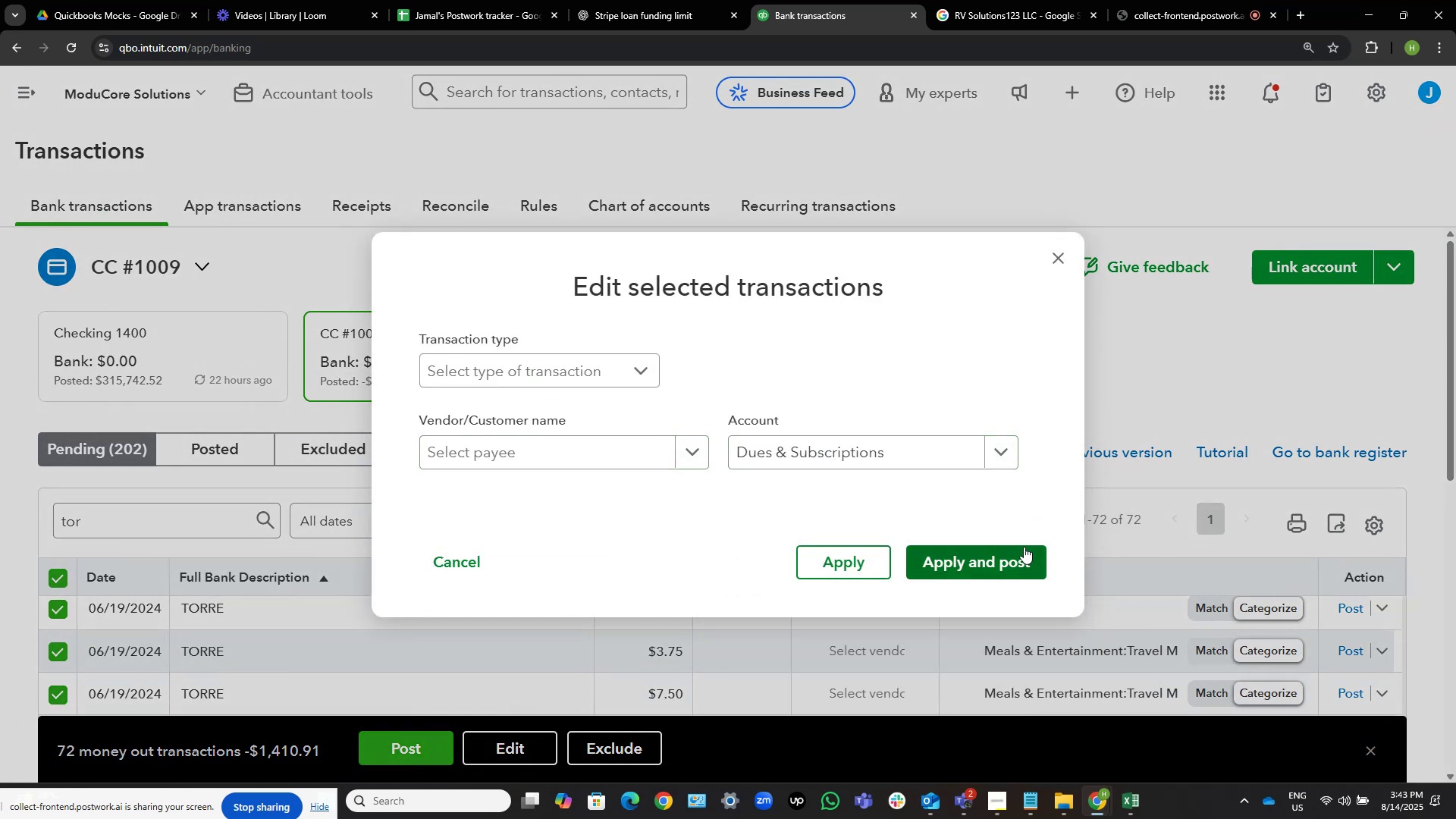 
left_click([1020, 566])
 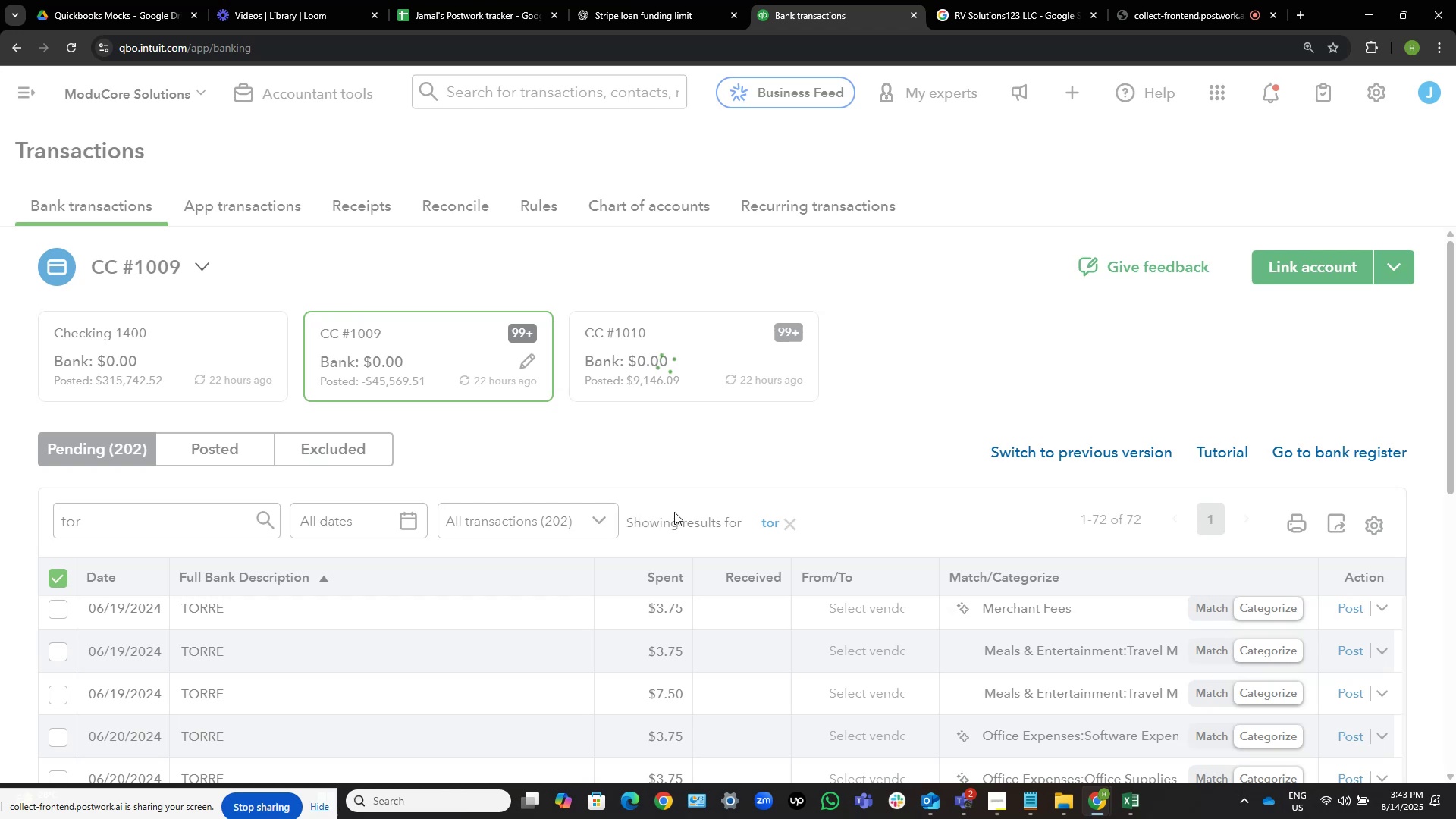 
wait(9.85)
 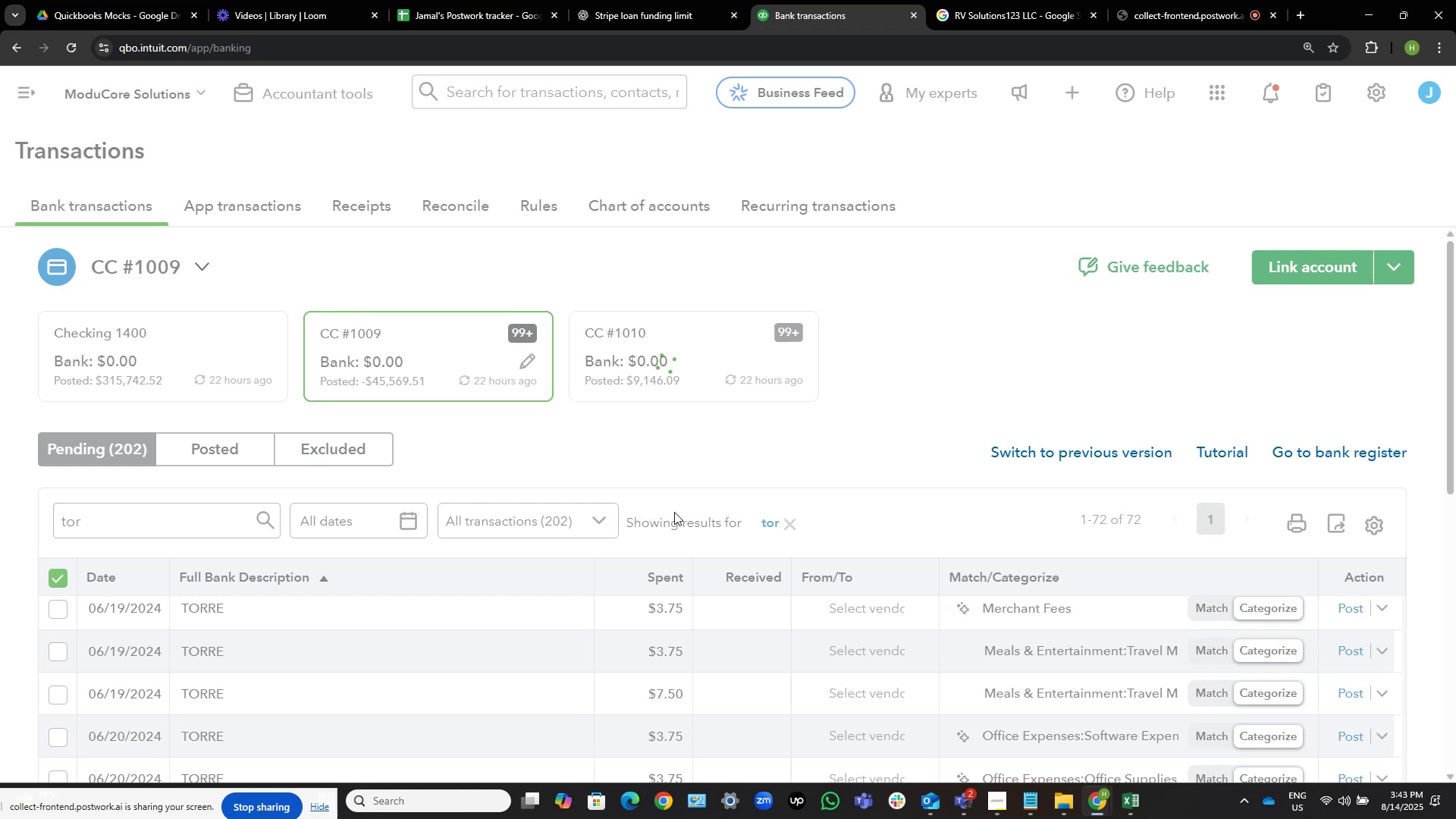 
left_click([785, 523])
 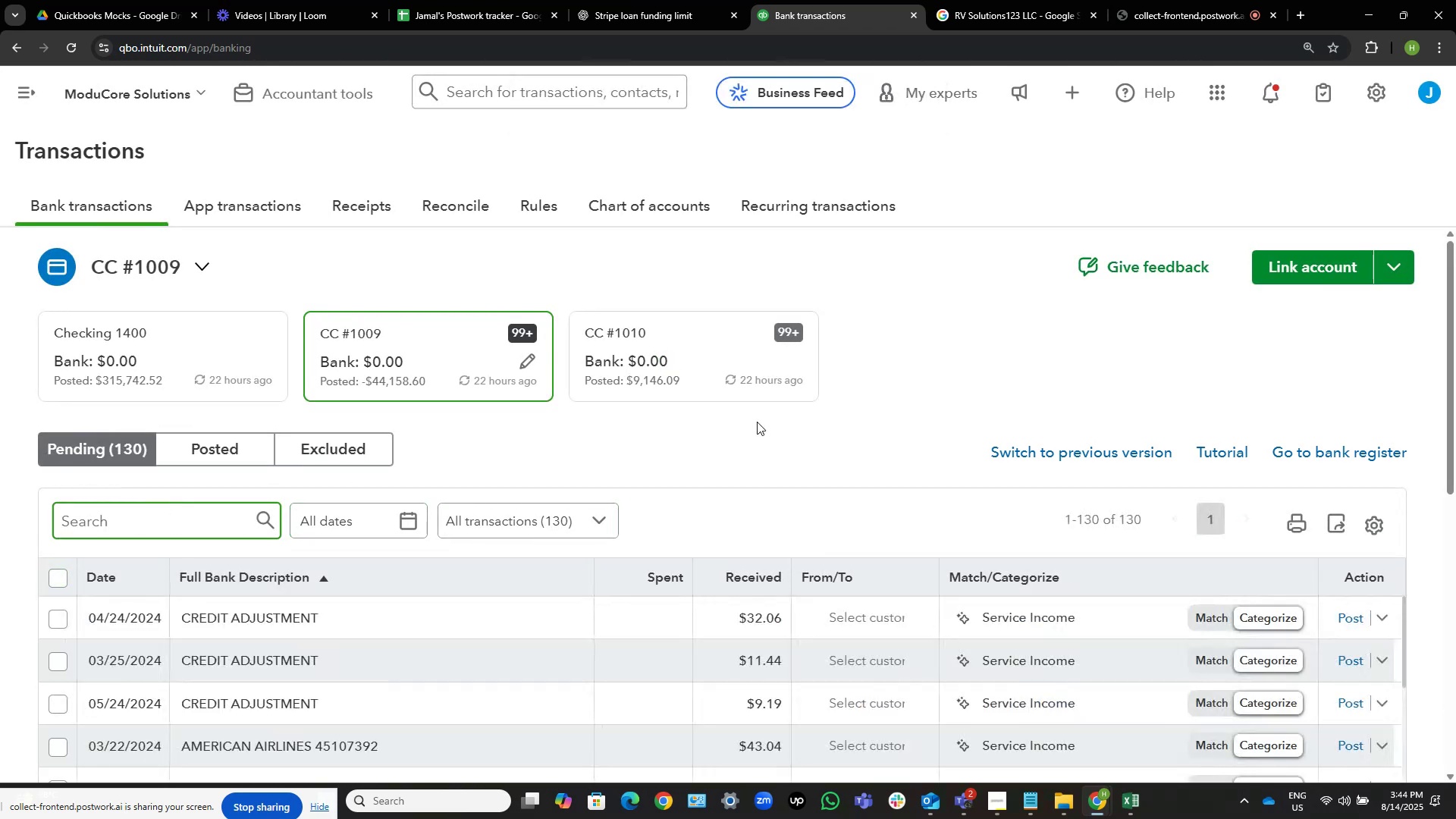 
scroll: coordinate [741, 438], scroll_direction: down, amount: 9.0
 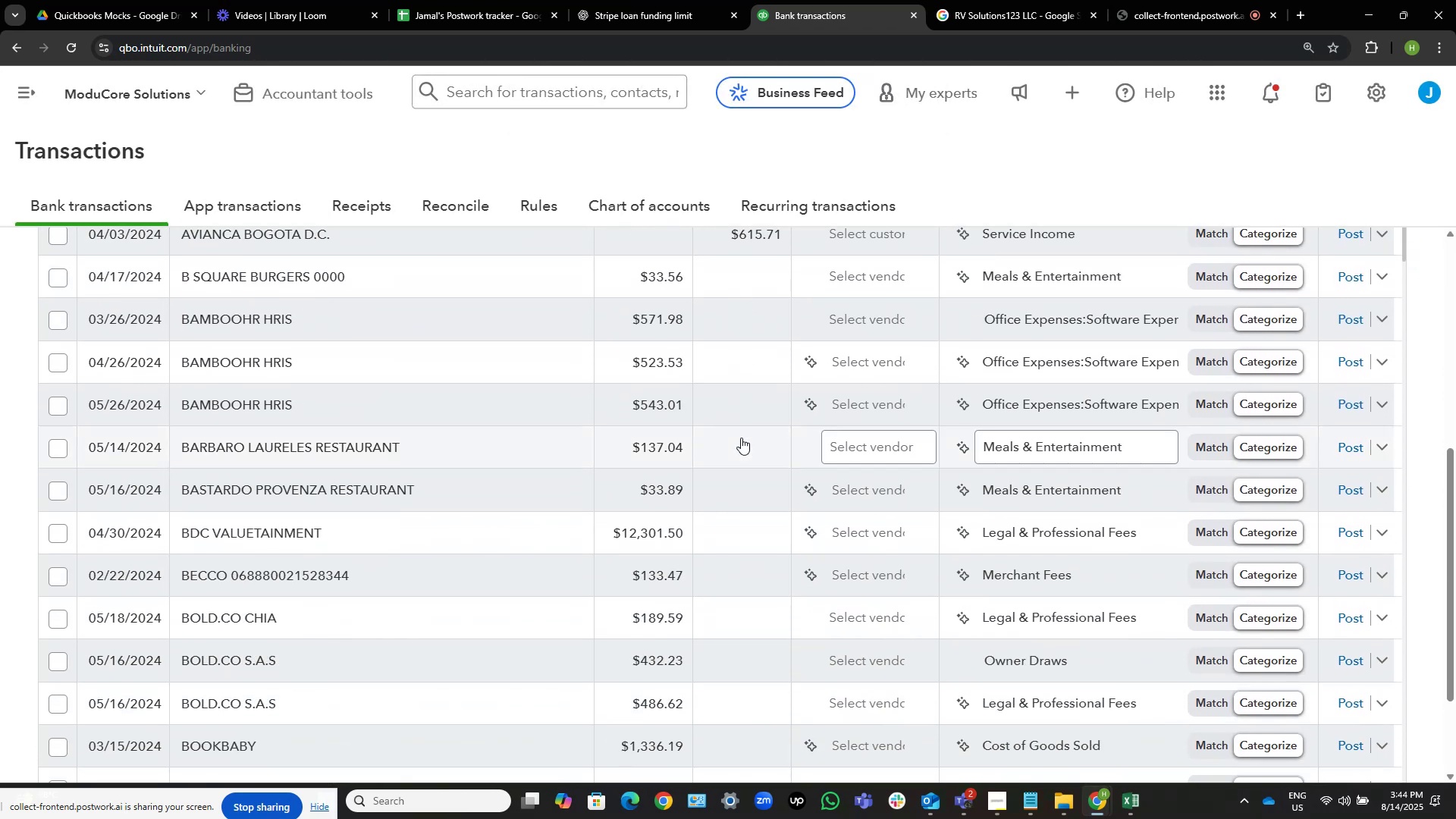 
scroll: coordinate [741, 438], scroll_direction: up, amount: 2.0
 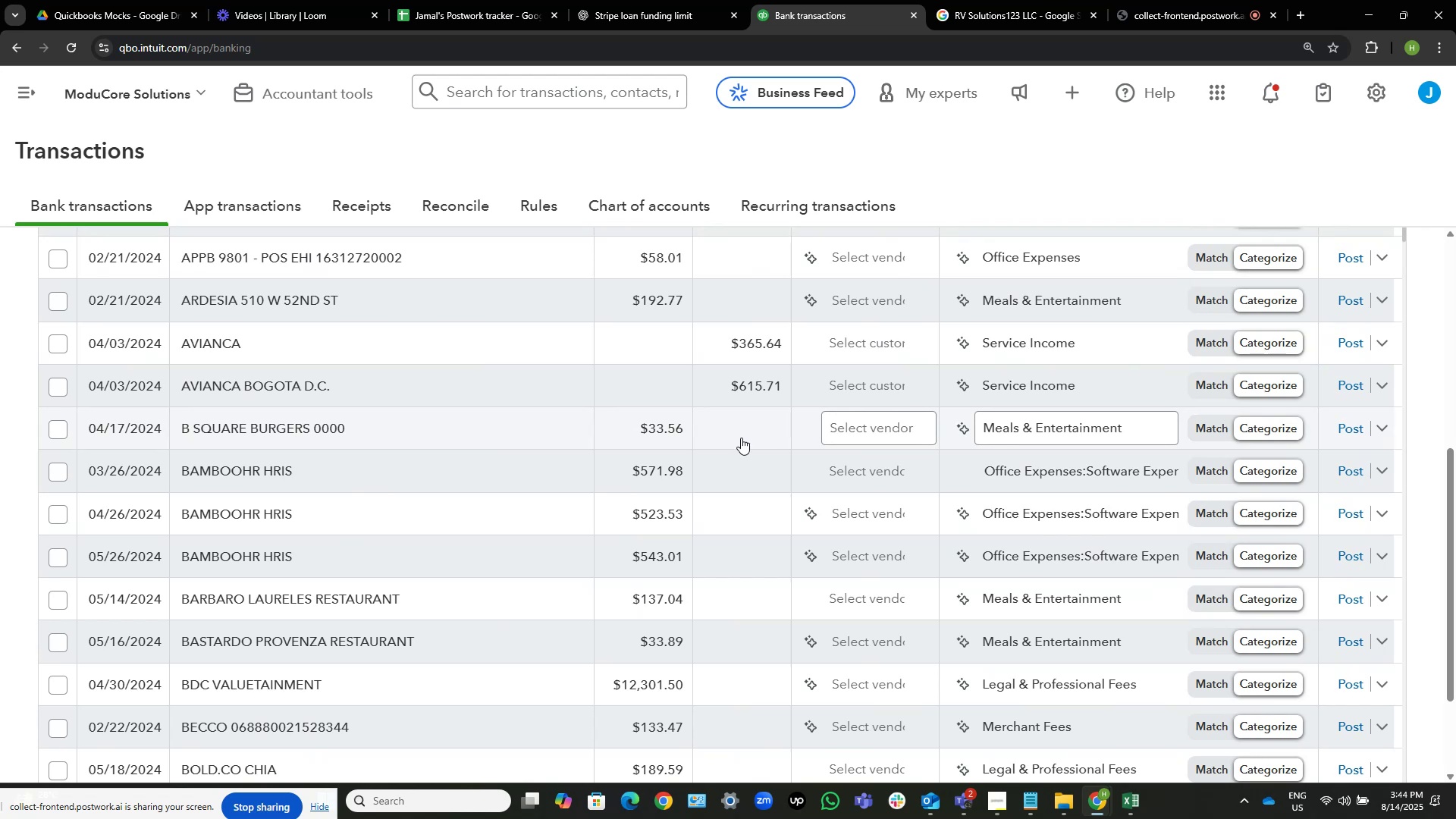 
scroll: coordinate [741, 438], scroll_direction: down, amount: 8.0
 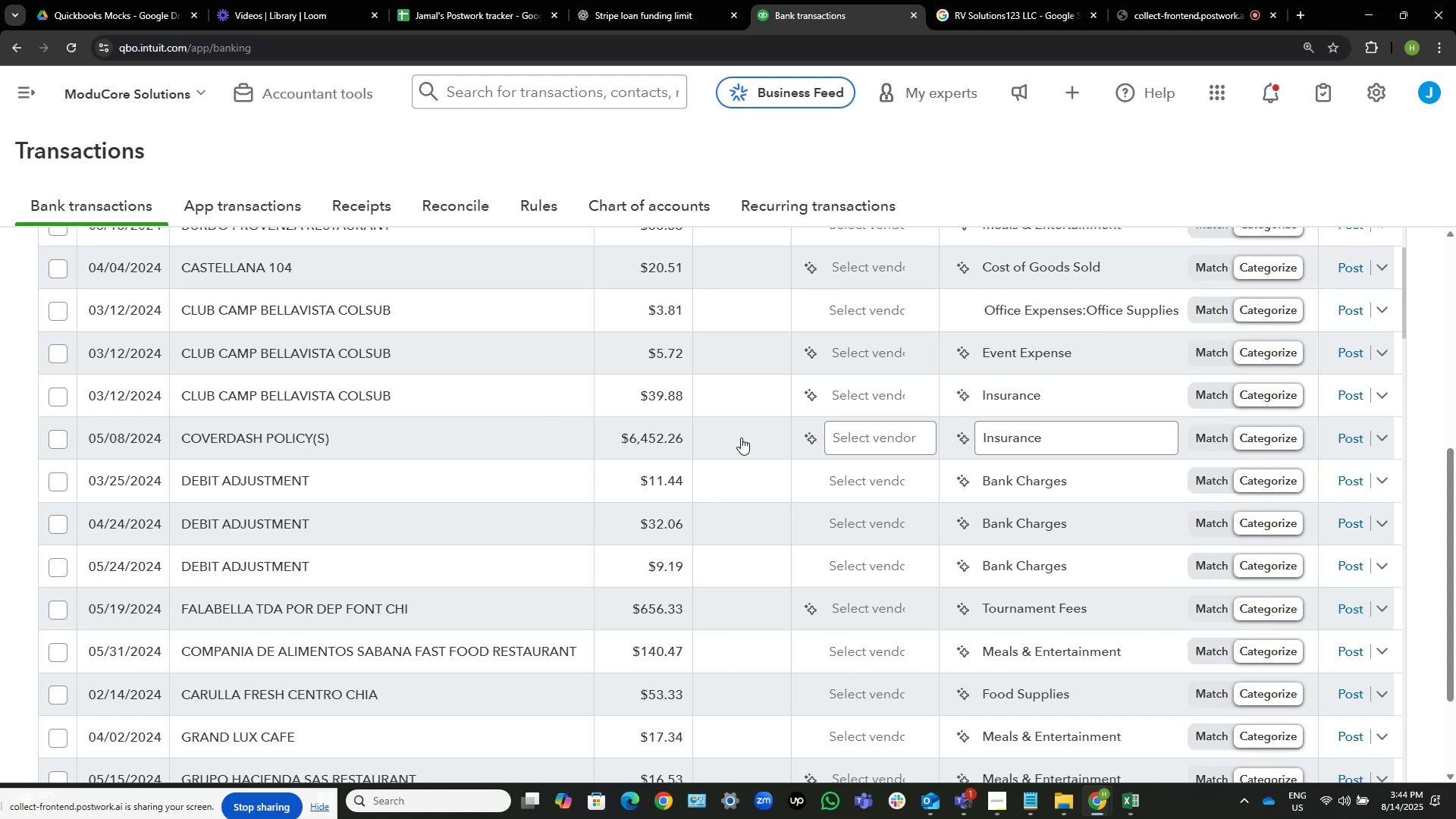 
wait(33.48)
 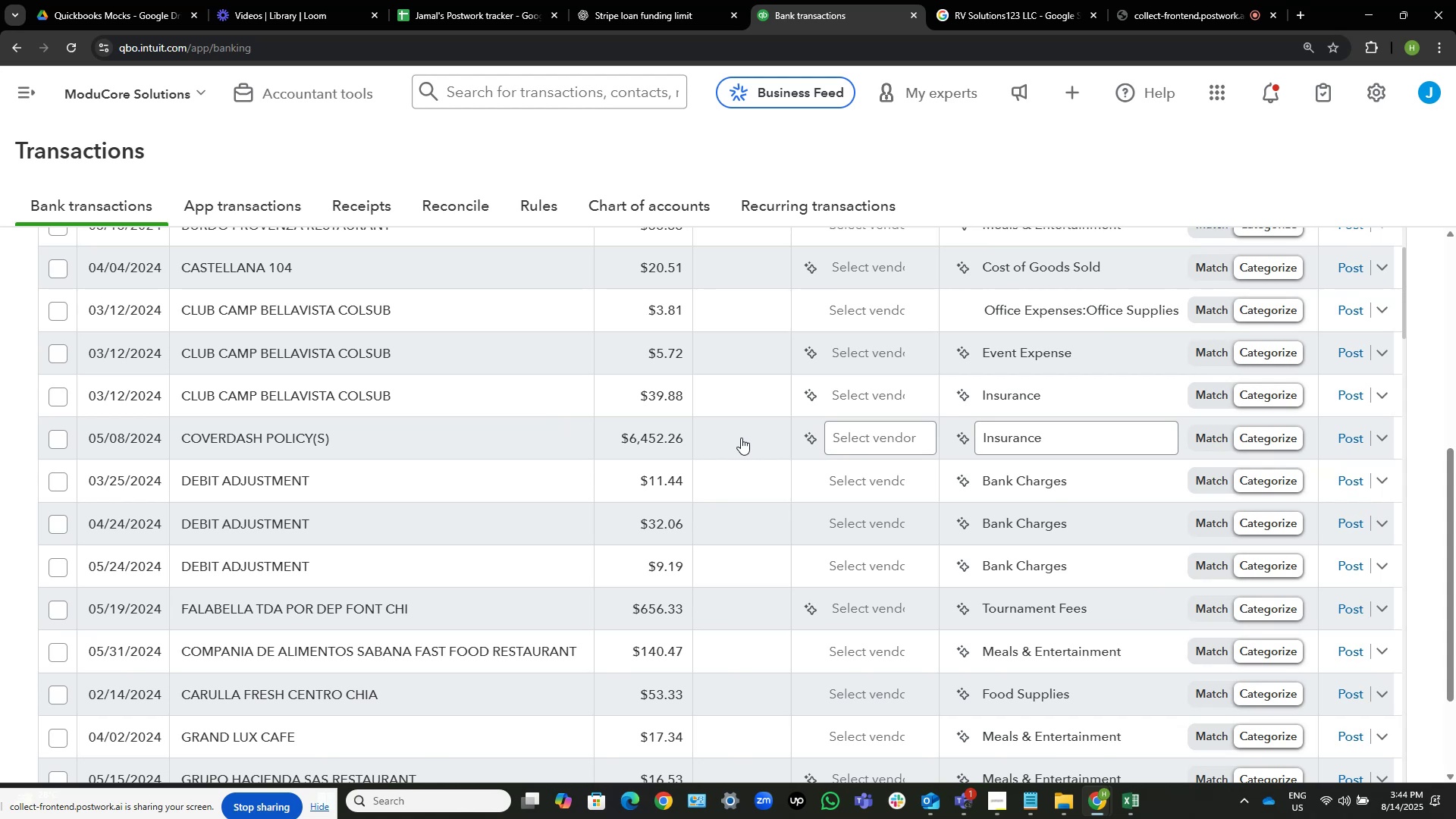 
scroll: coordinate [531, 450], scroll_direction: down, amount: 10.0
 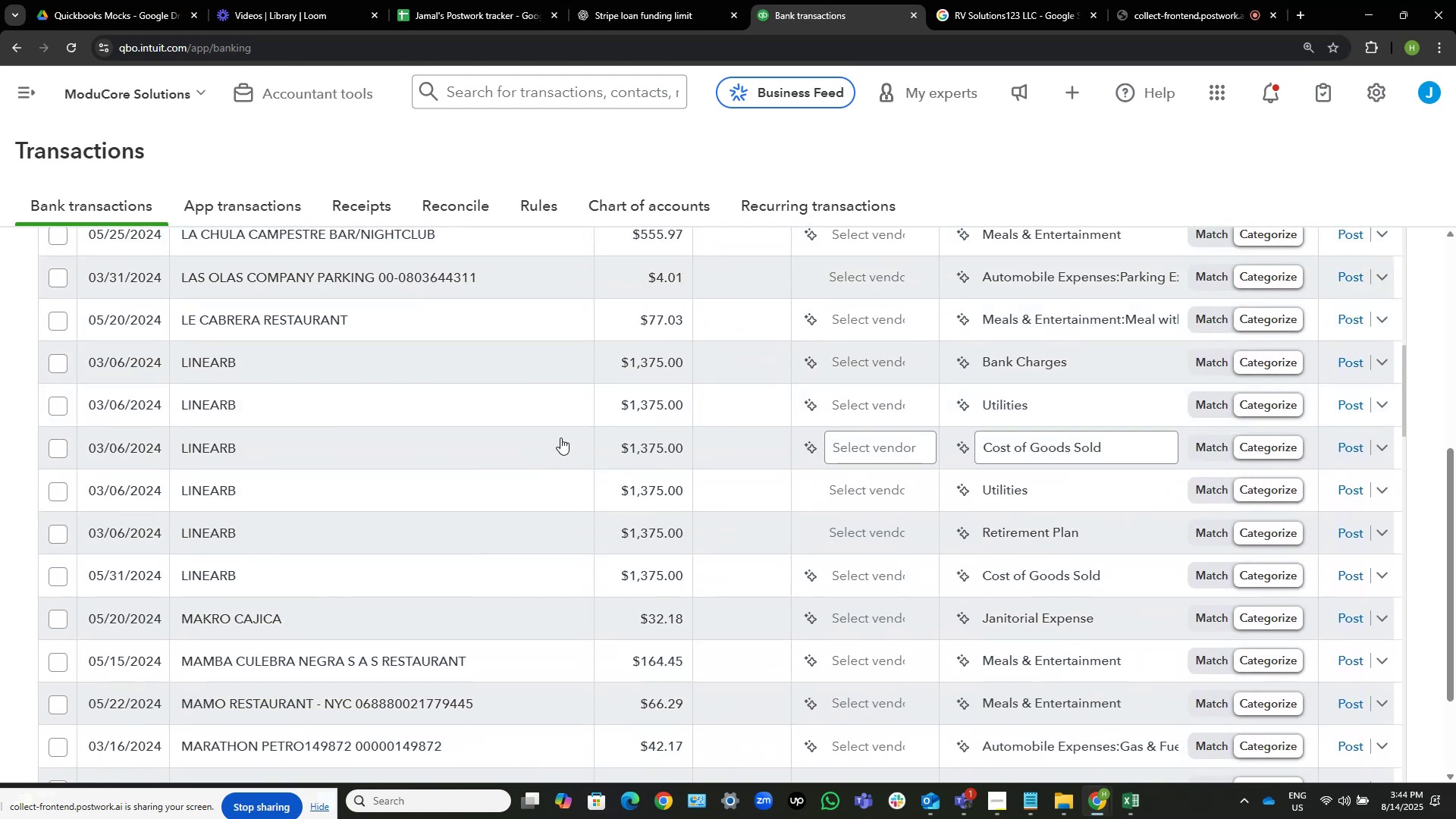 
mouse_move([210, 434])
 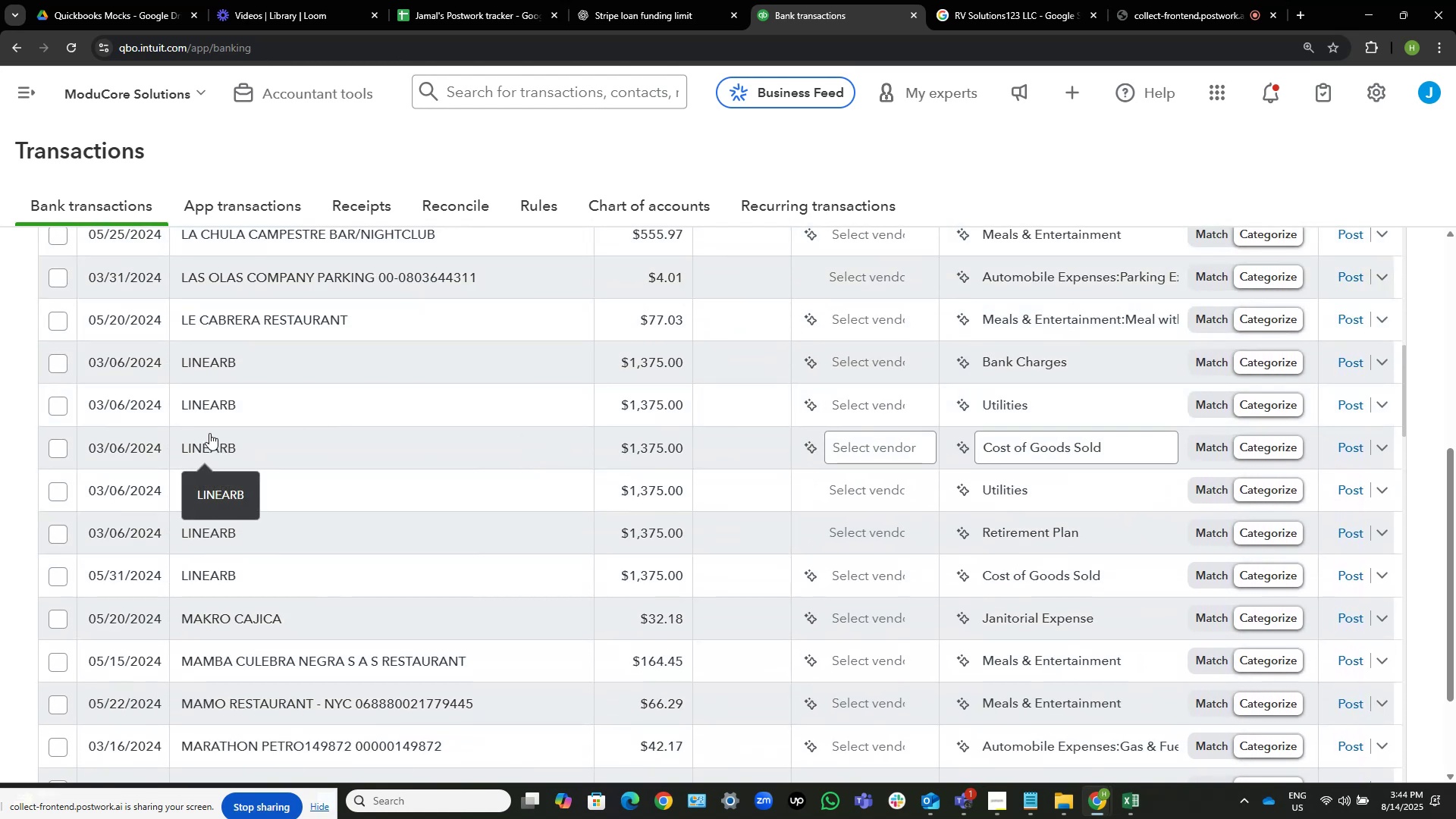 
mouse_move([156, 519])
 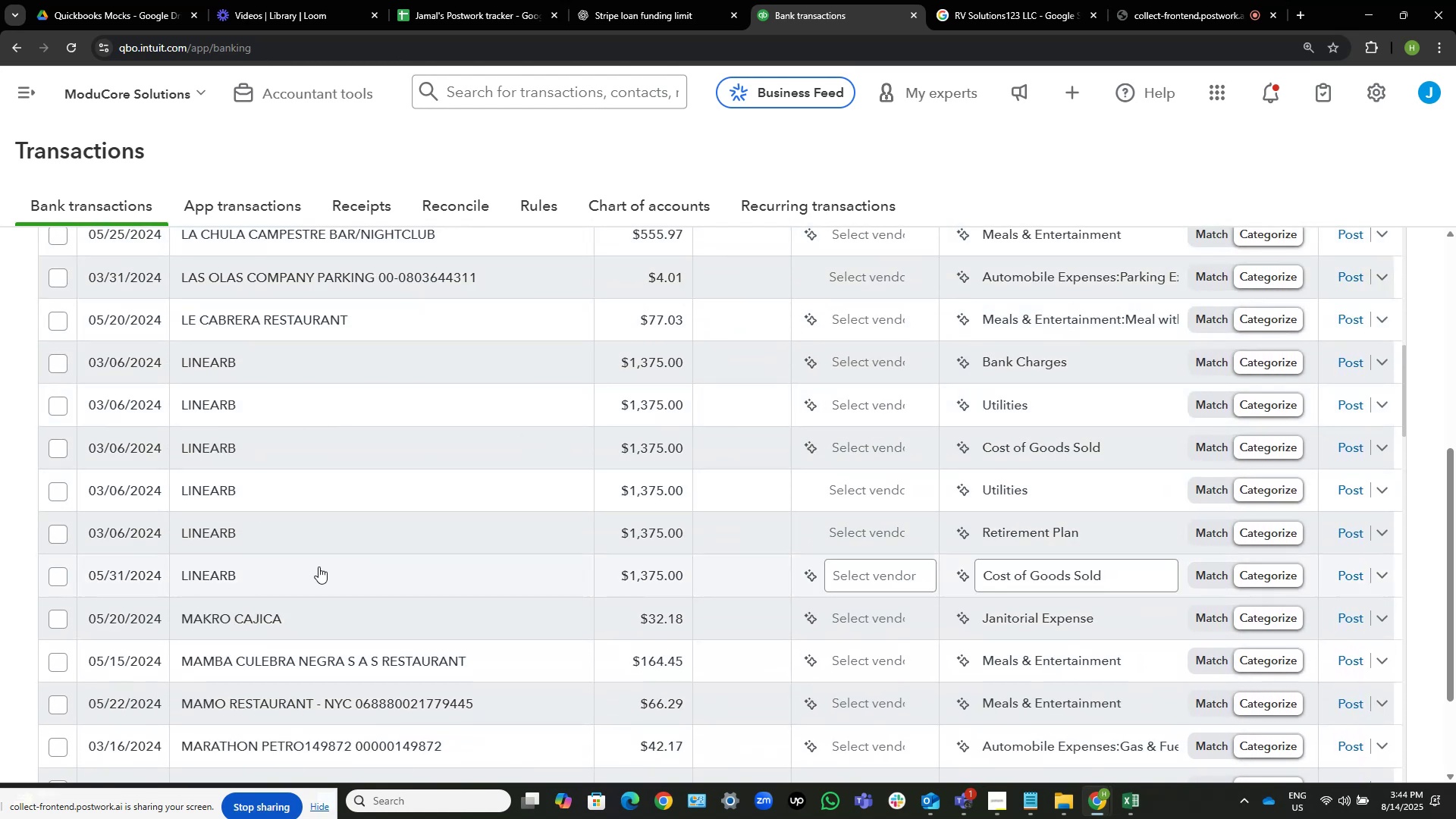 
left_click([318, 566])
 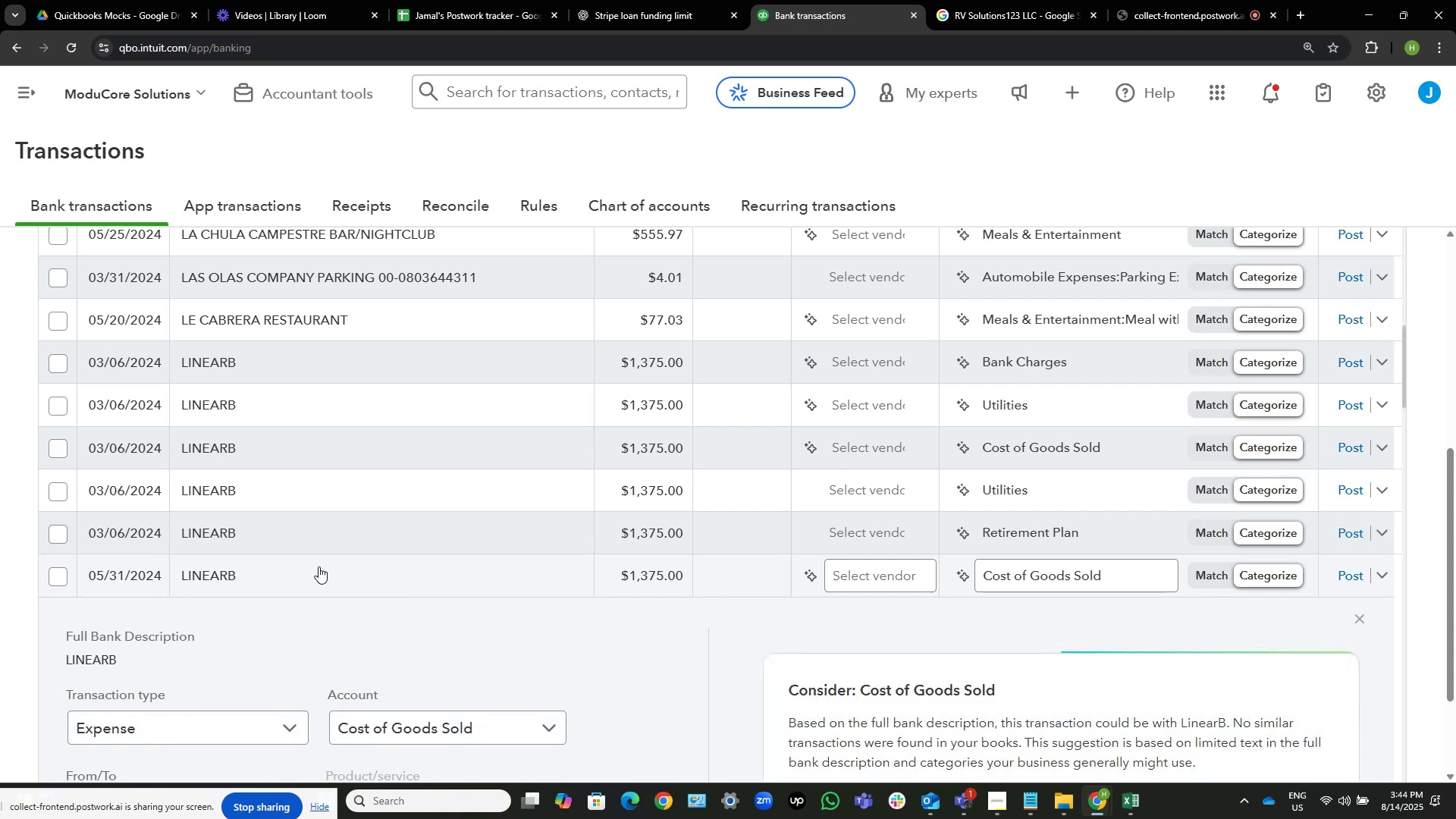 
scroll: coordinate [318, 566], scroll_direction: down, amount: 4.0
 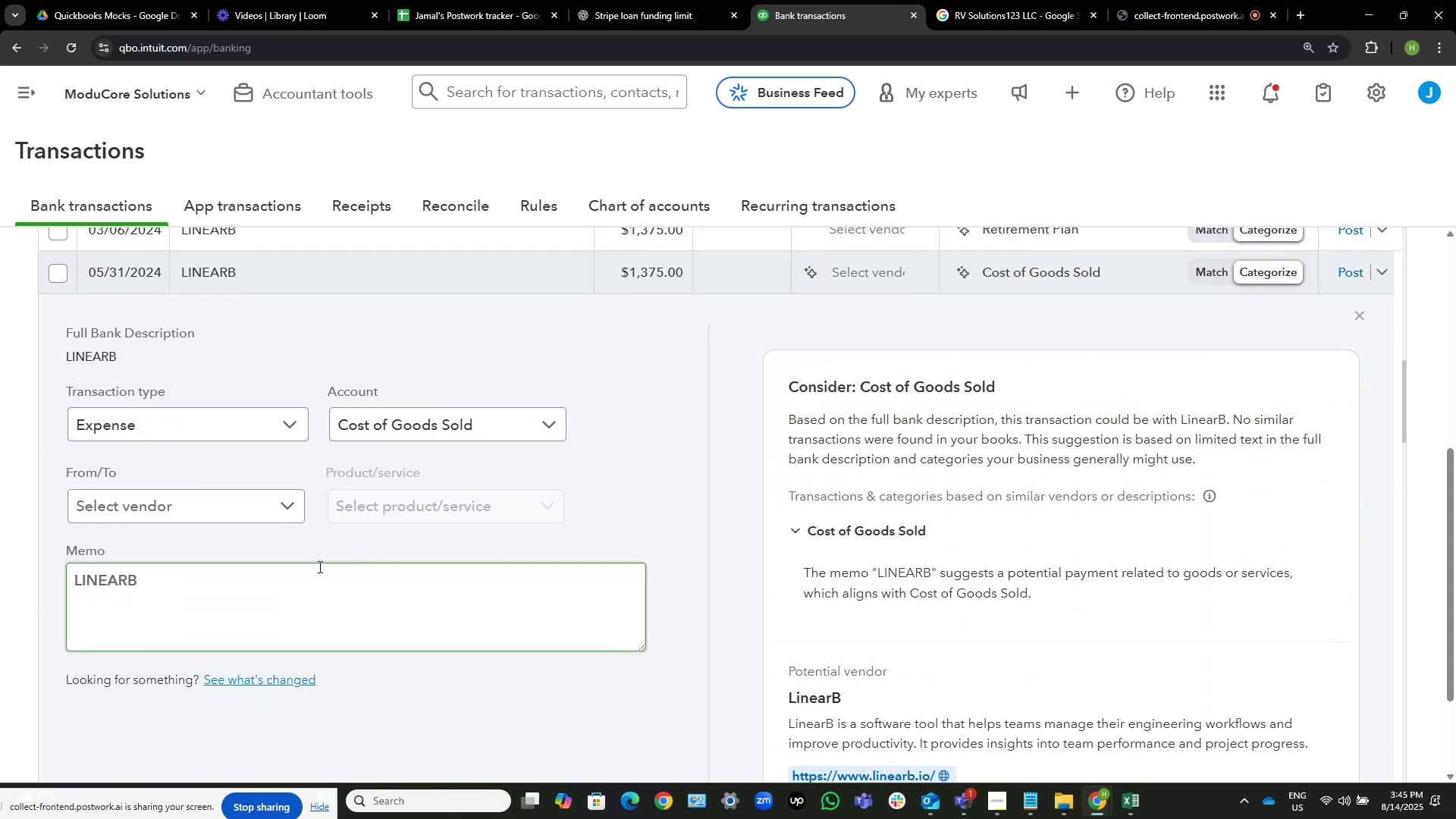 
scroll: coordinate [318, 566], scroll_direction: up, amount: 4.0
 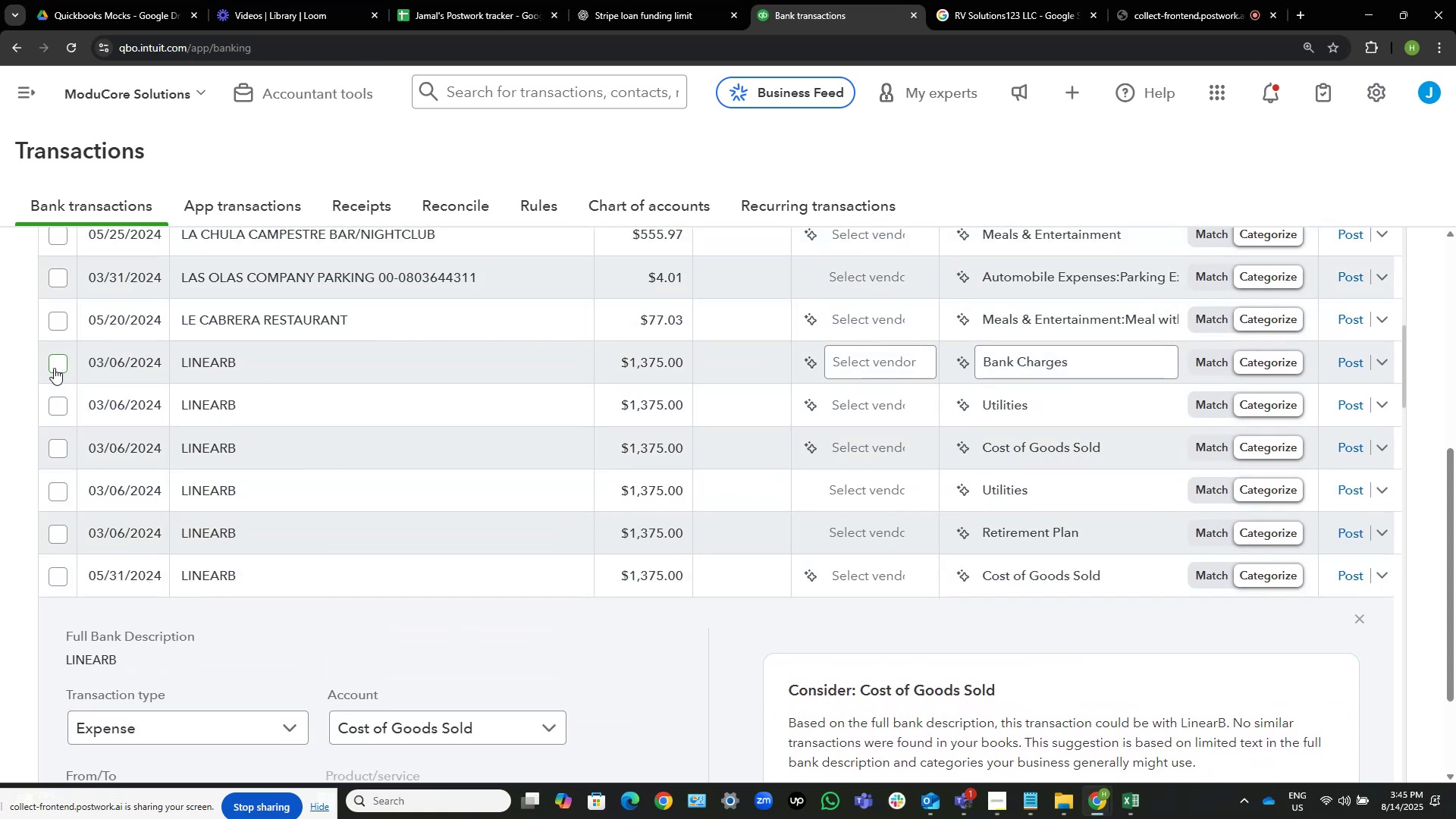 
left_click([55, 370])
 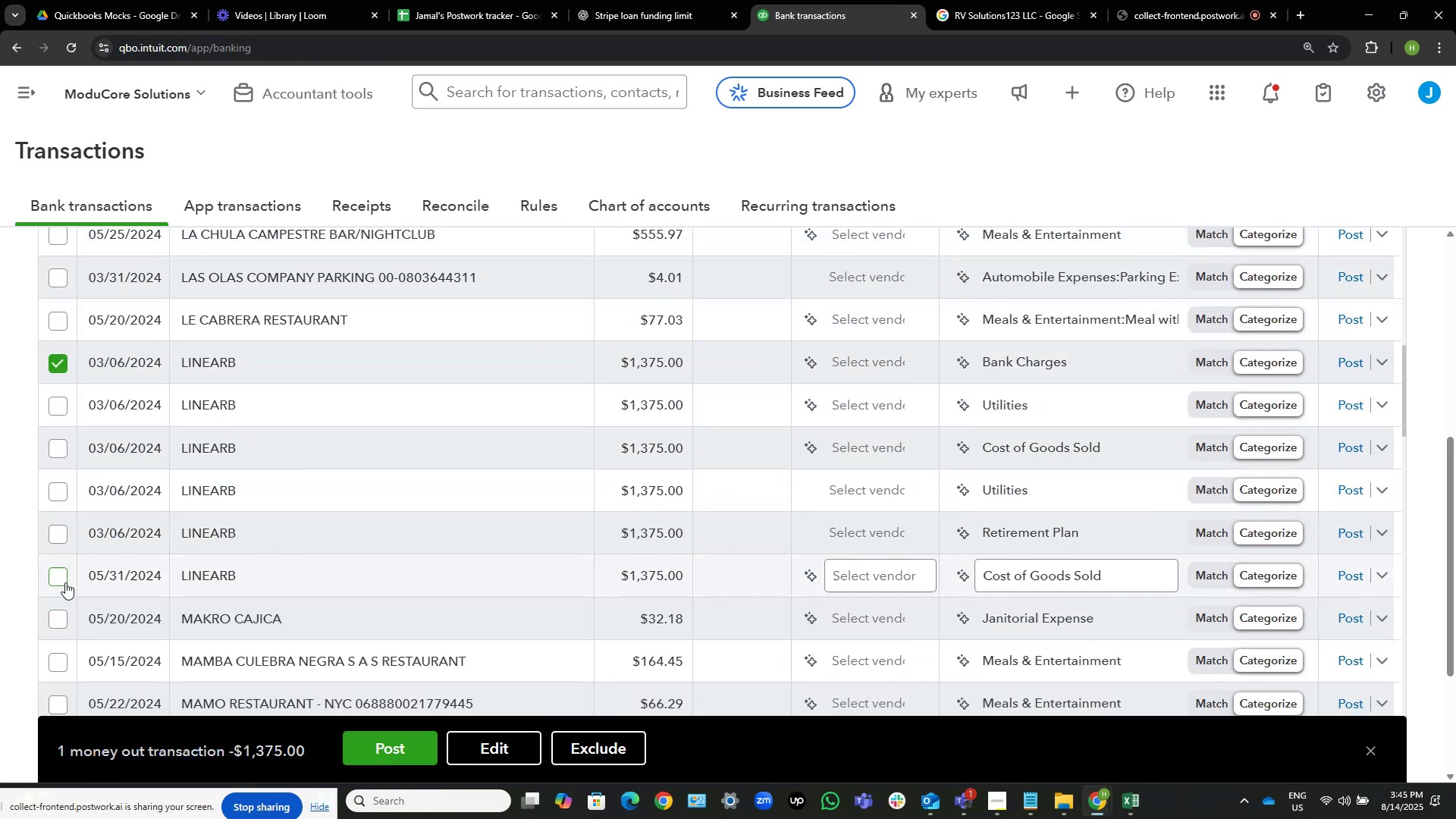 
left_click([65, 576])
 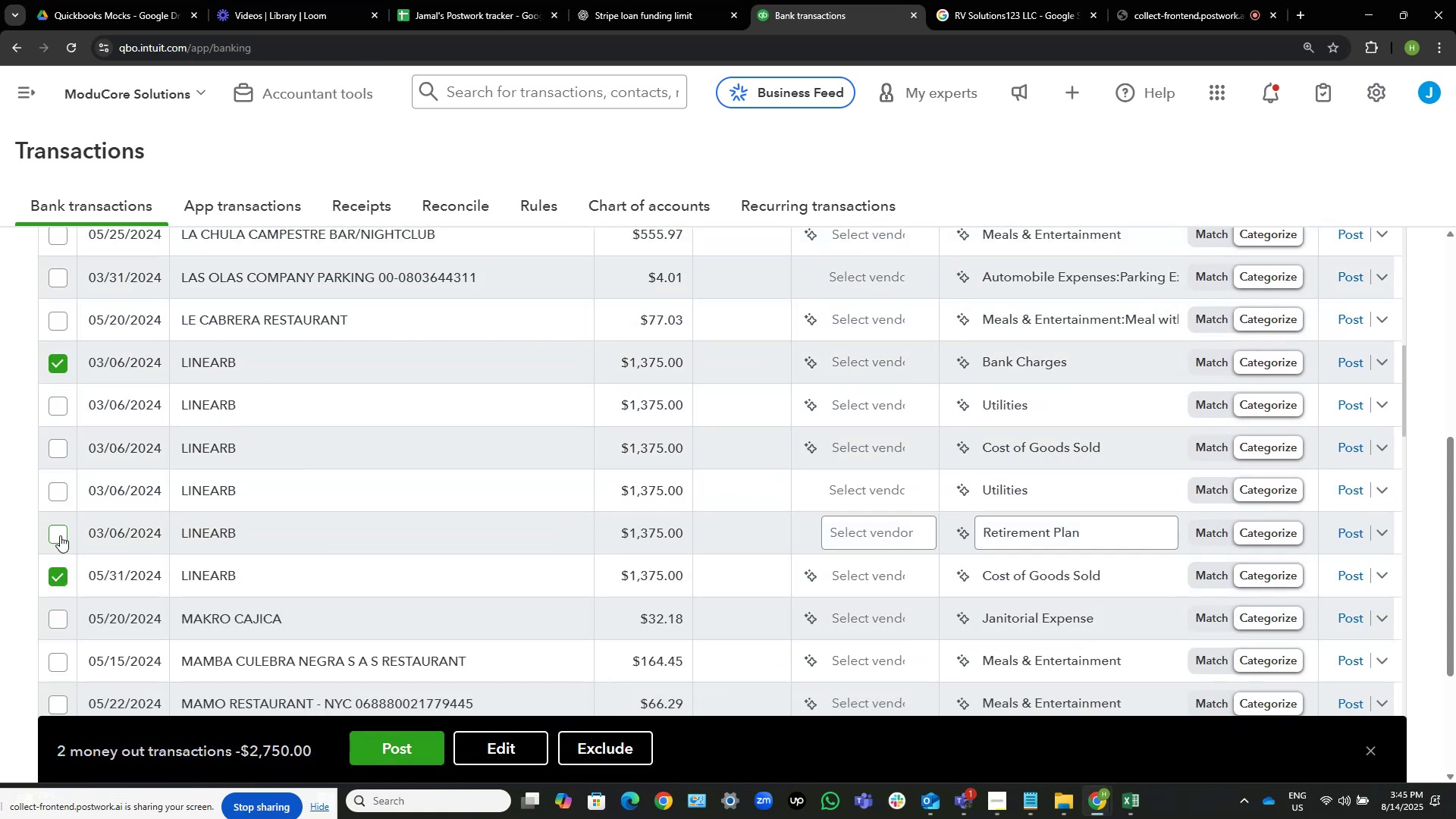 
left_click([61, 534])
 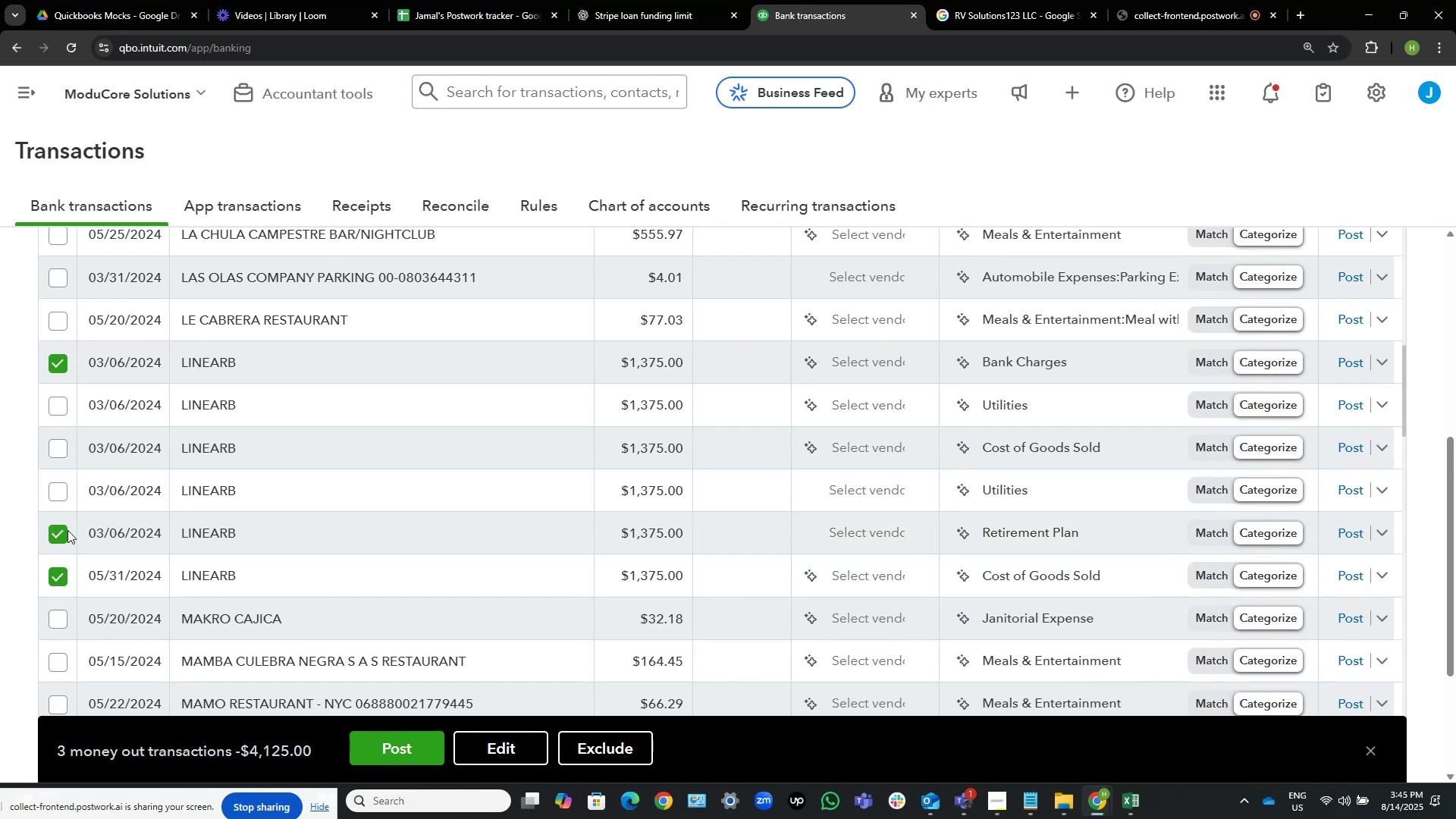 
left_click([62, 487])
 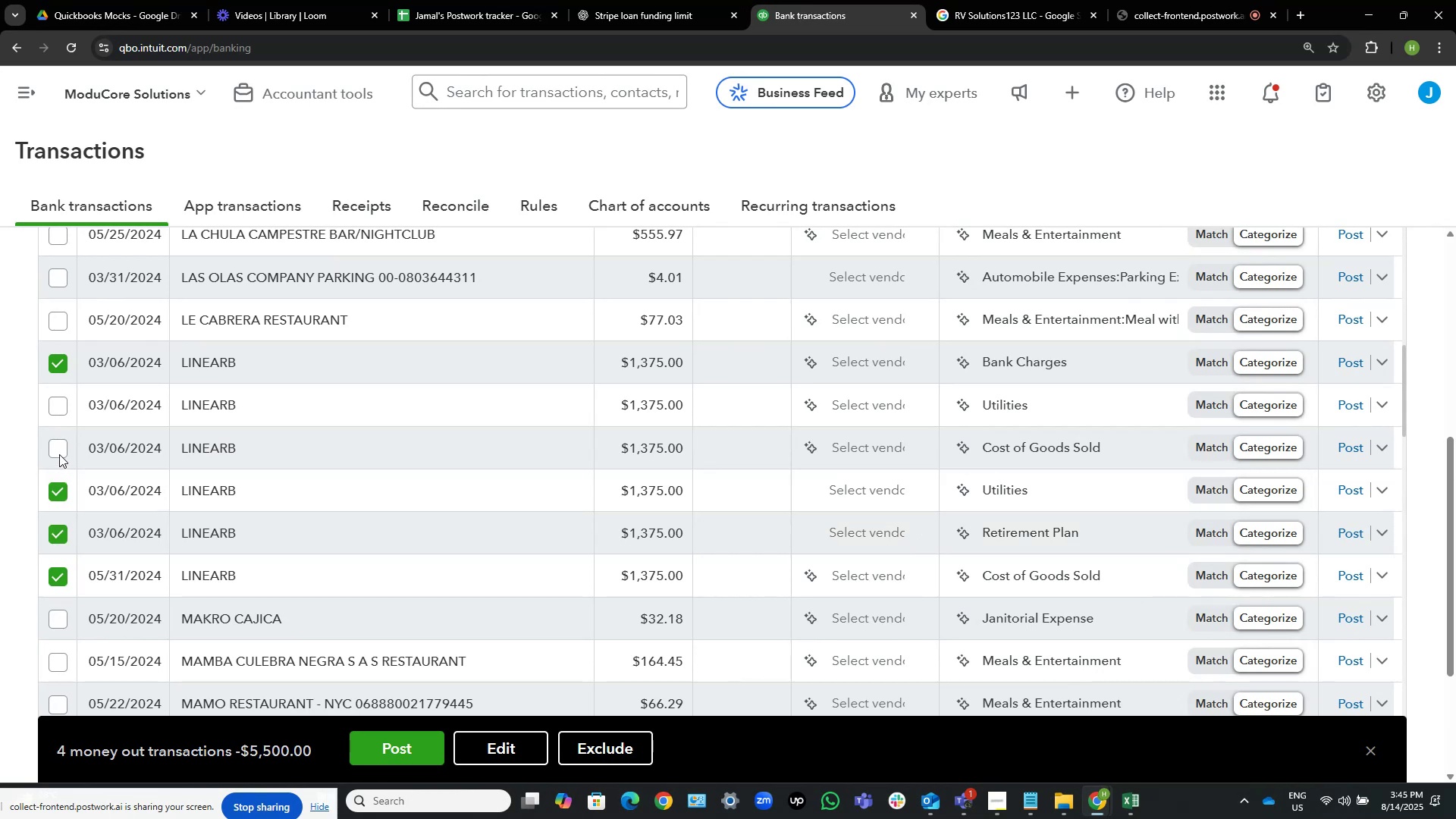 
left_click([58, 450])
 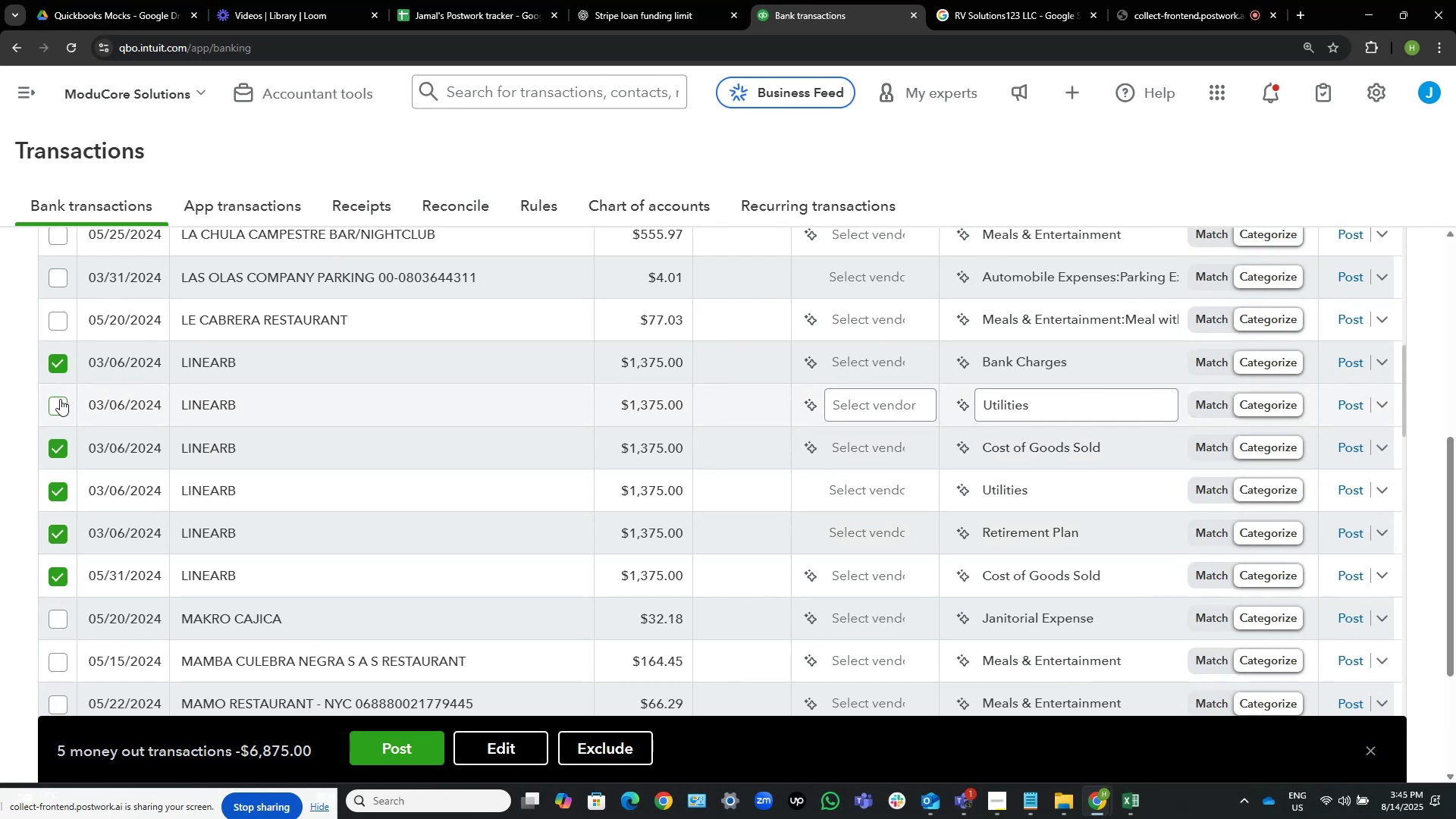 
left_click([58, 400])
 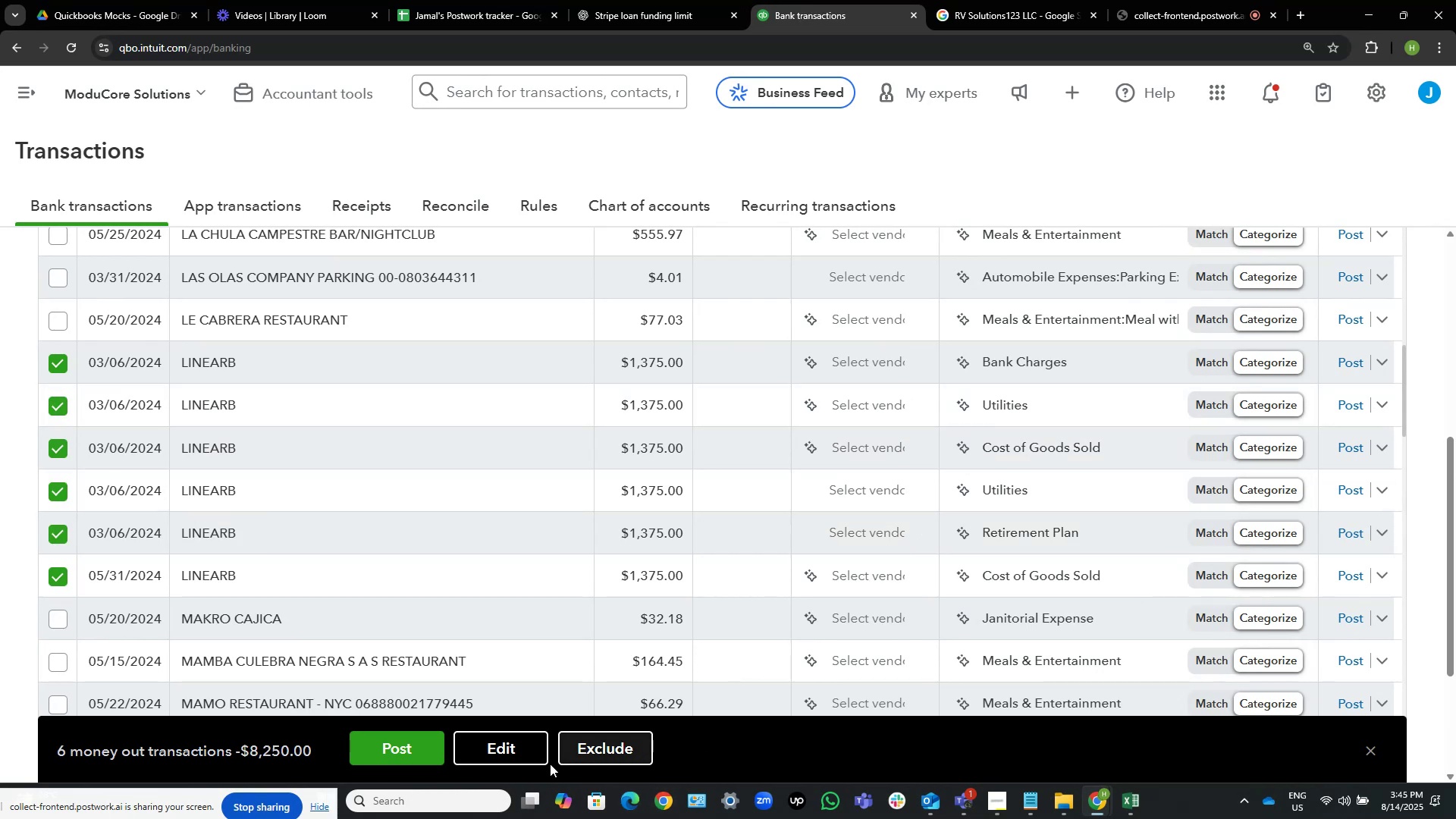 
left_click([508, 749])
 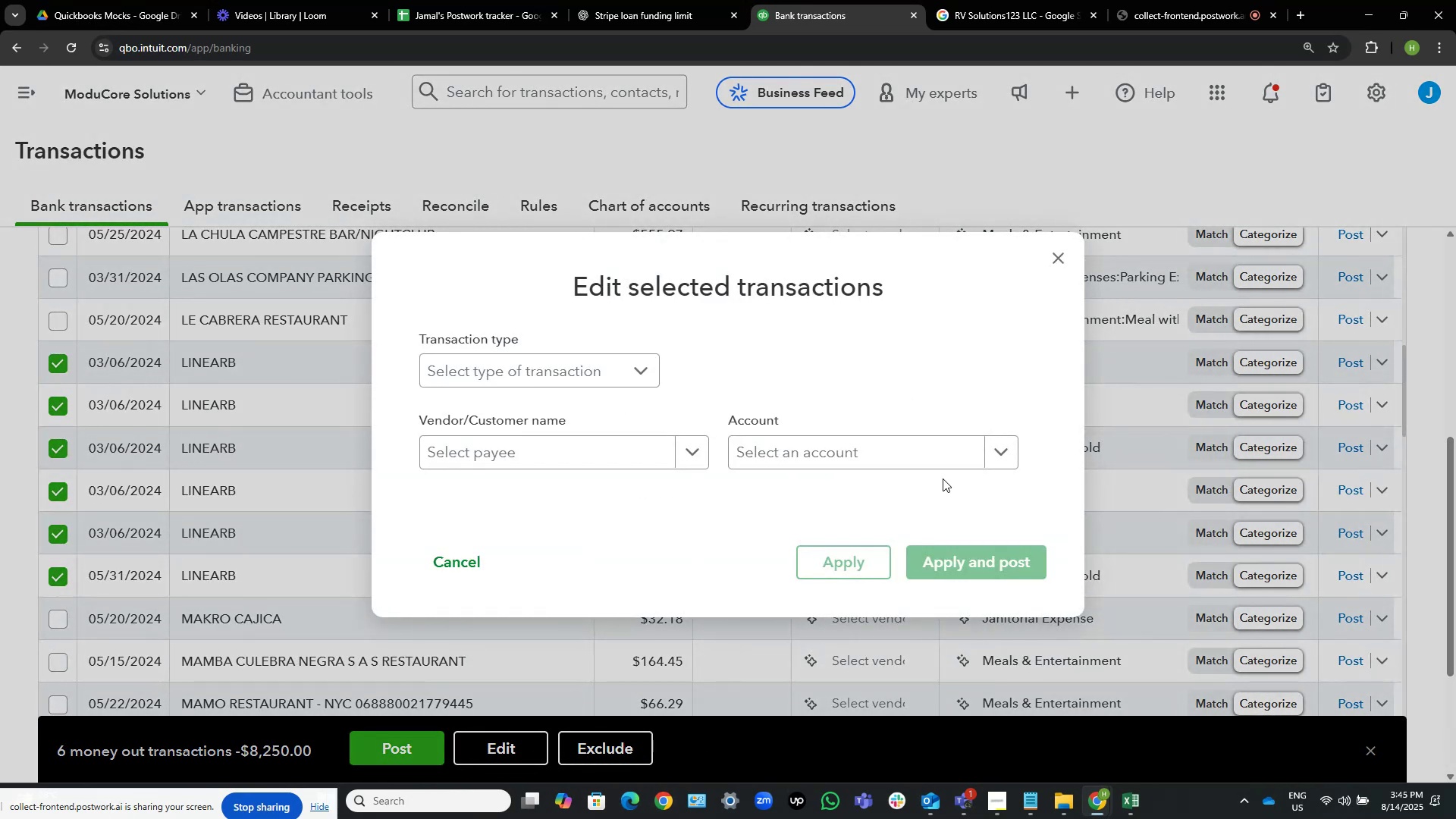 
left_click([836, 466])
 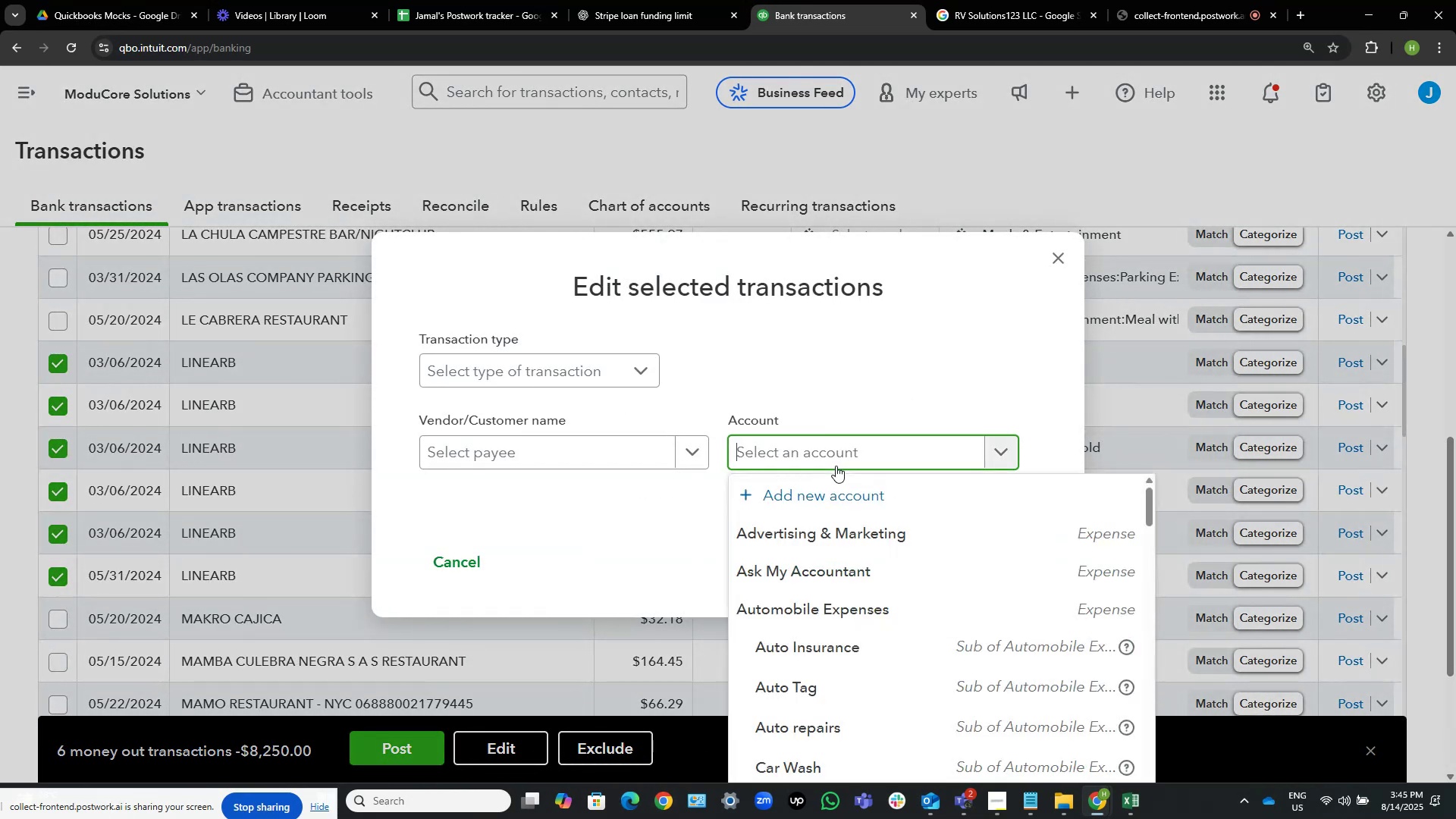 
type(soft)
 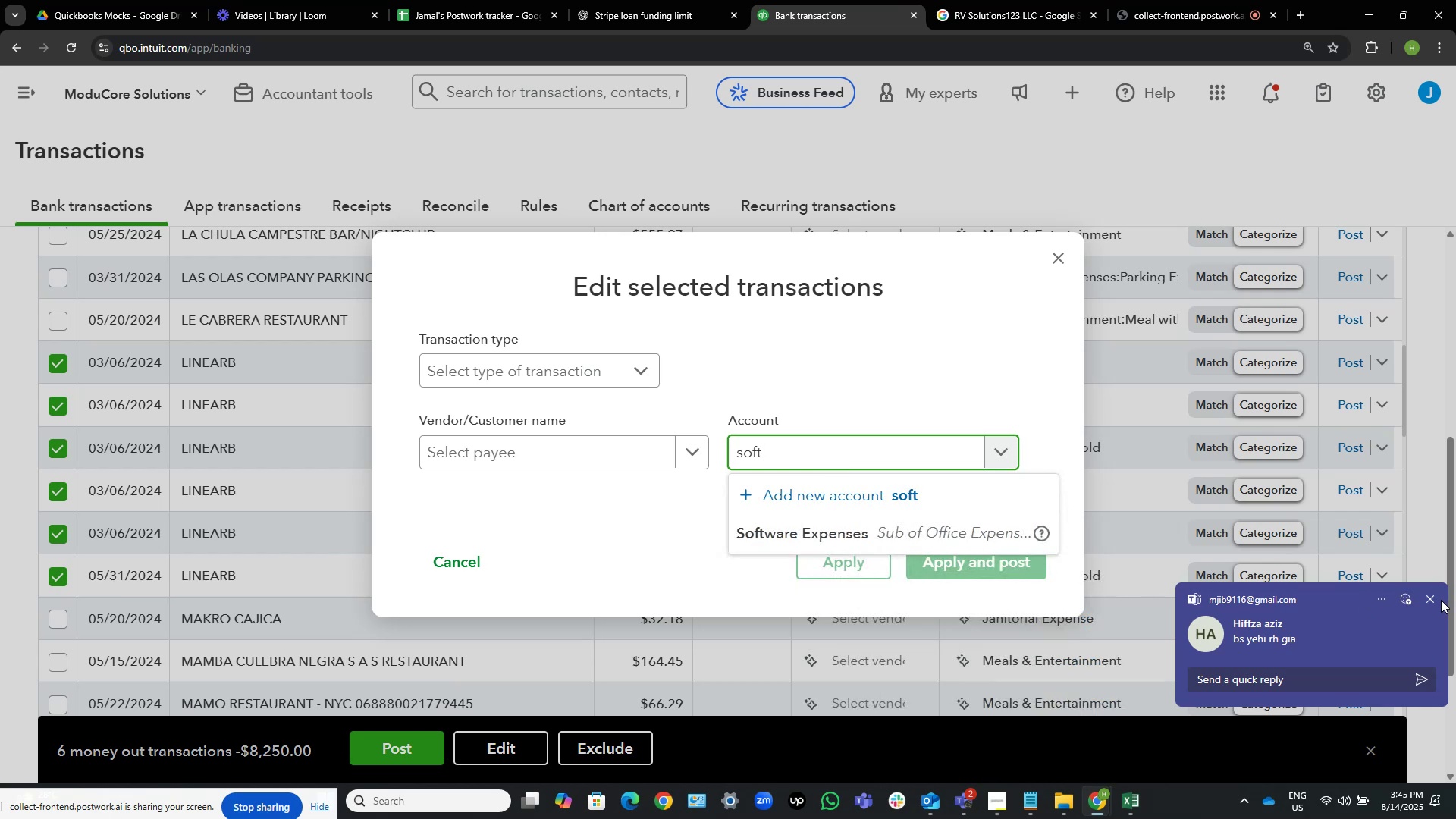 
left_click([1428, 597])
 